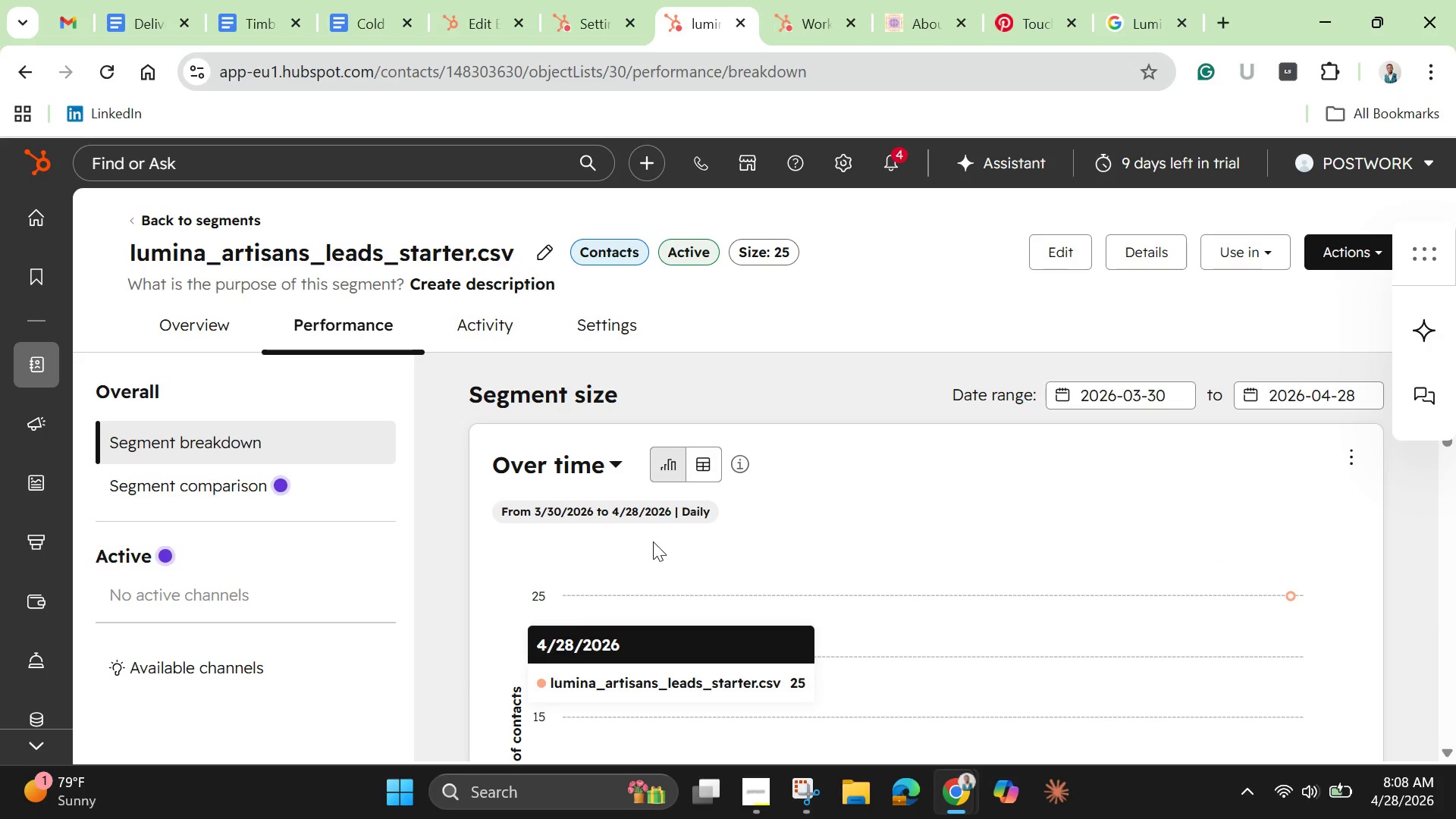 
scroll: coordinate [670, 624], scroll_direction: down, amount: 7.0
 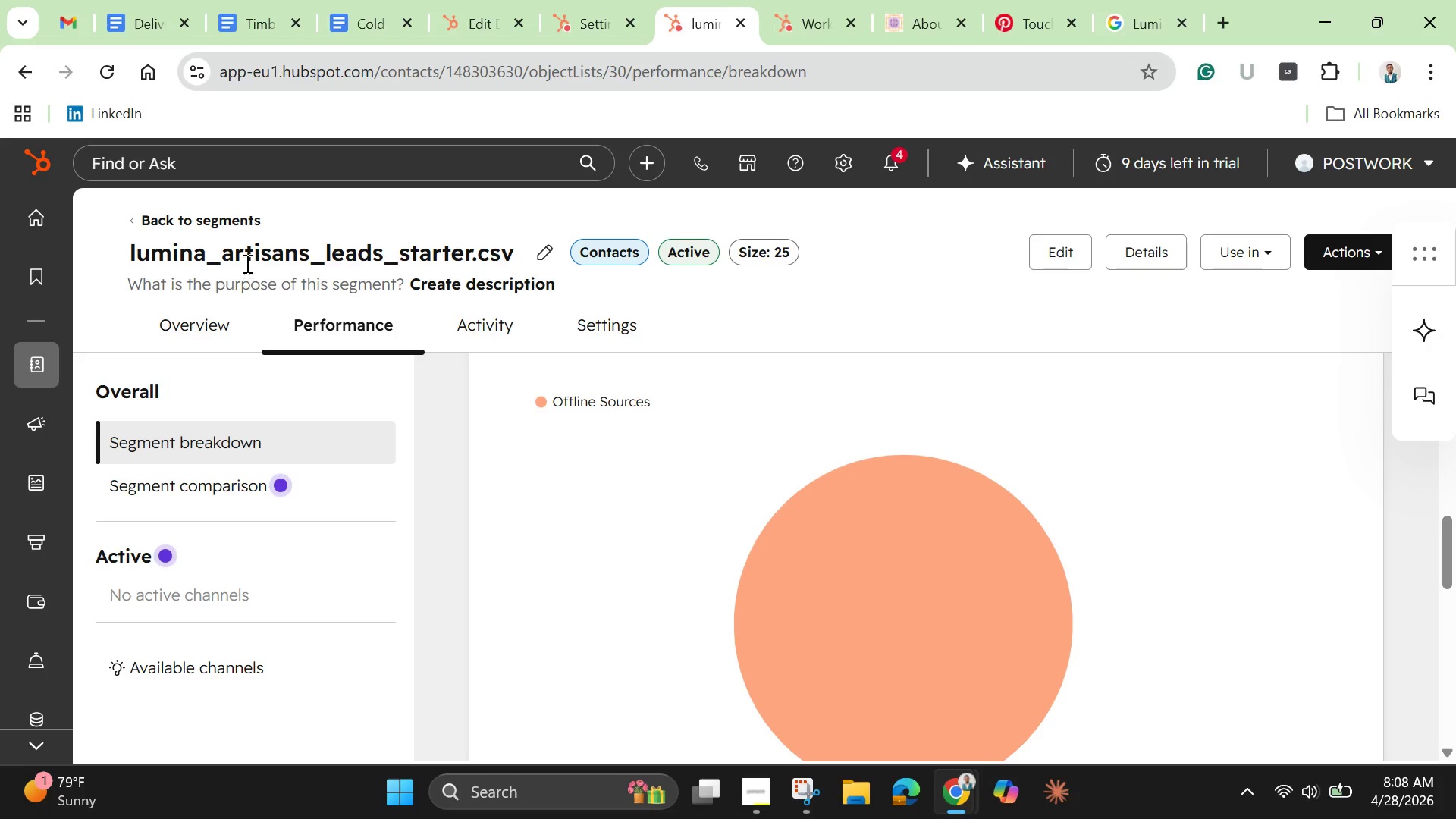 
left_click([197, 340])
 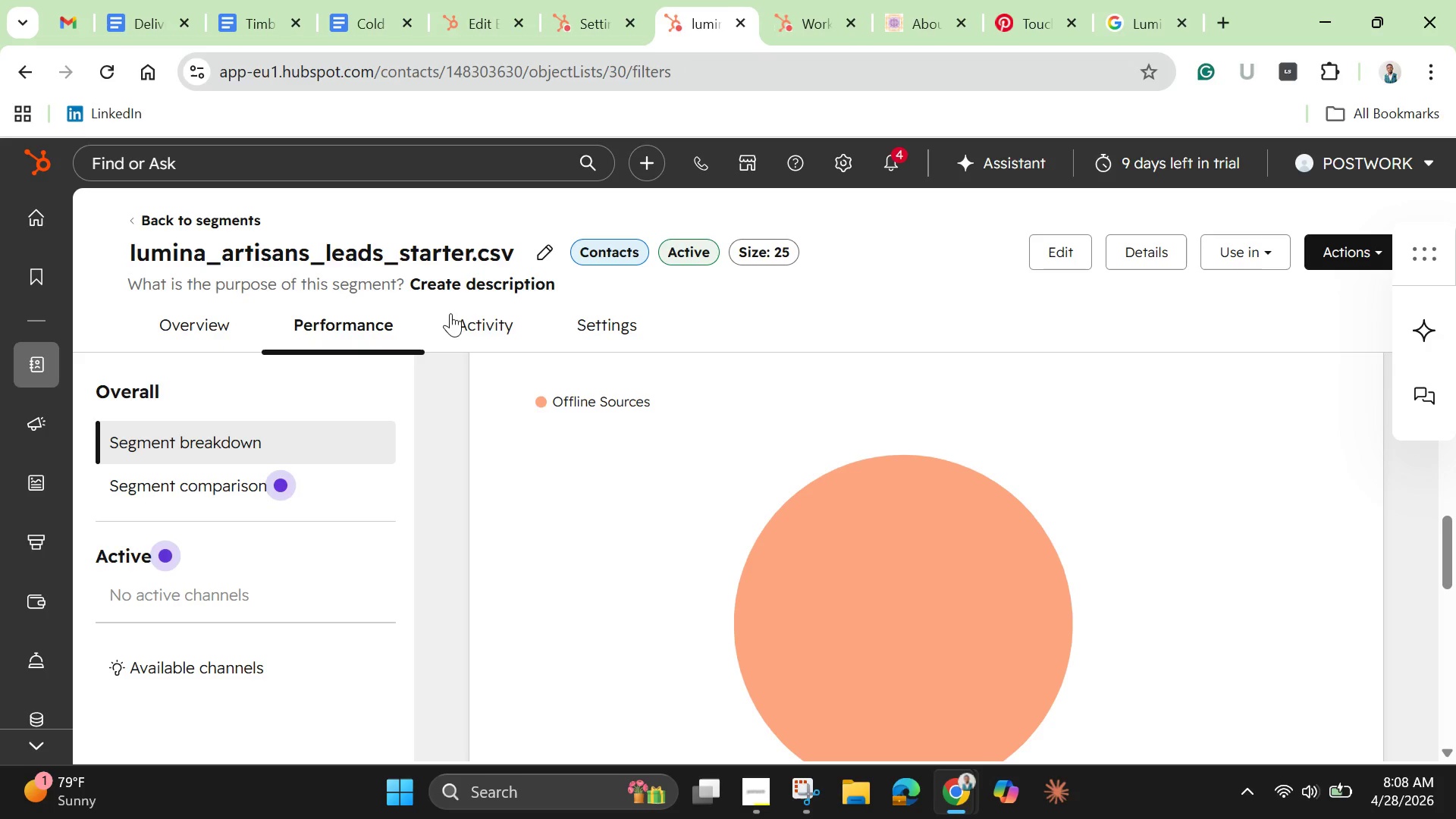 
mouse_move([458, 304])
 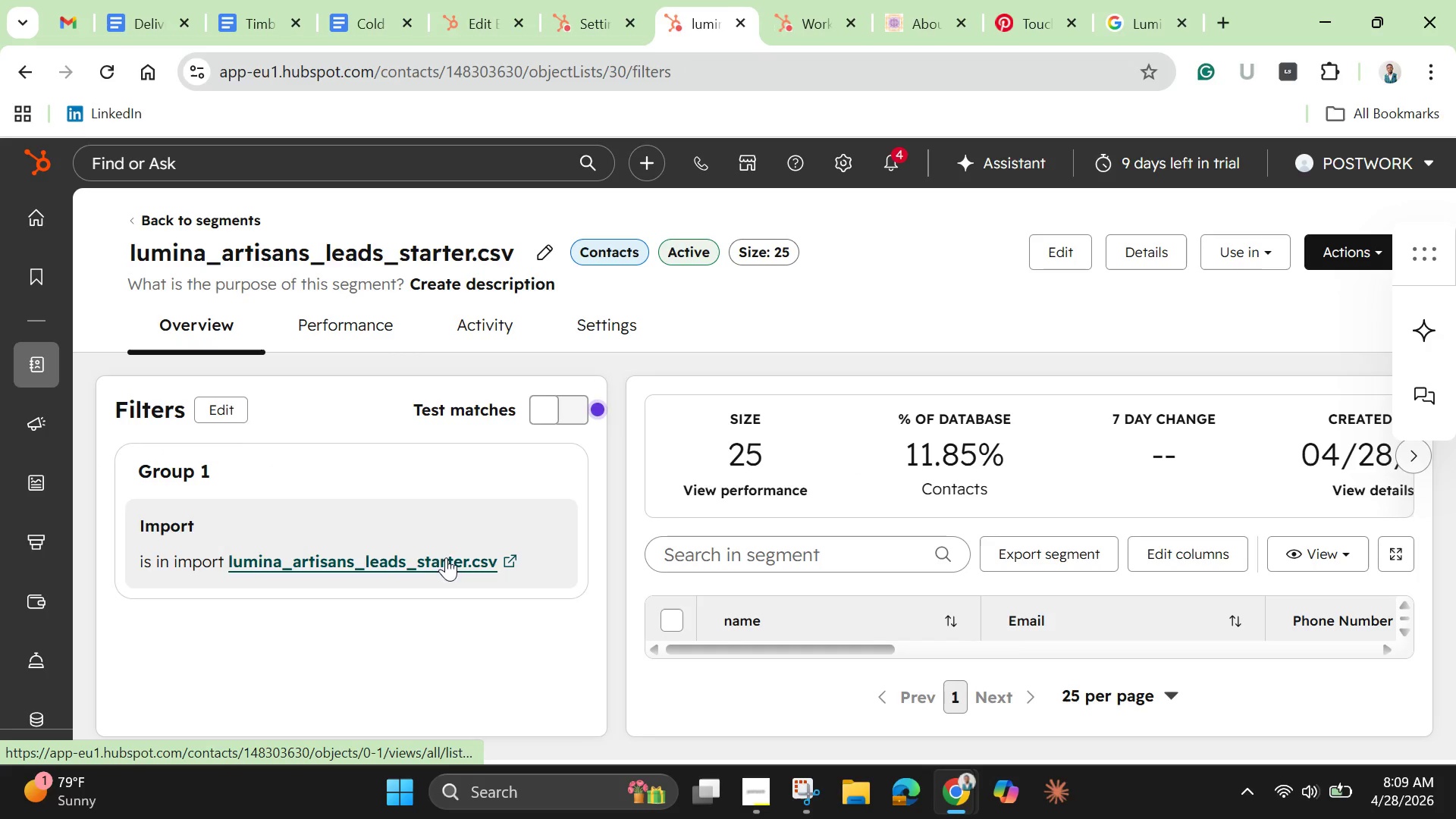 
left_click([811, 17])
 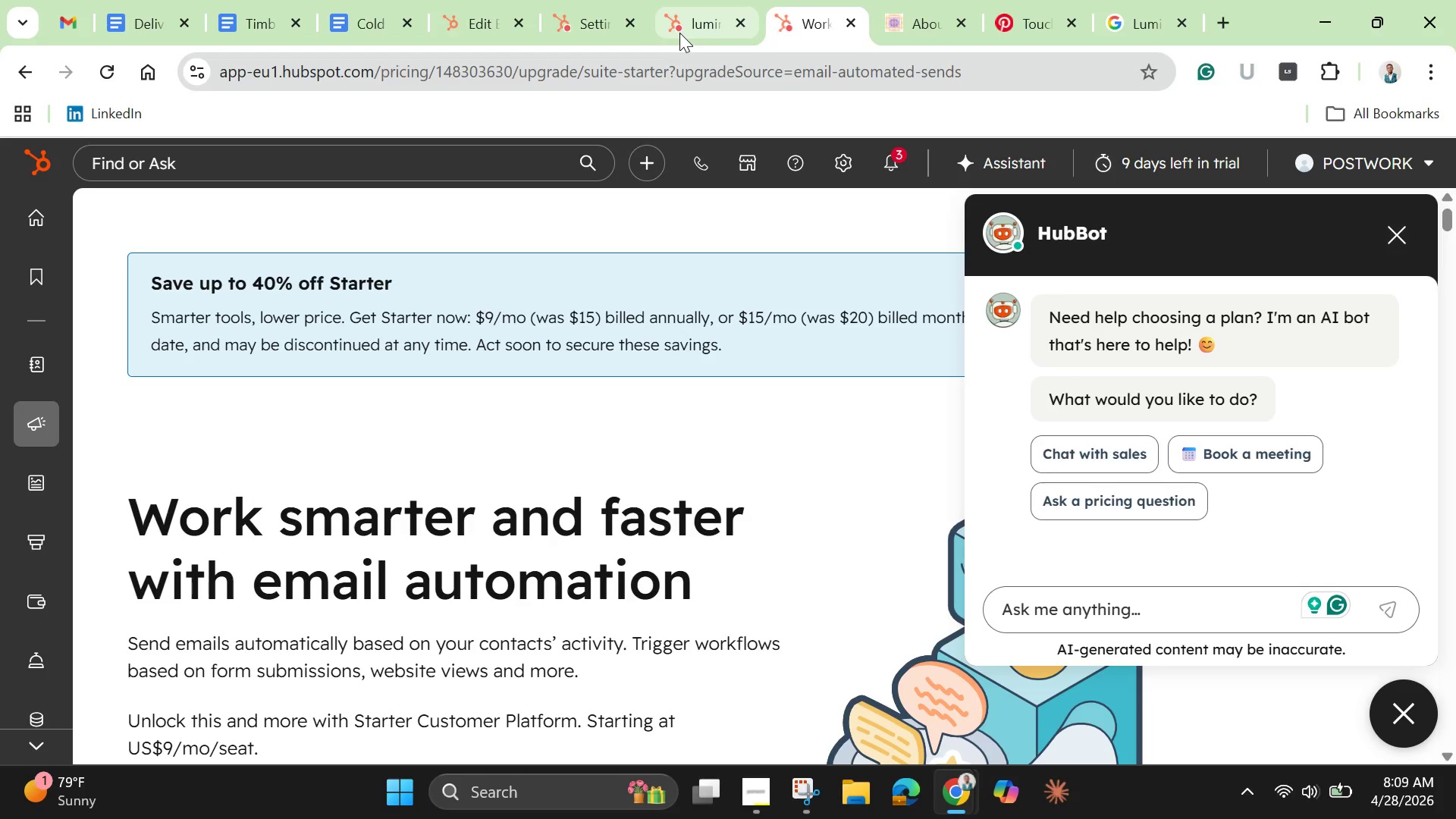 
left_click([700, 16])
 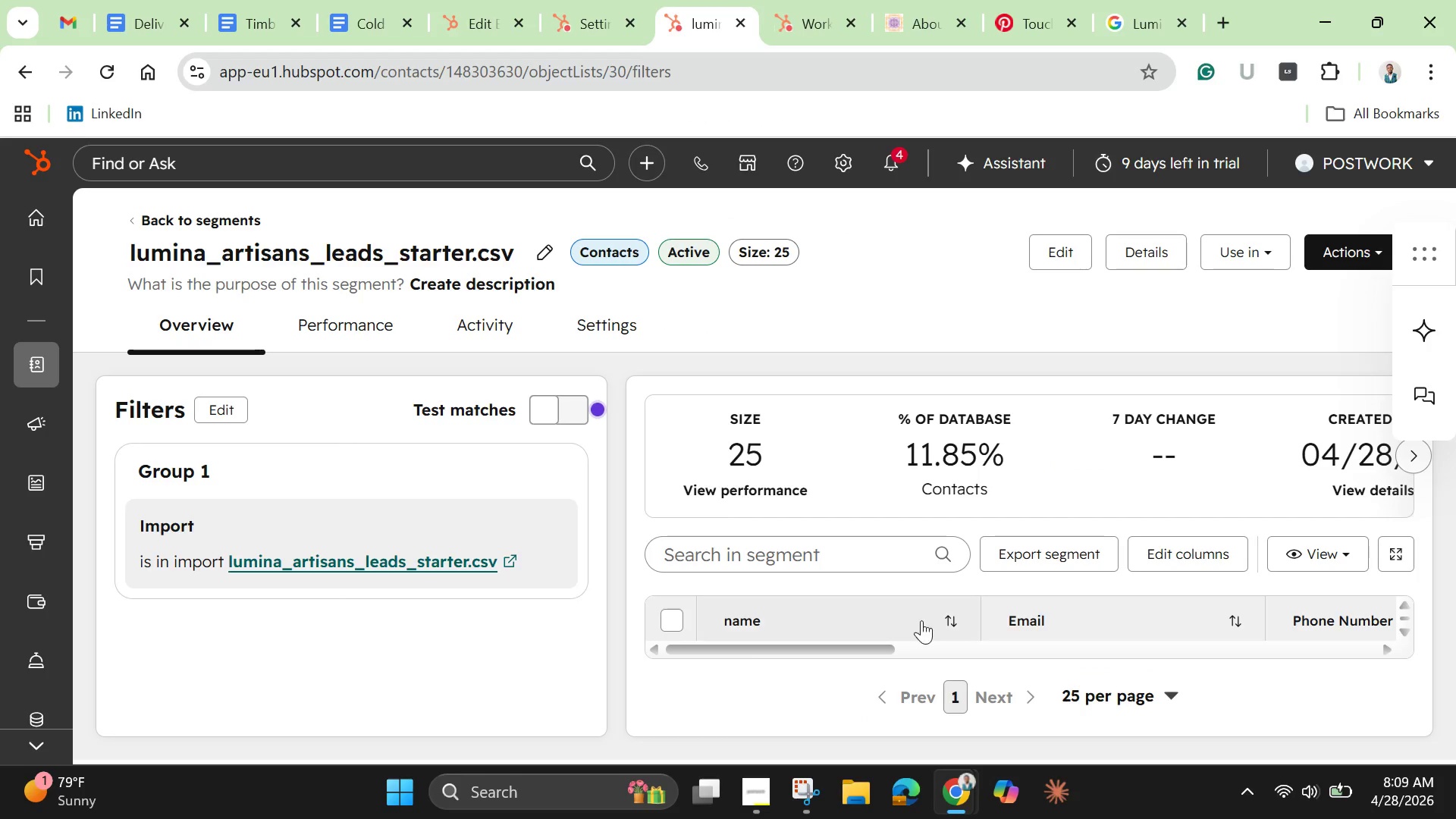 
scroll: coordinate [921, 620], scroll_direction: down, amount: 5.0
 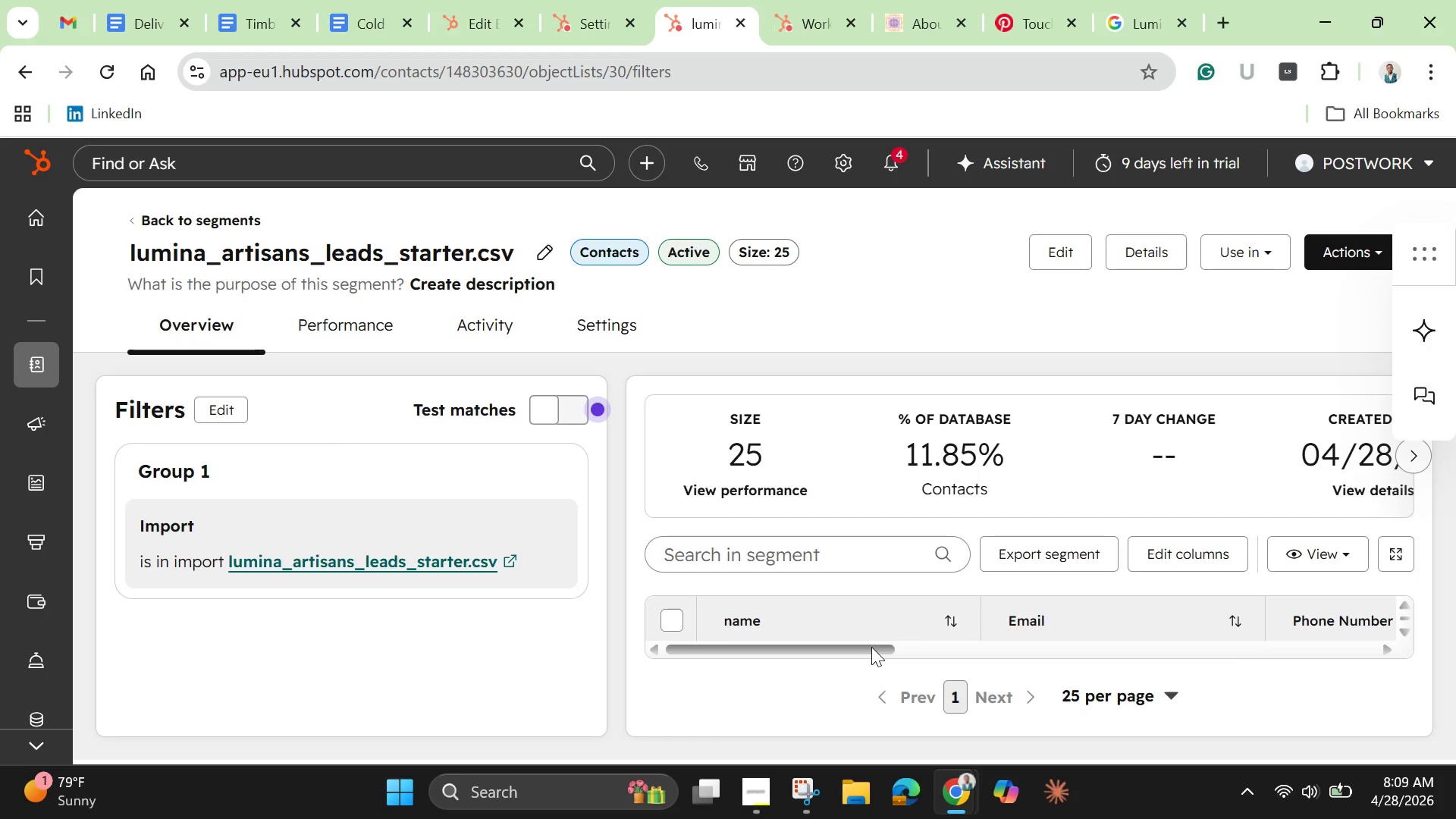 
left_click_drag(start_coordinate=[870, 647], to_coordinate=[1455, 663])
 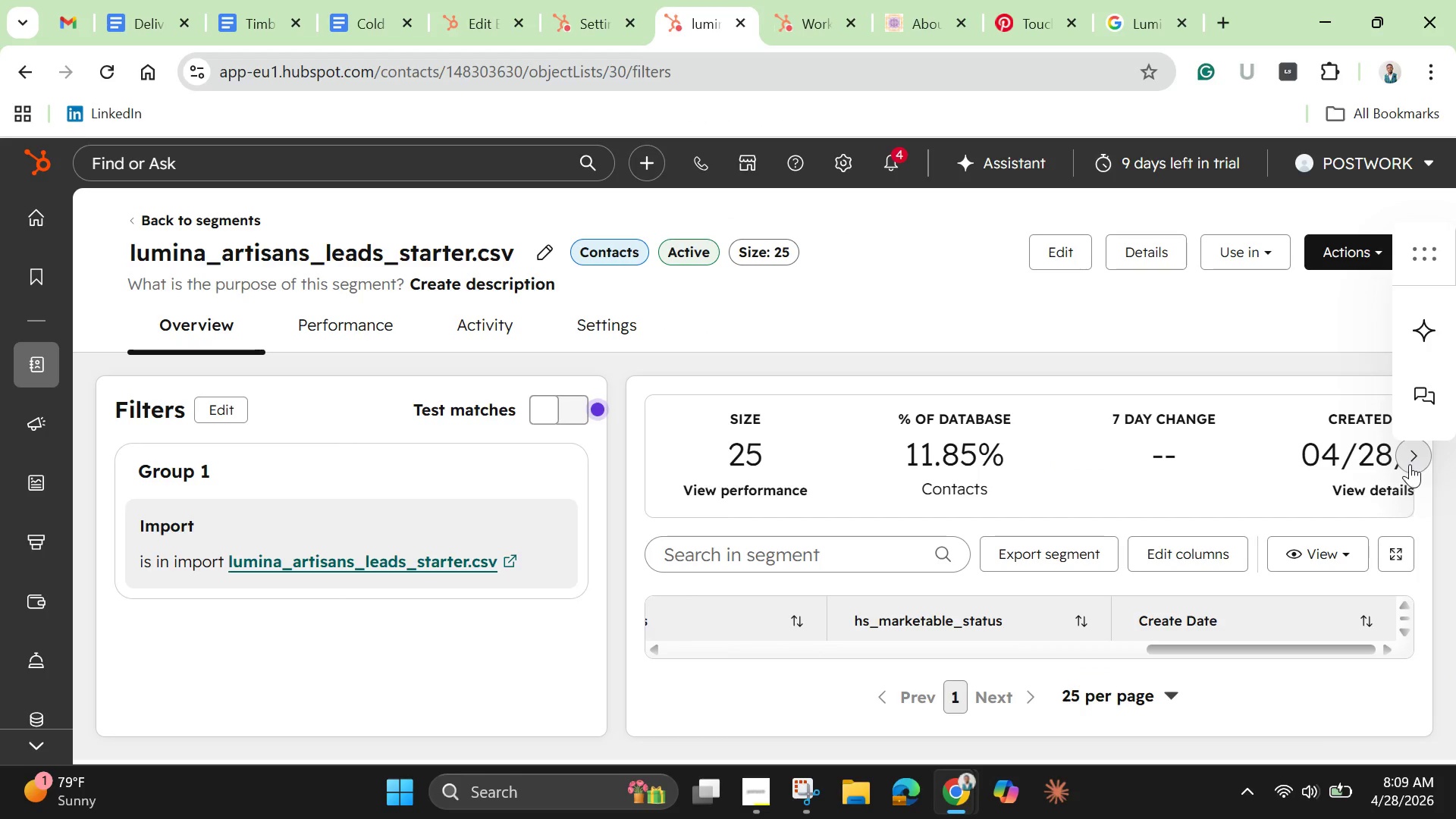 
left_click([1410, 464])
 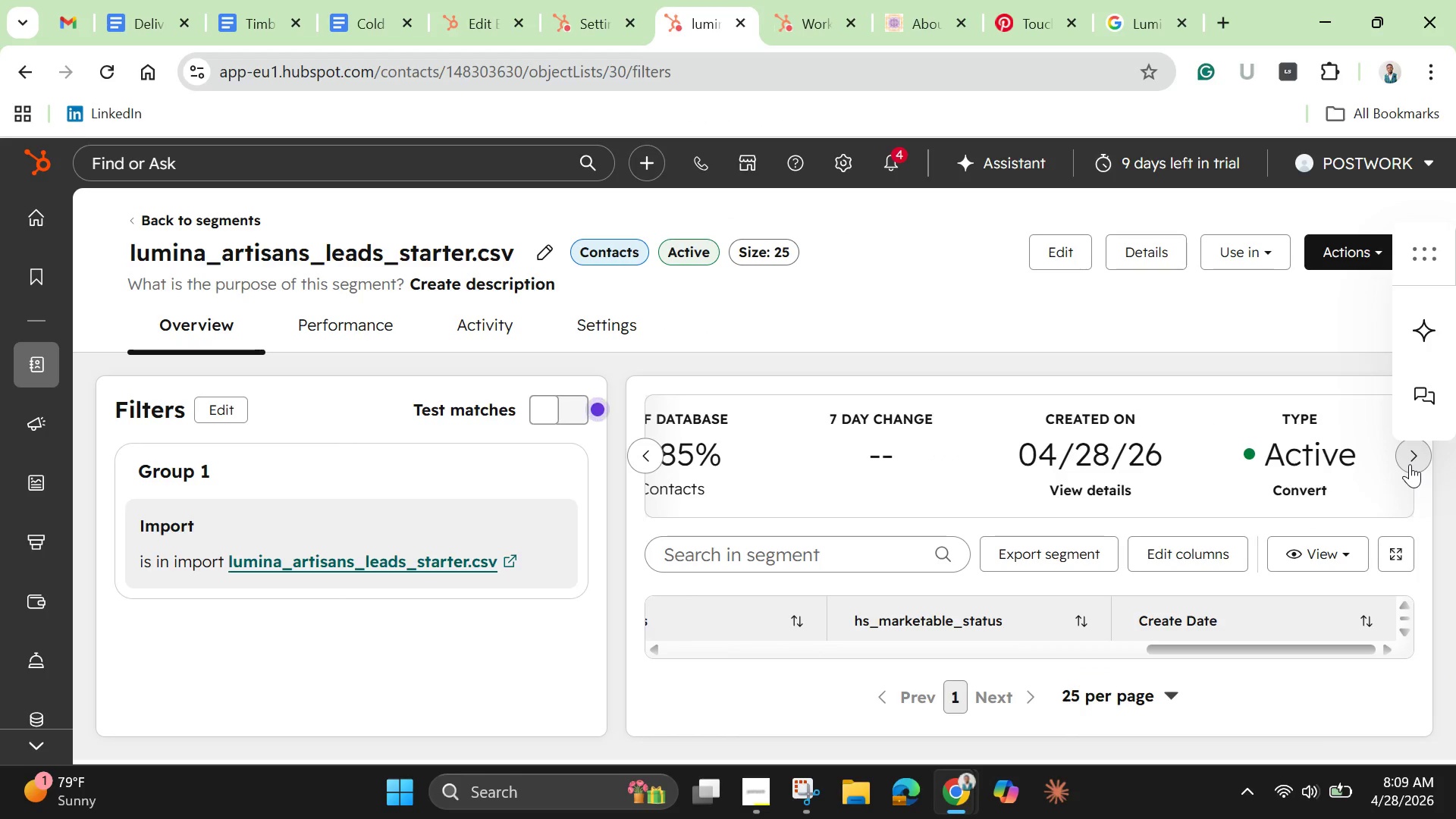 
left_click([1410, 464])
 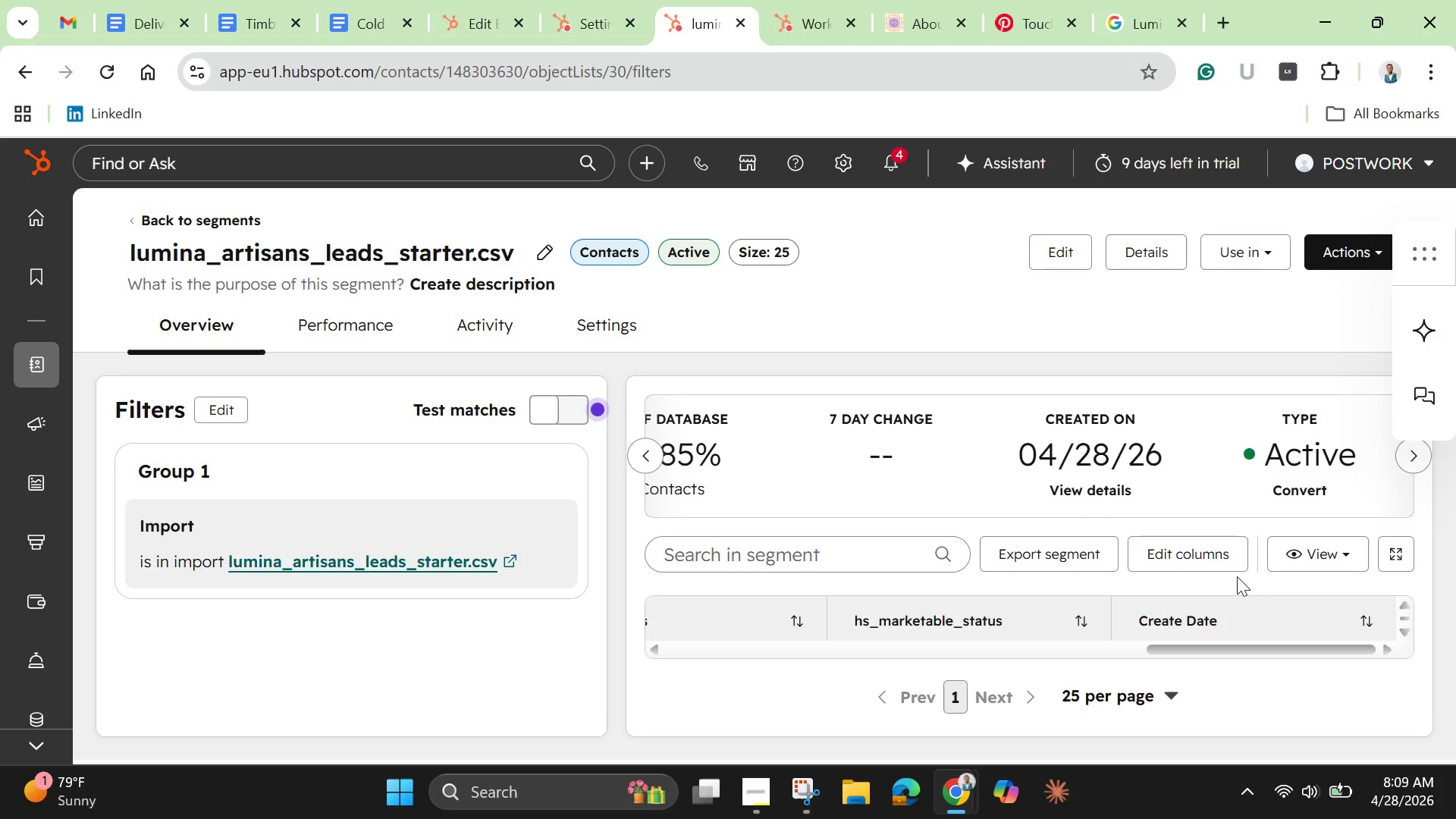 
left_click([1181, 557])
 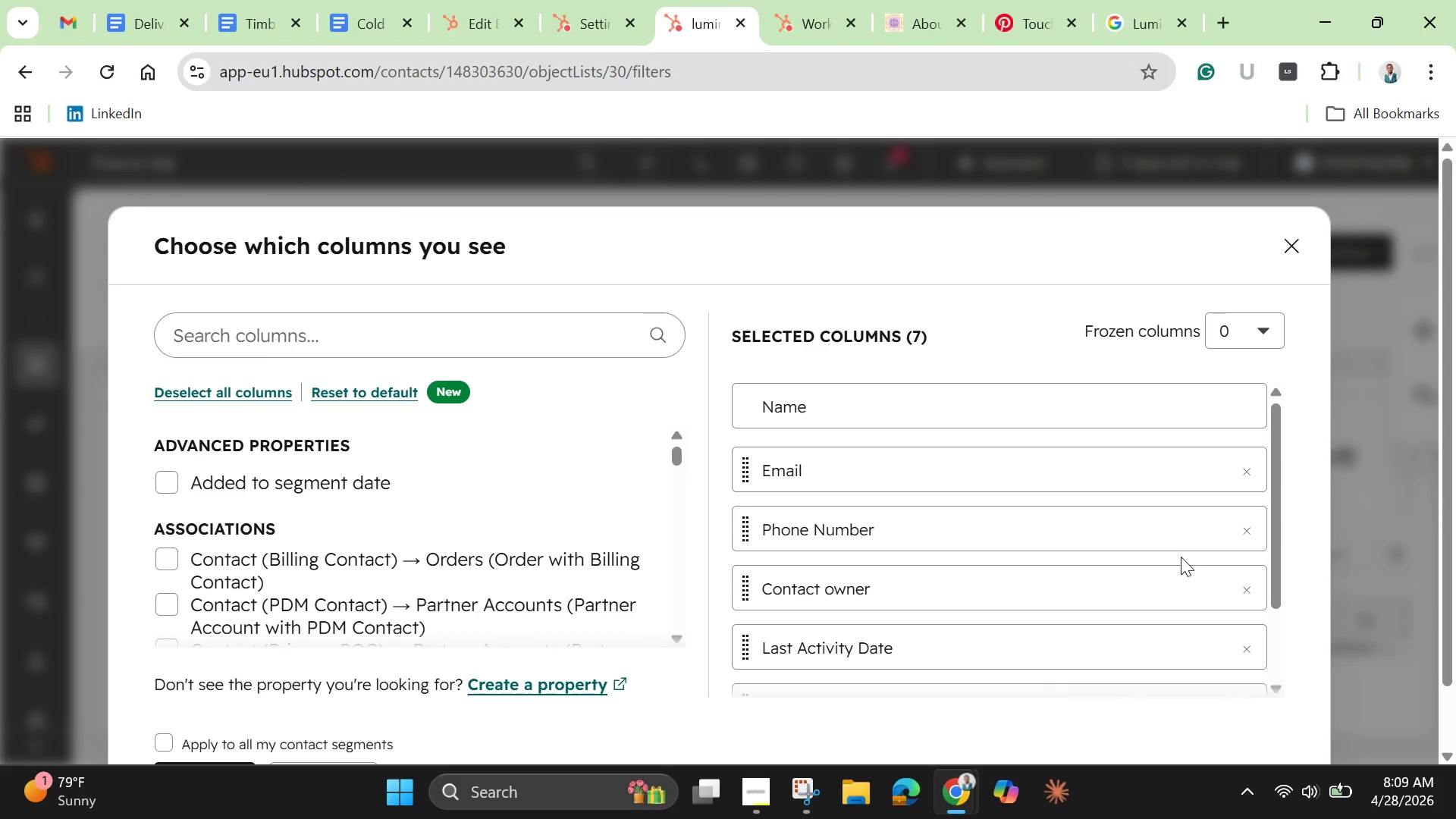 
scroll: coordinate [822, 579], scroll_direction: down, amount: 5.0
 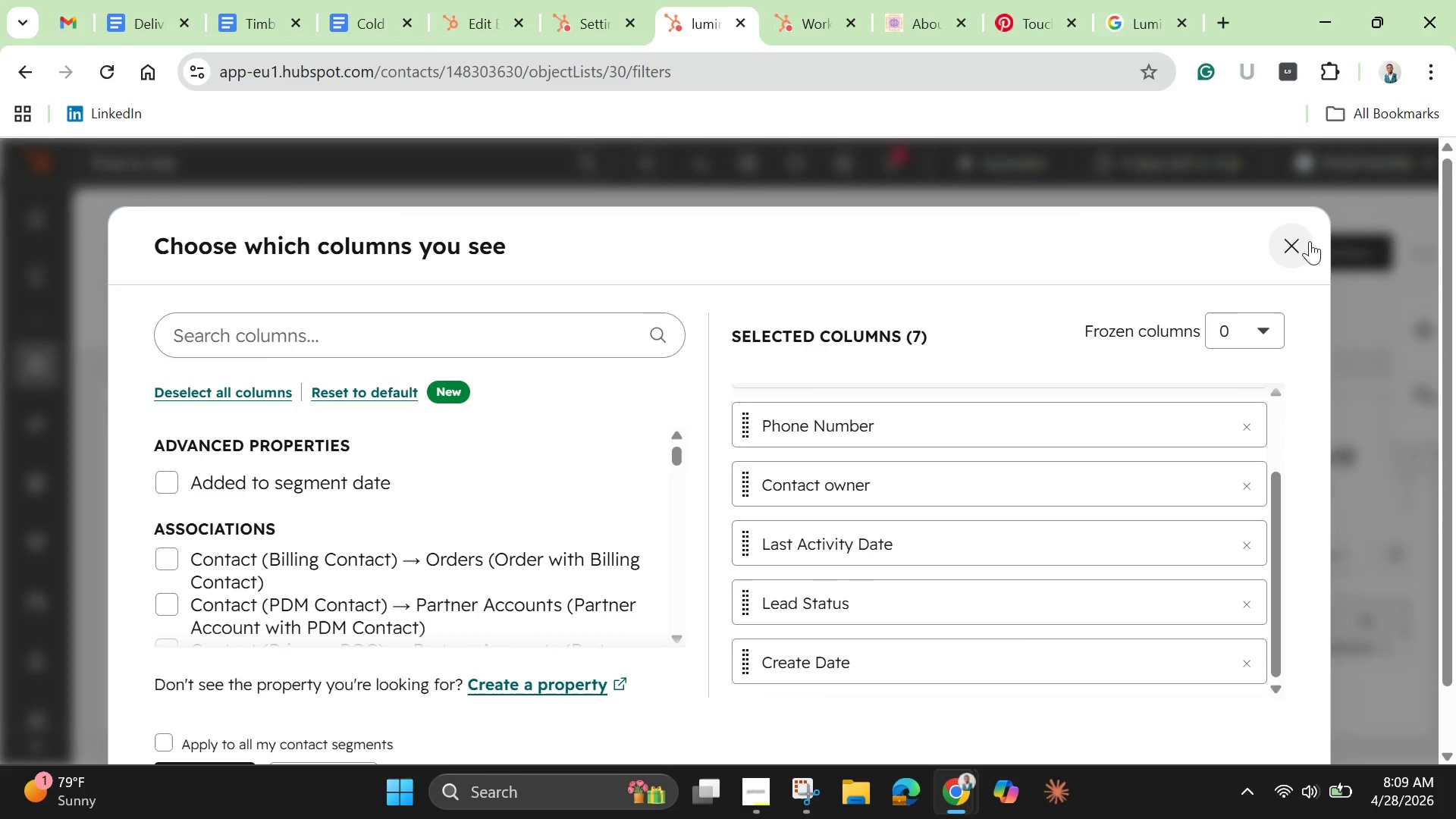 
left_click([1298, 246])
 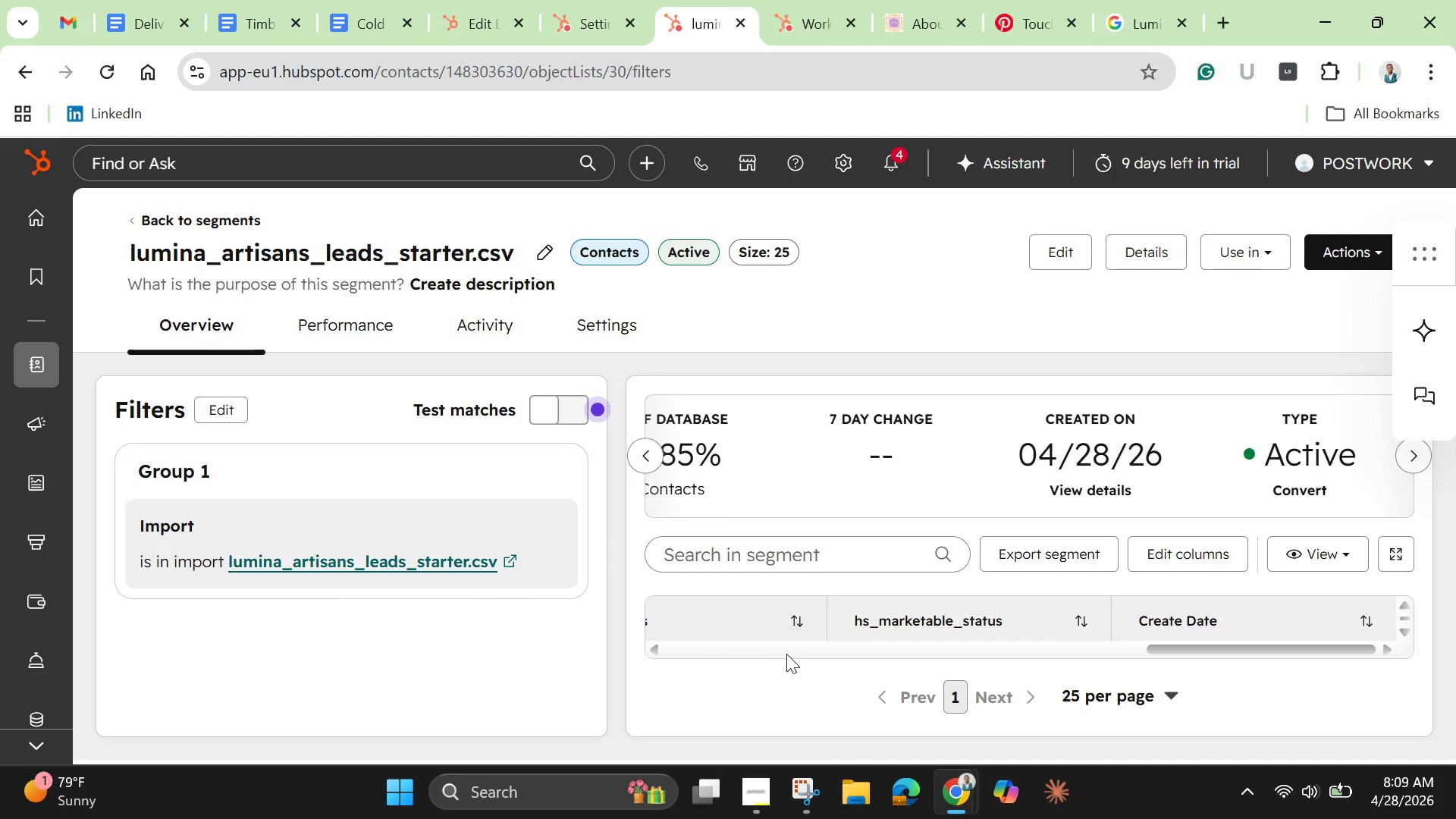 
left_click([356, 555])
 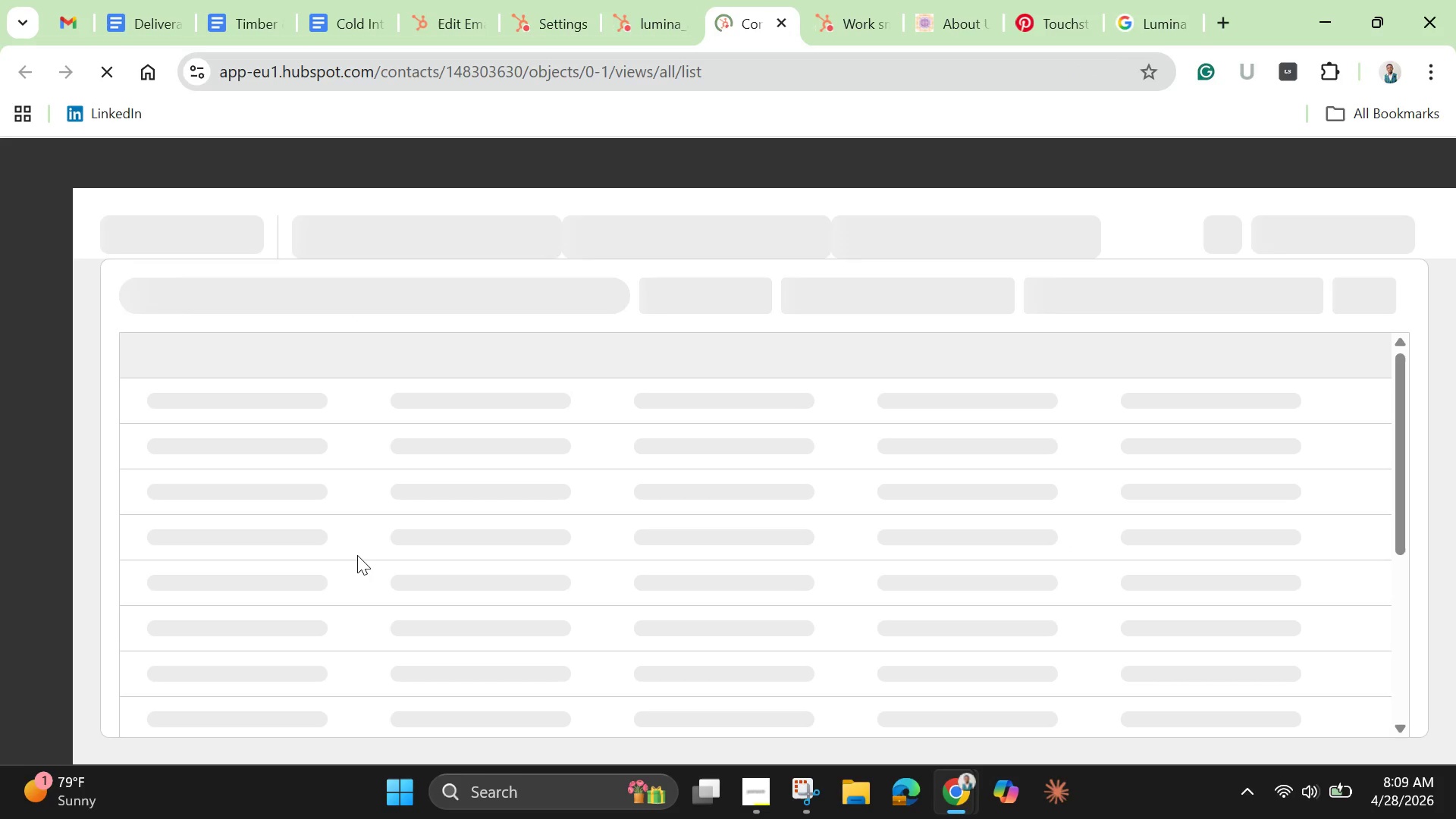 
wait(8.45)
 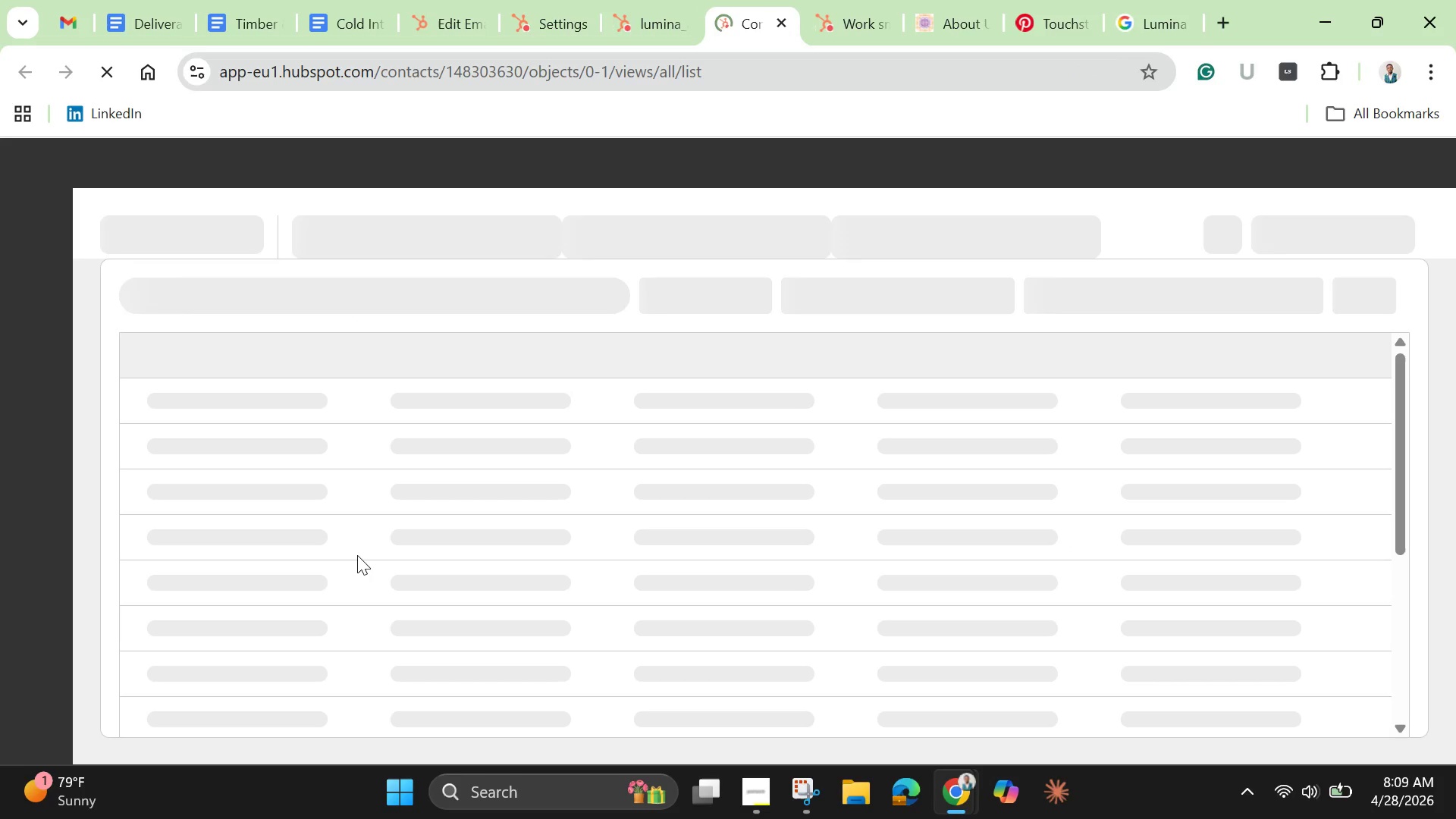 
scroll: coordinate [357, 555], scroll_direction: up, amount: 2.0
 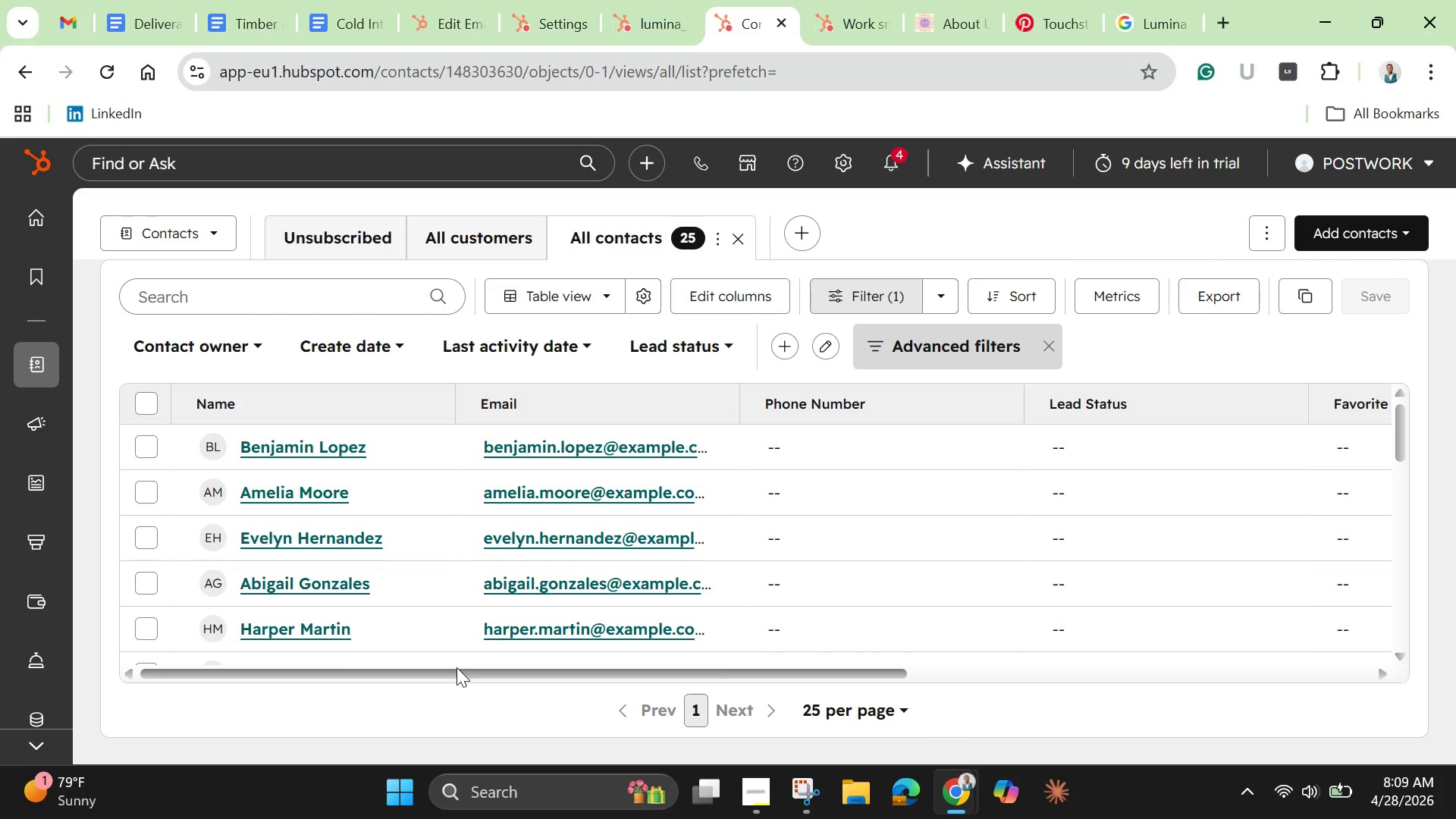 
wait(17.19)
 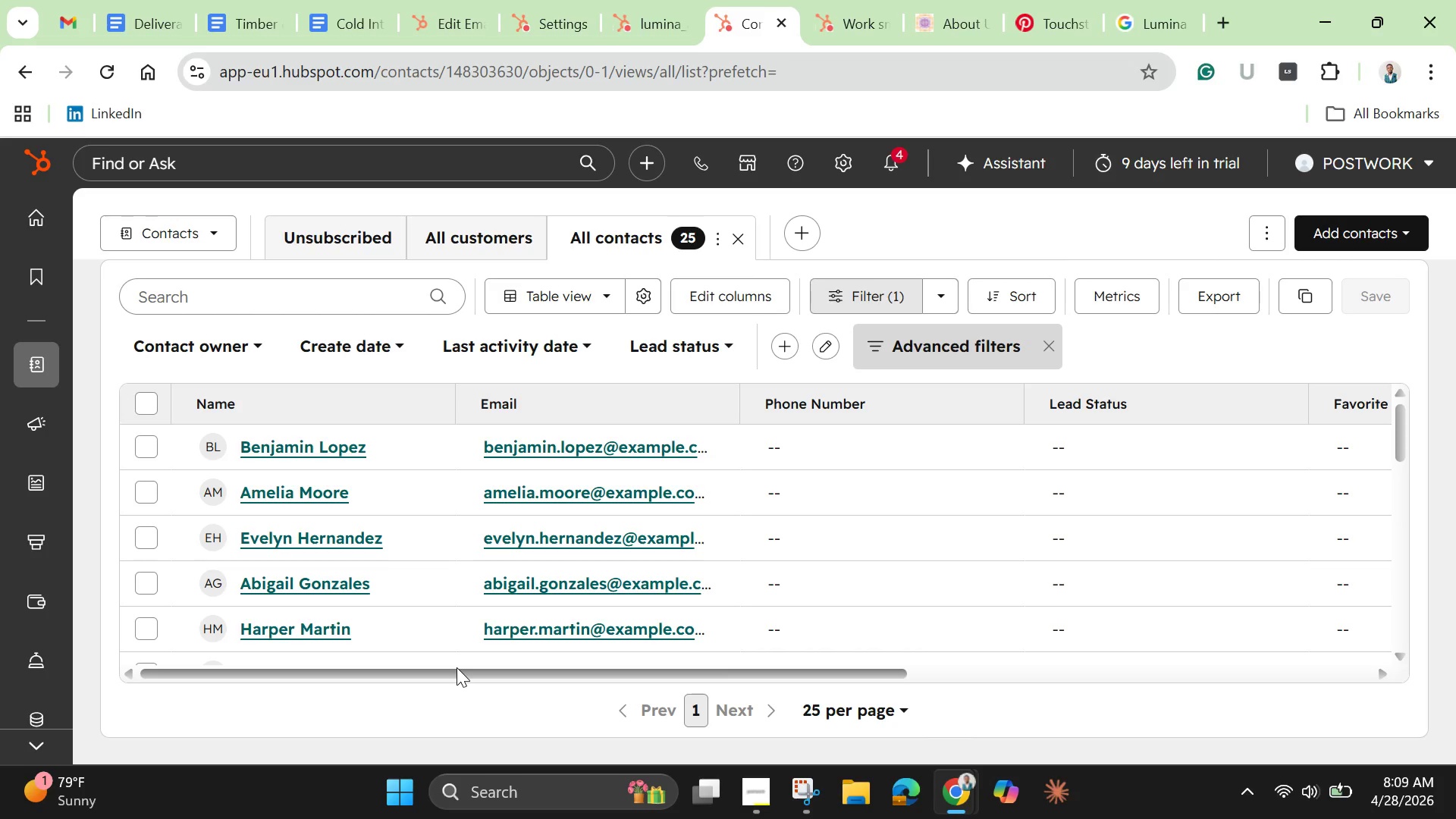 
left_click_drag(start_coordinate=[466, 667], to_coordinate=[341, 662])
 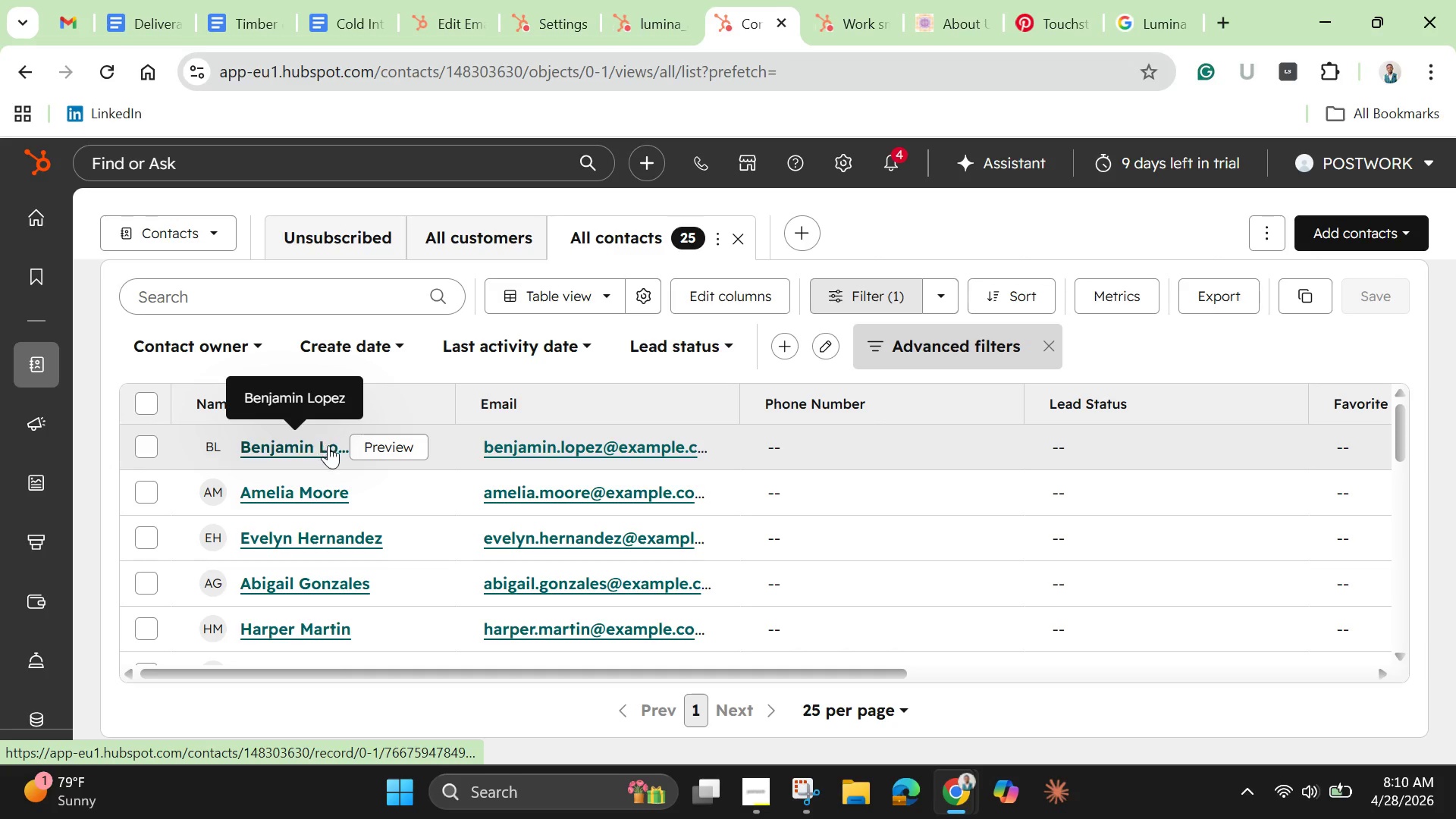 
left_click([382, 451])
 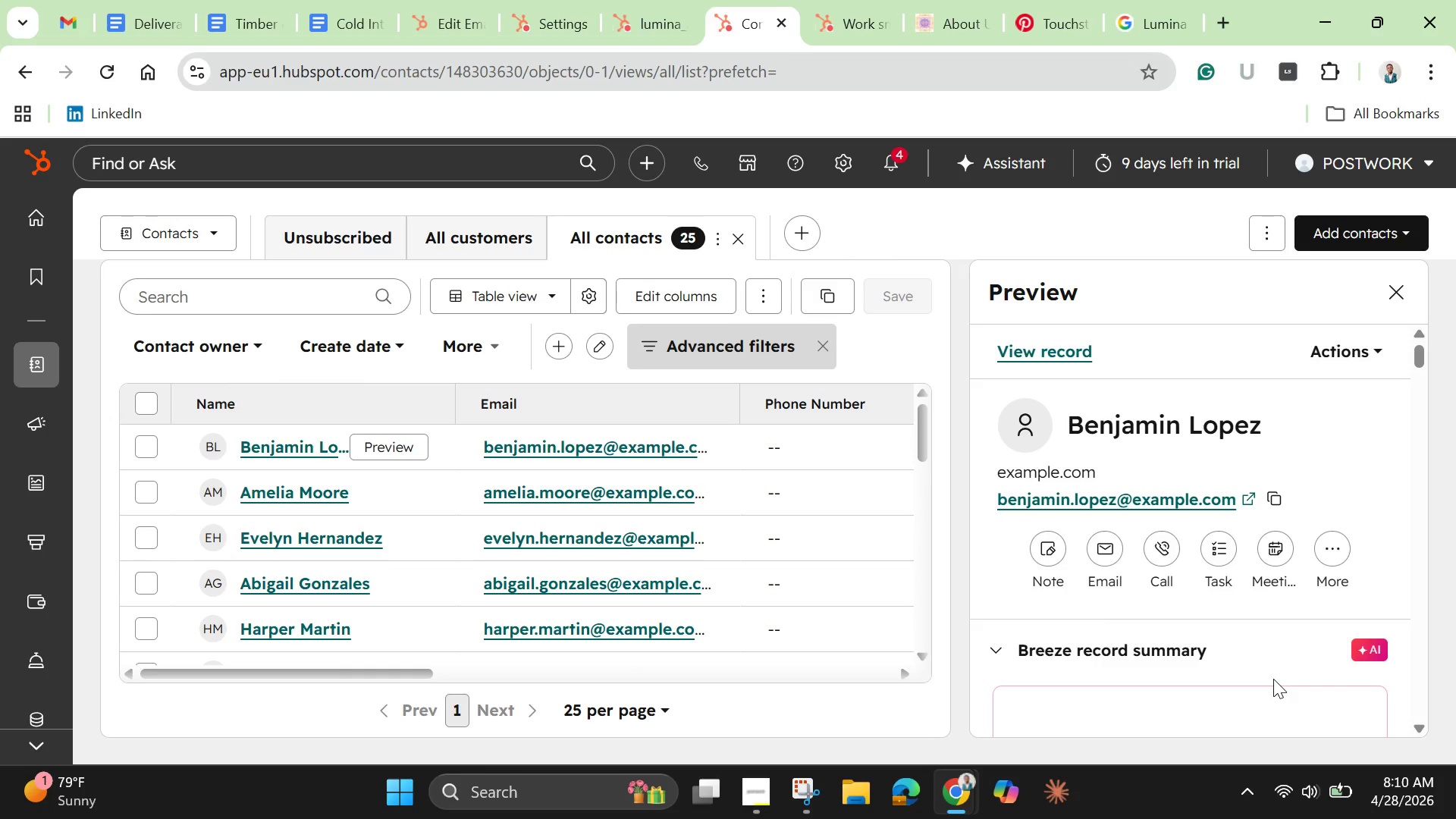 
wait(7.72)
 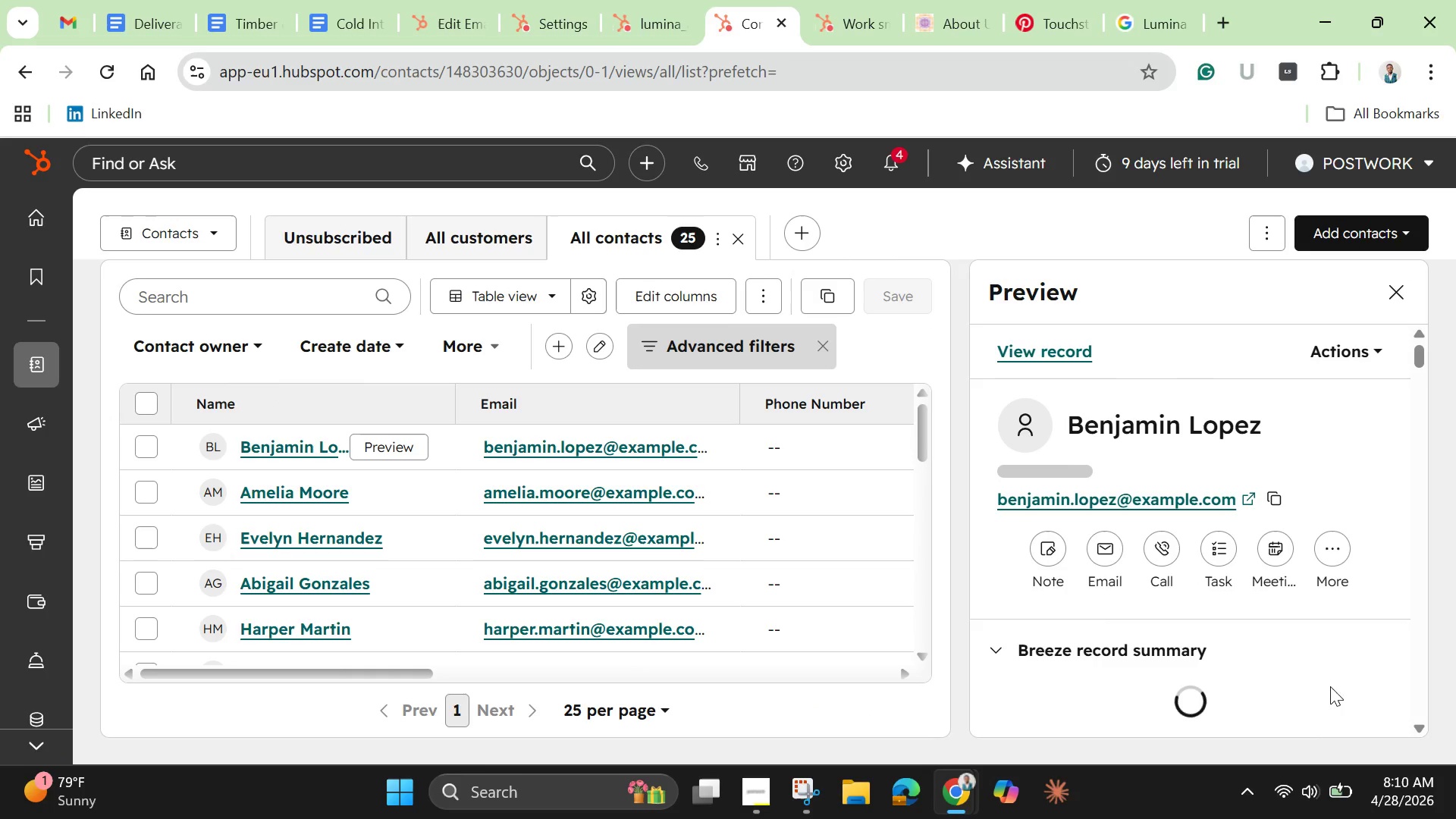 
scroll: coordinate [1273, 679], scroll_direction: down, amount: 2.0
 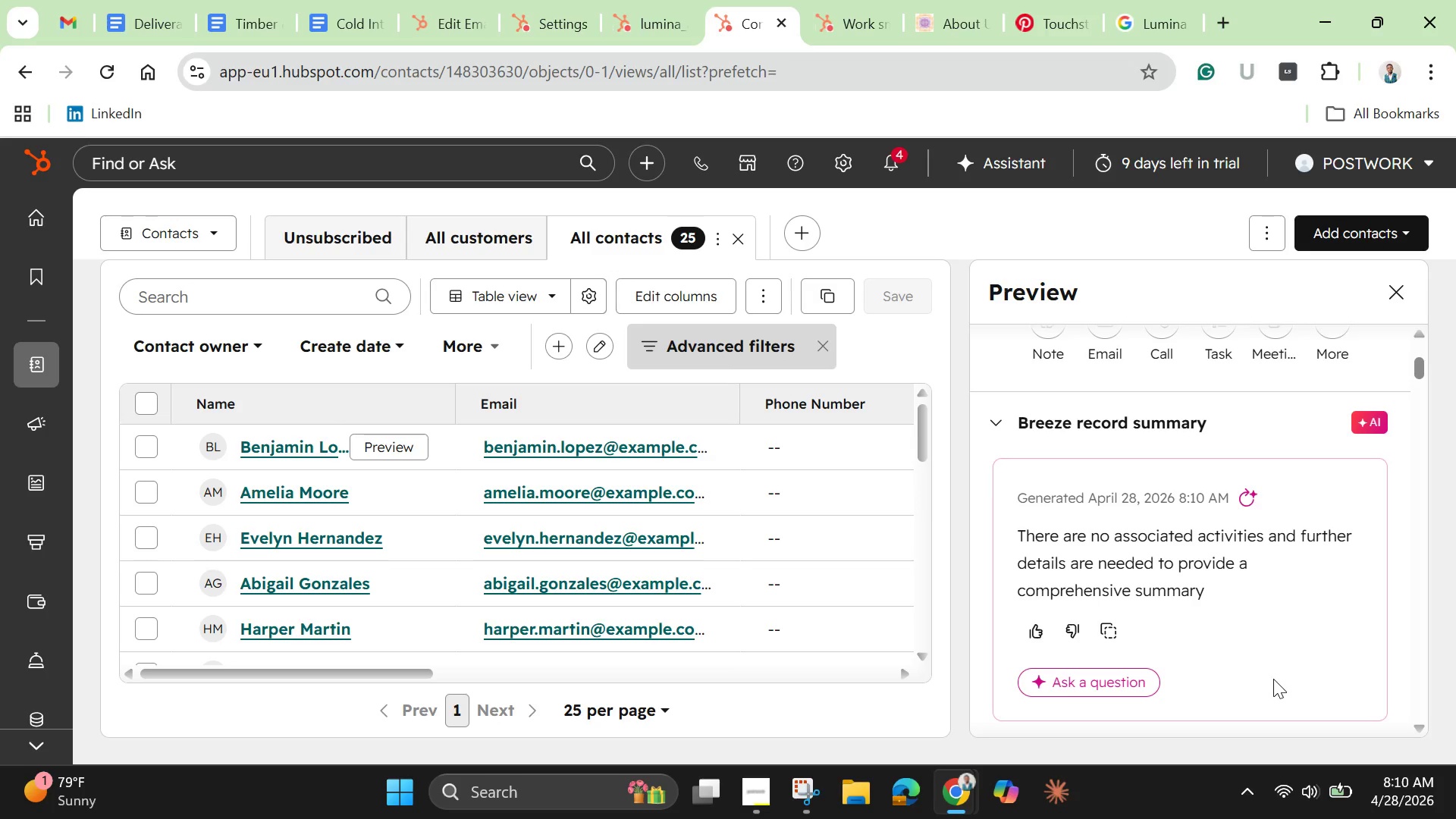 
scroll: coordinate [1273, 679], scroll_direction: up, amount: 2.0
 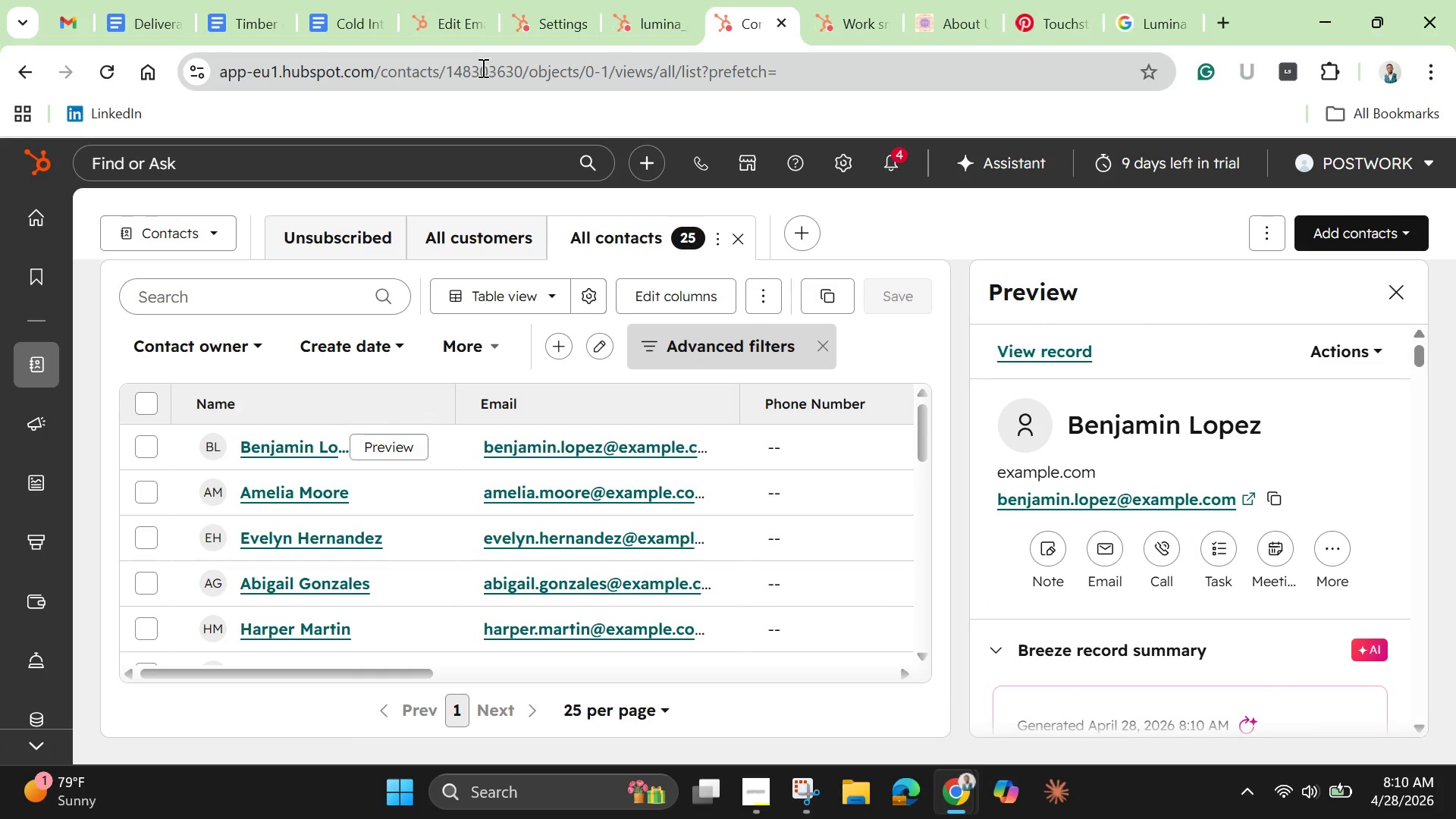 
wait(13.23)
 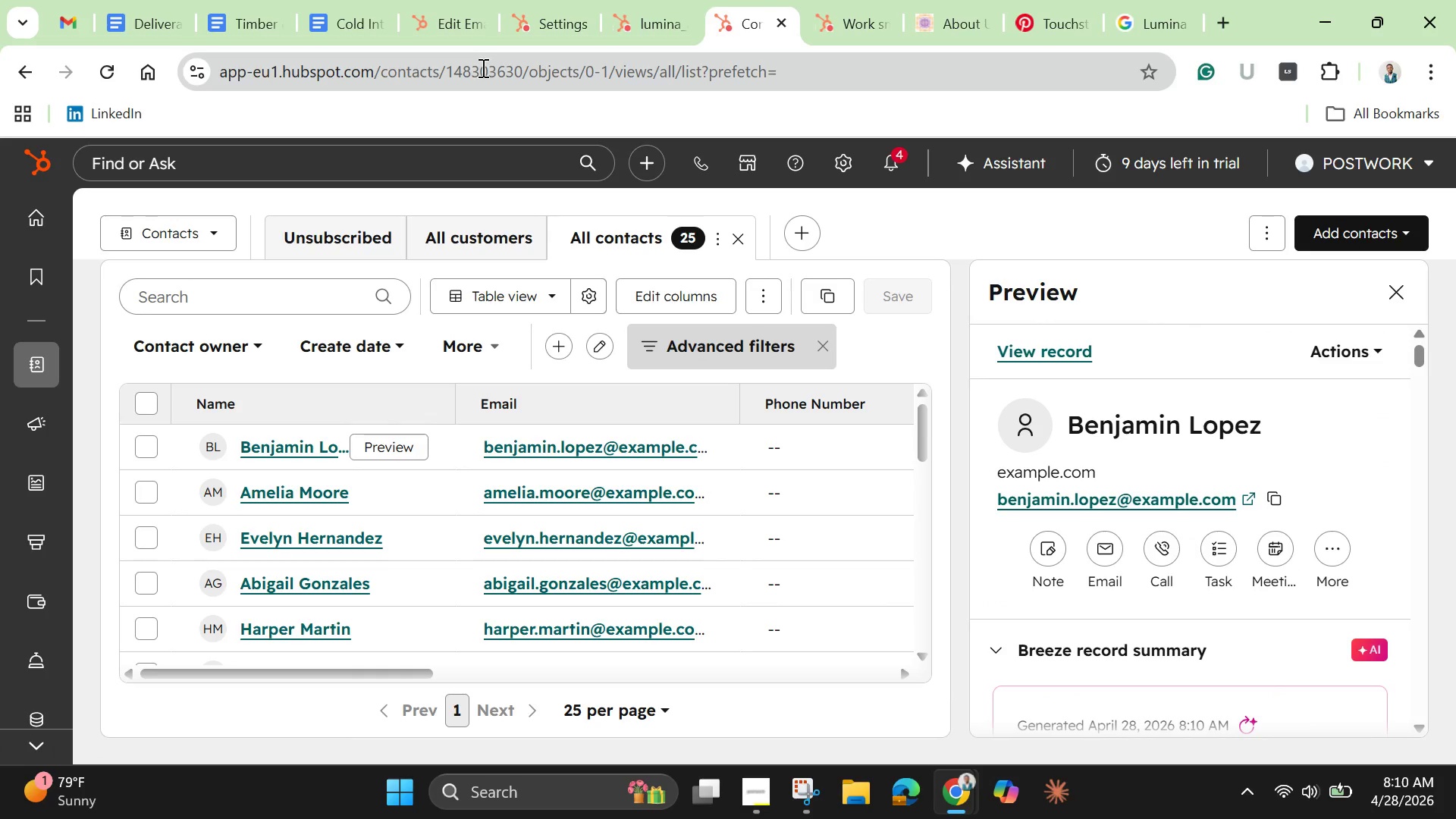 
left_click([452, 27])
 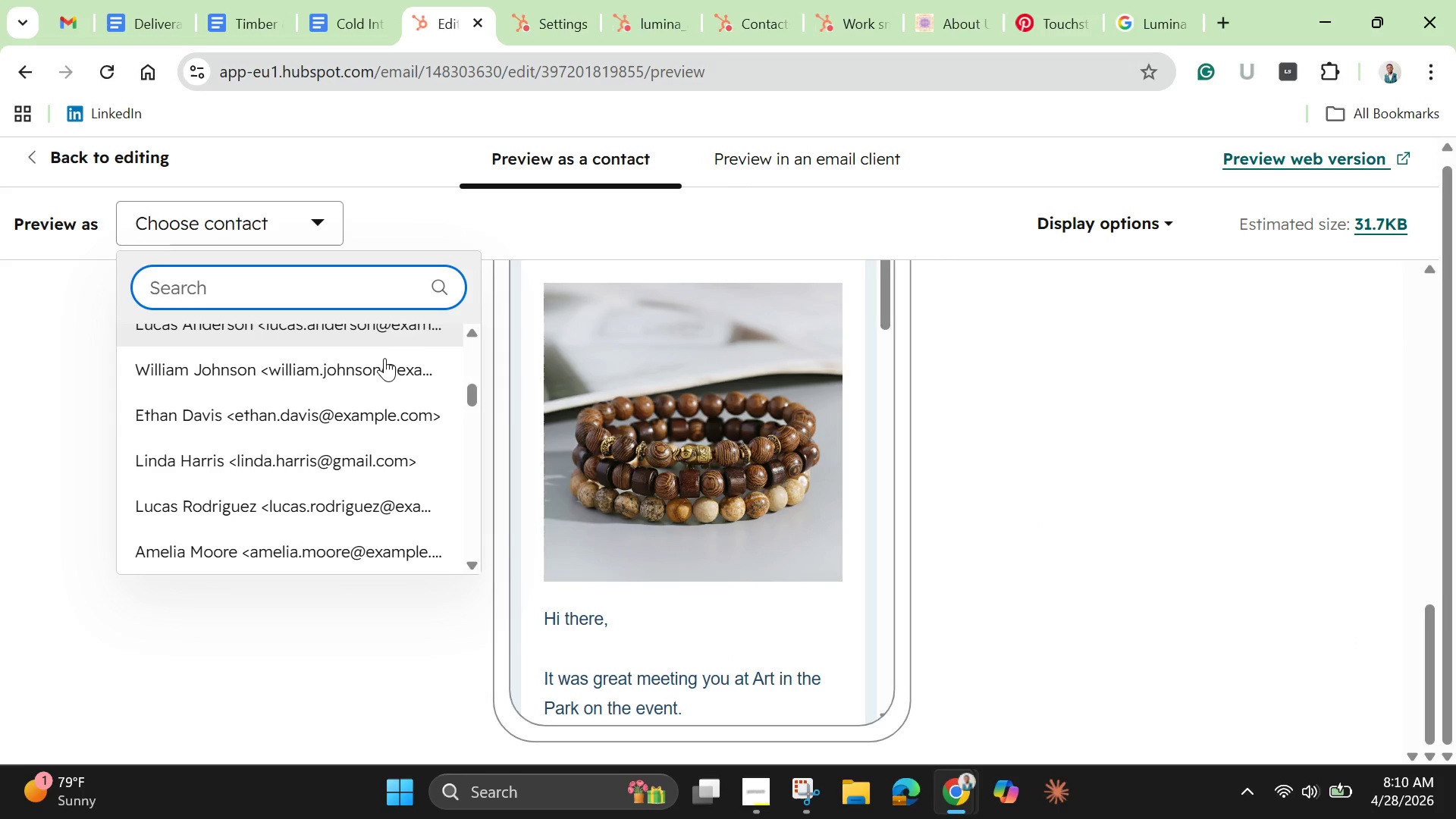 
scroll: coordinate [343, 440], scroll_direction: up, amount: 4.0
 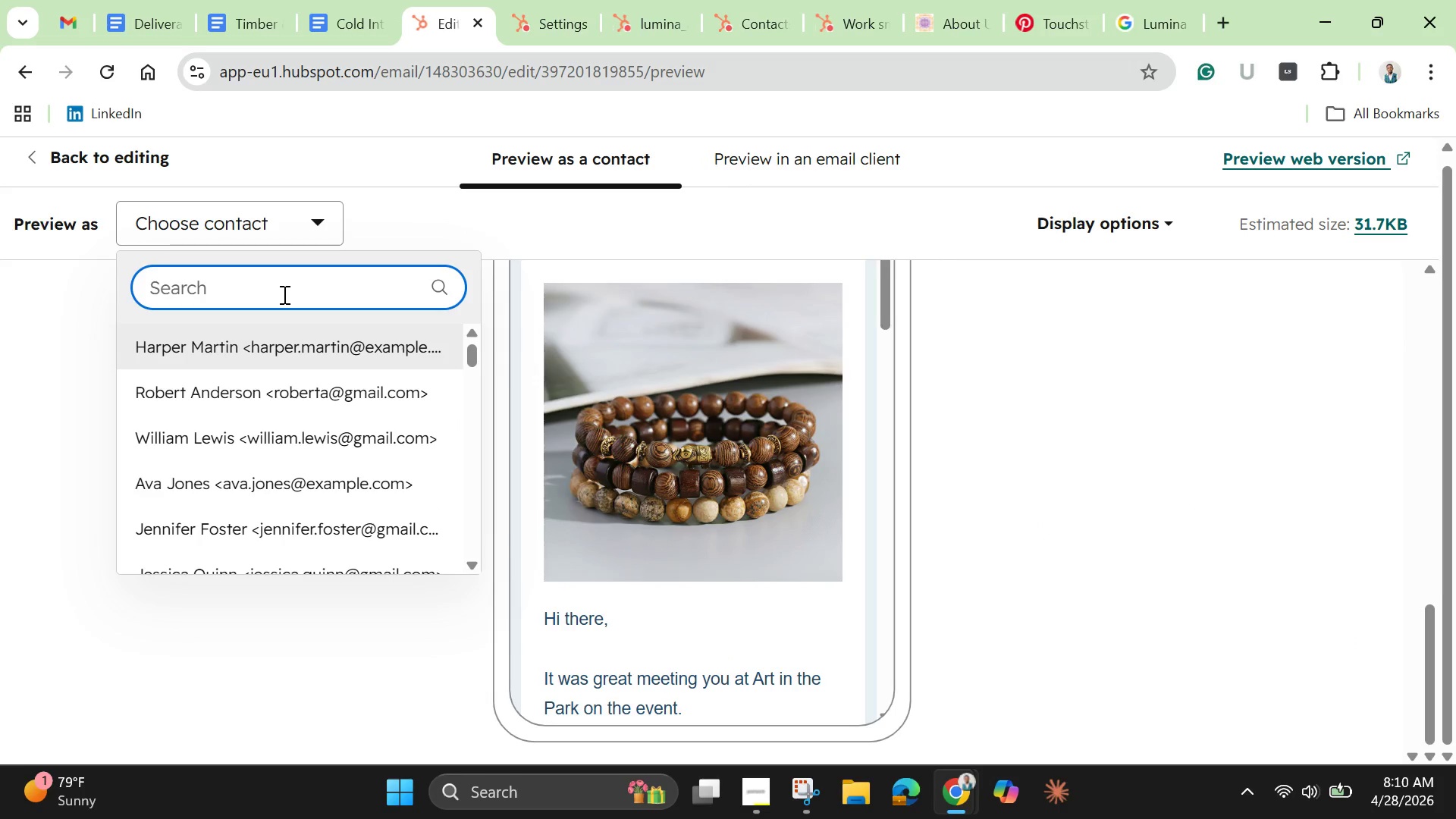 
type(ve)
key(Backspace)
key(Backspace)
type(be)
 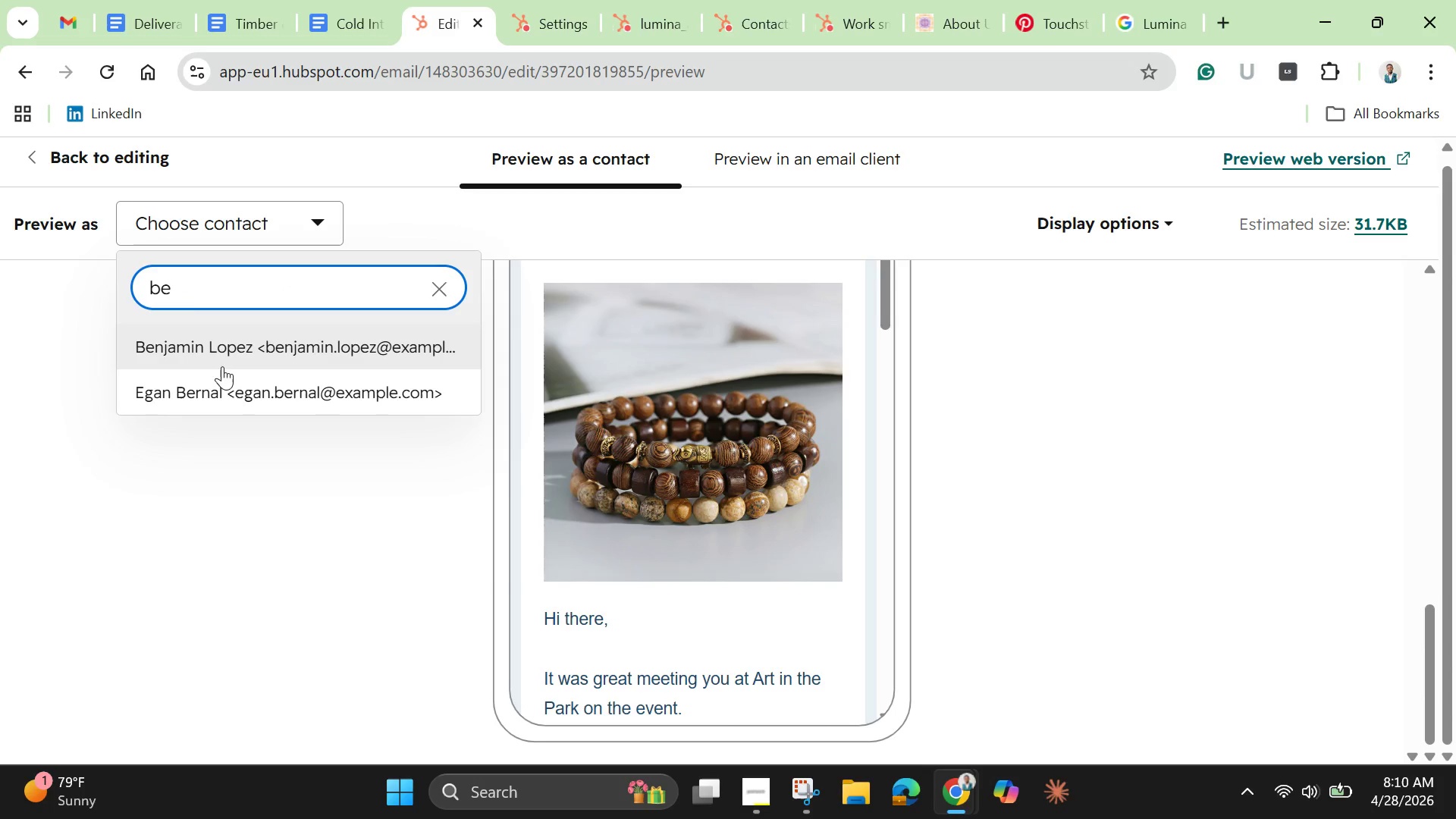 
left_click([179, 346])
 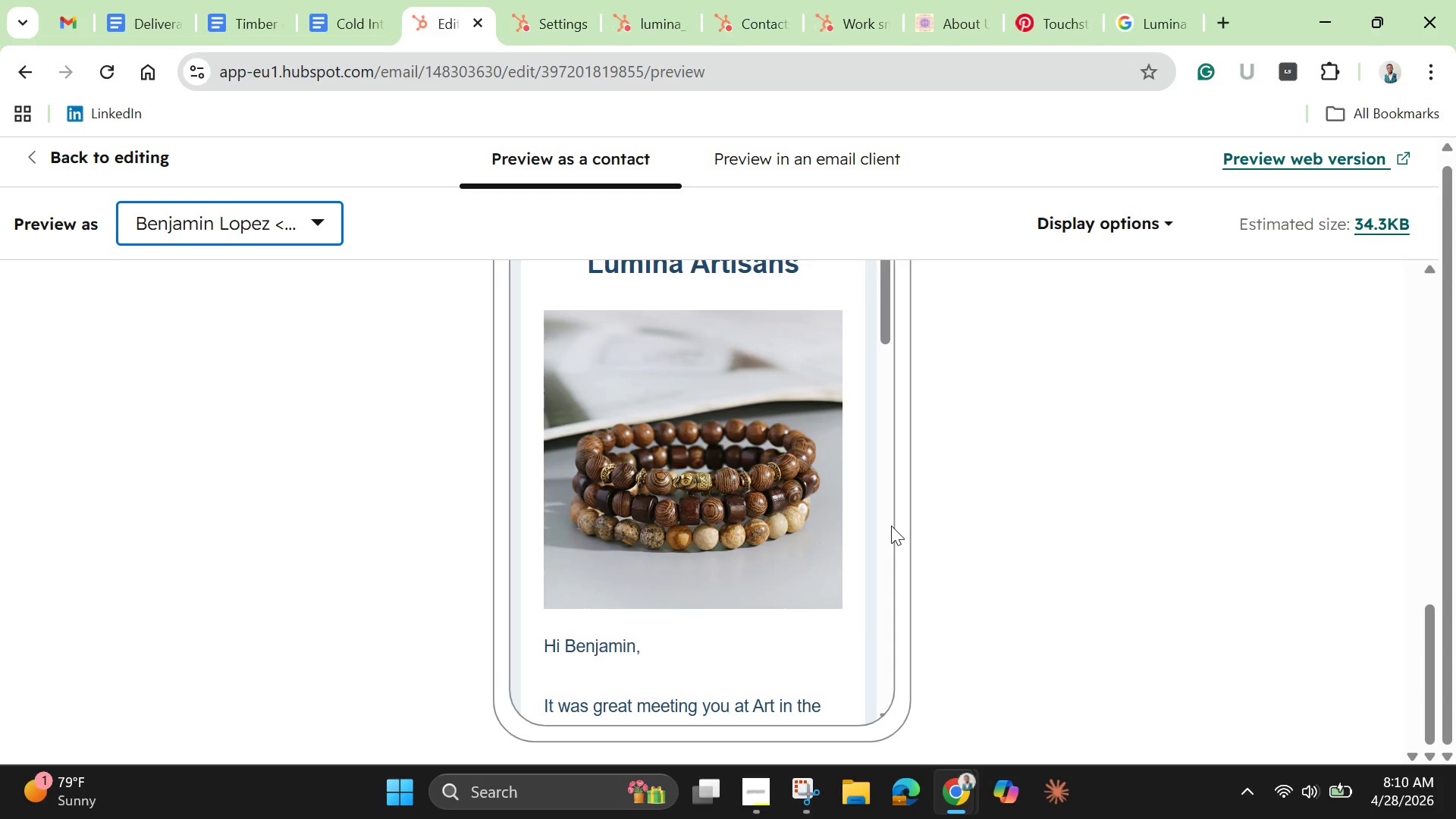 
scroll: coordinate [891, 526], scroll_direction: up, amount: 7.0
 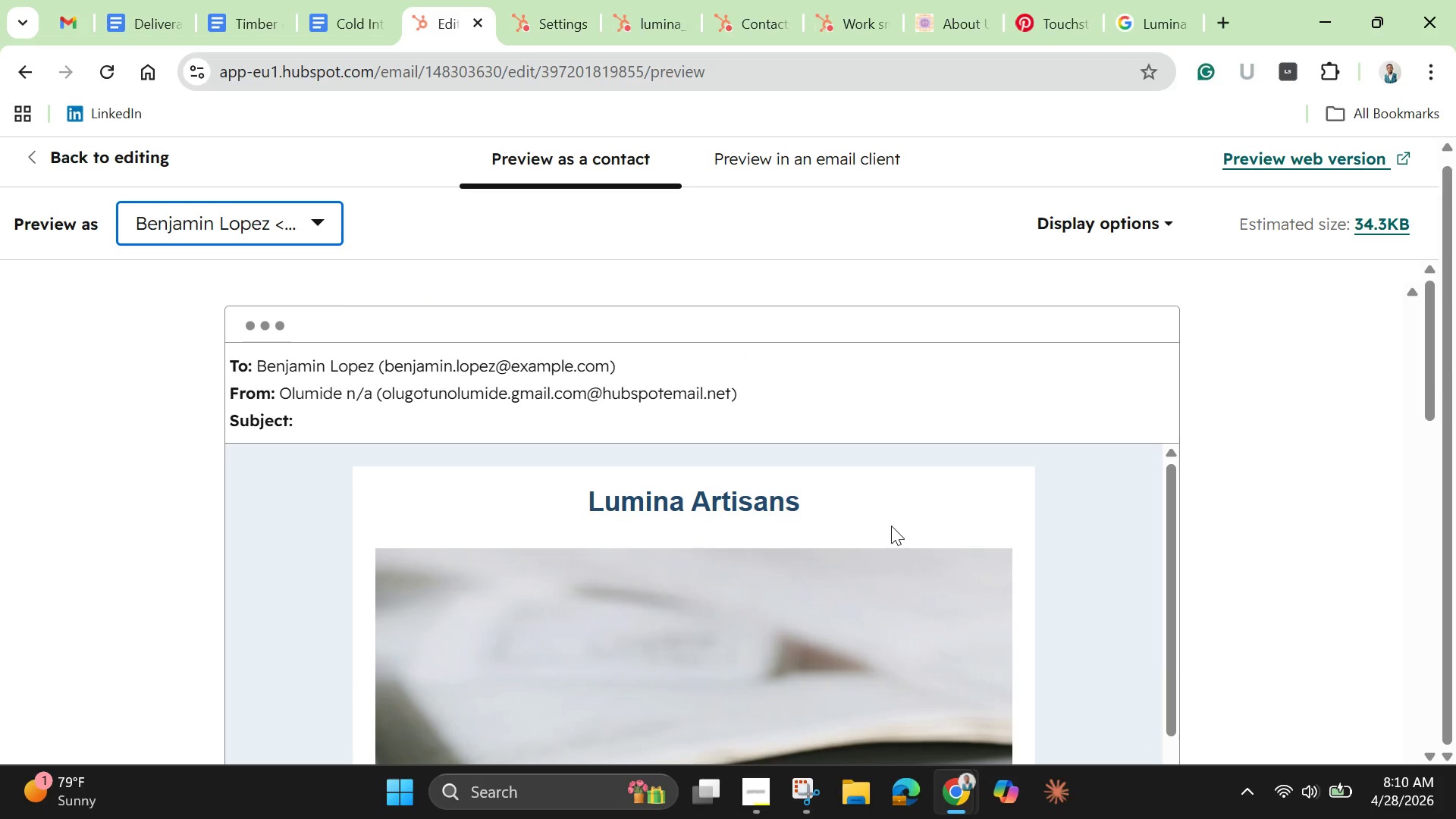 
wait(14.27)
 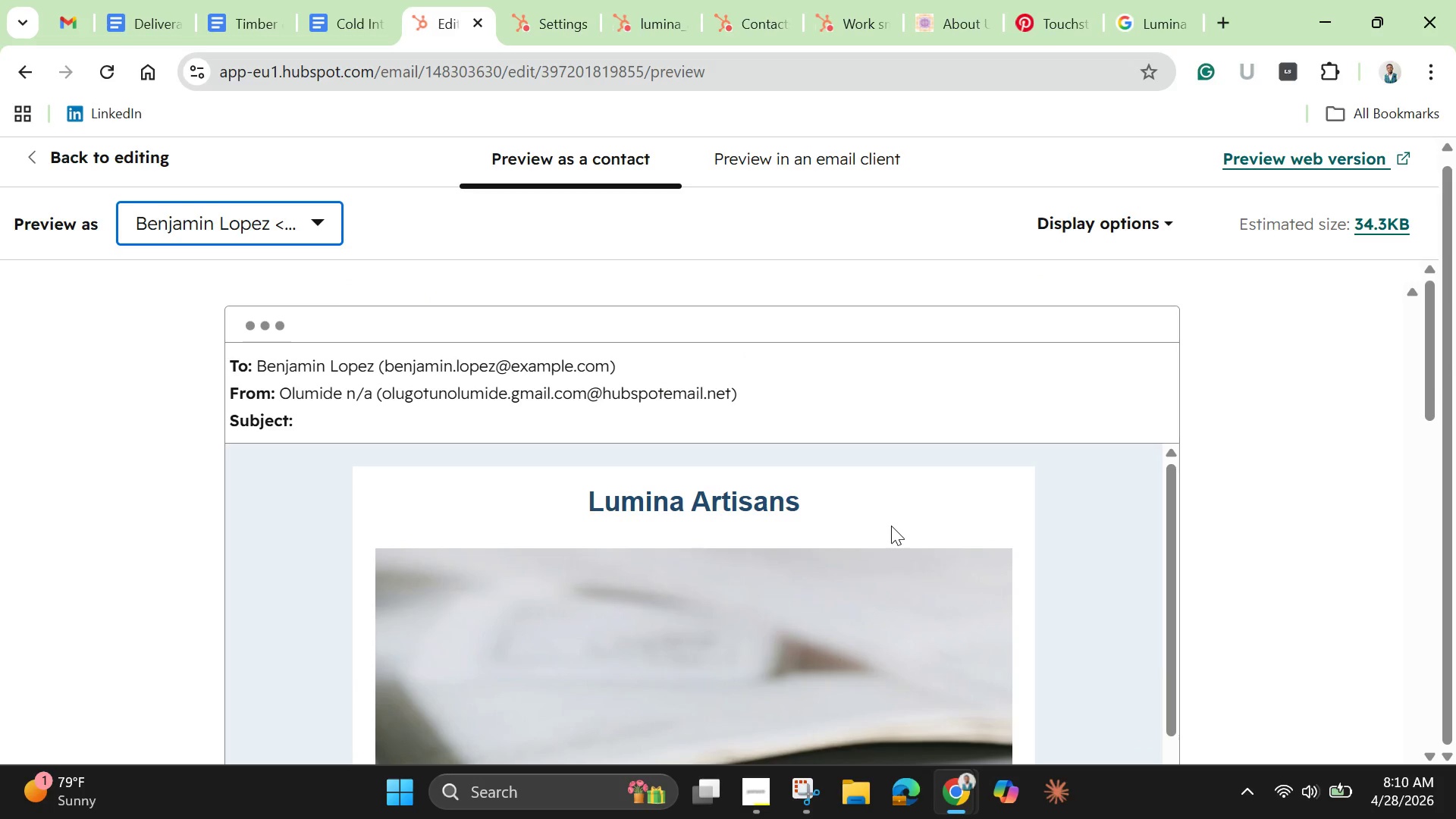 
scroll: coordinate [860, 529], scroll_direction: up, amount: 5.0
 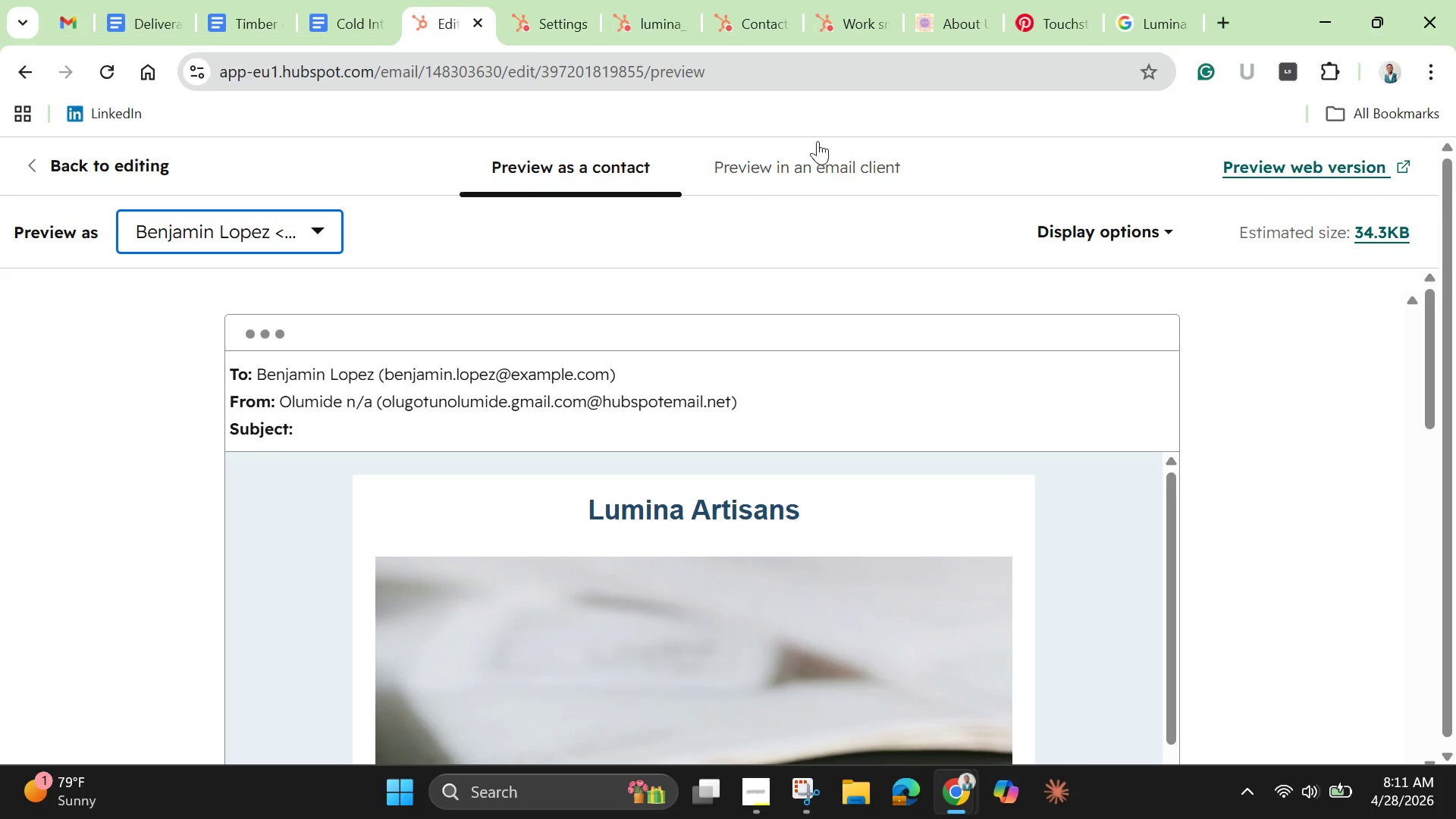 
left_click([812, 164])
 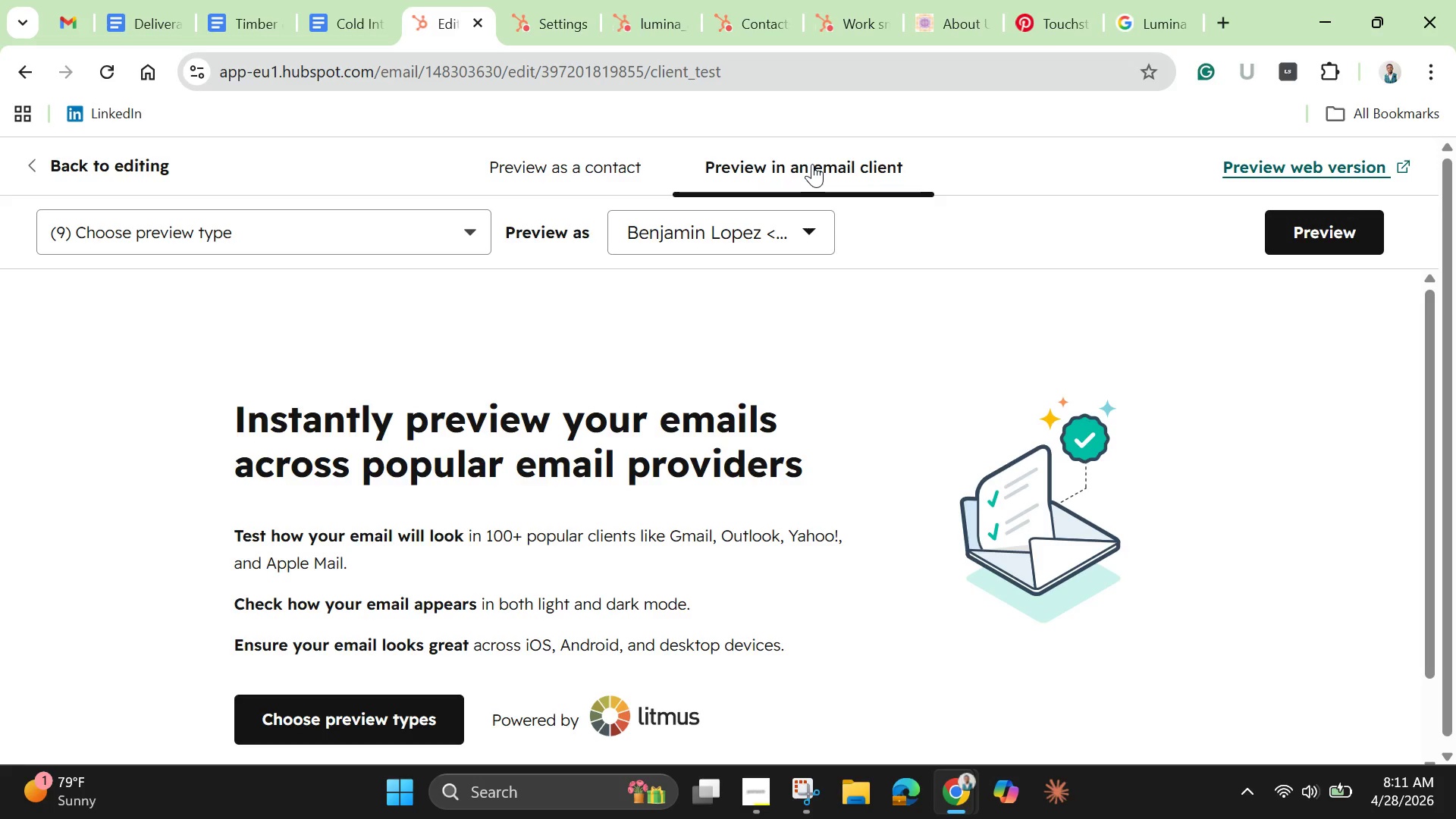 
wait(9.08)
 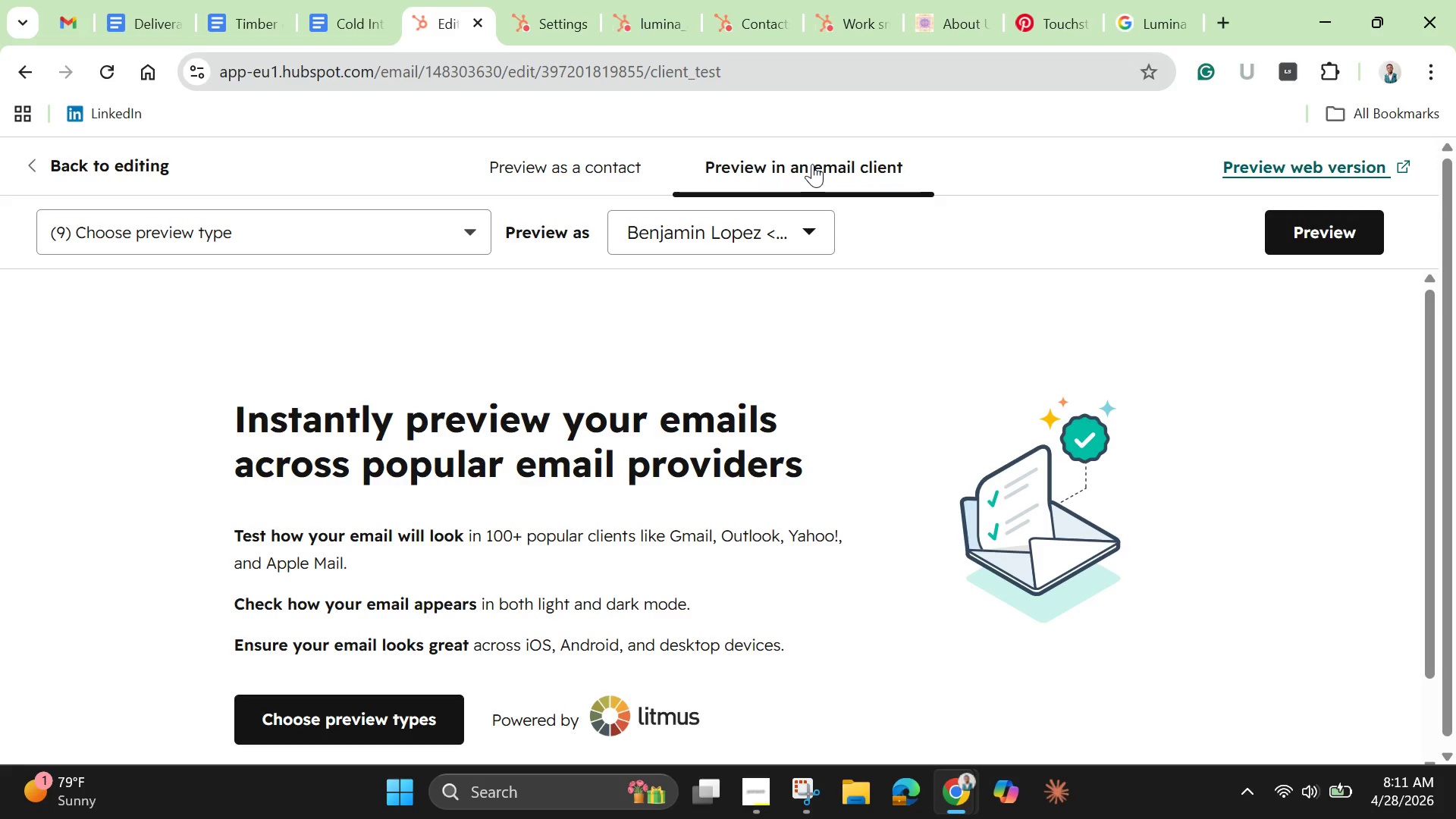 
left_click([467, 234])
 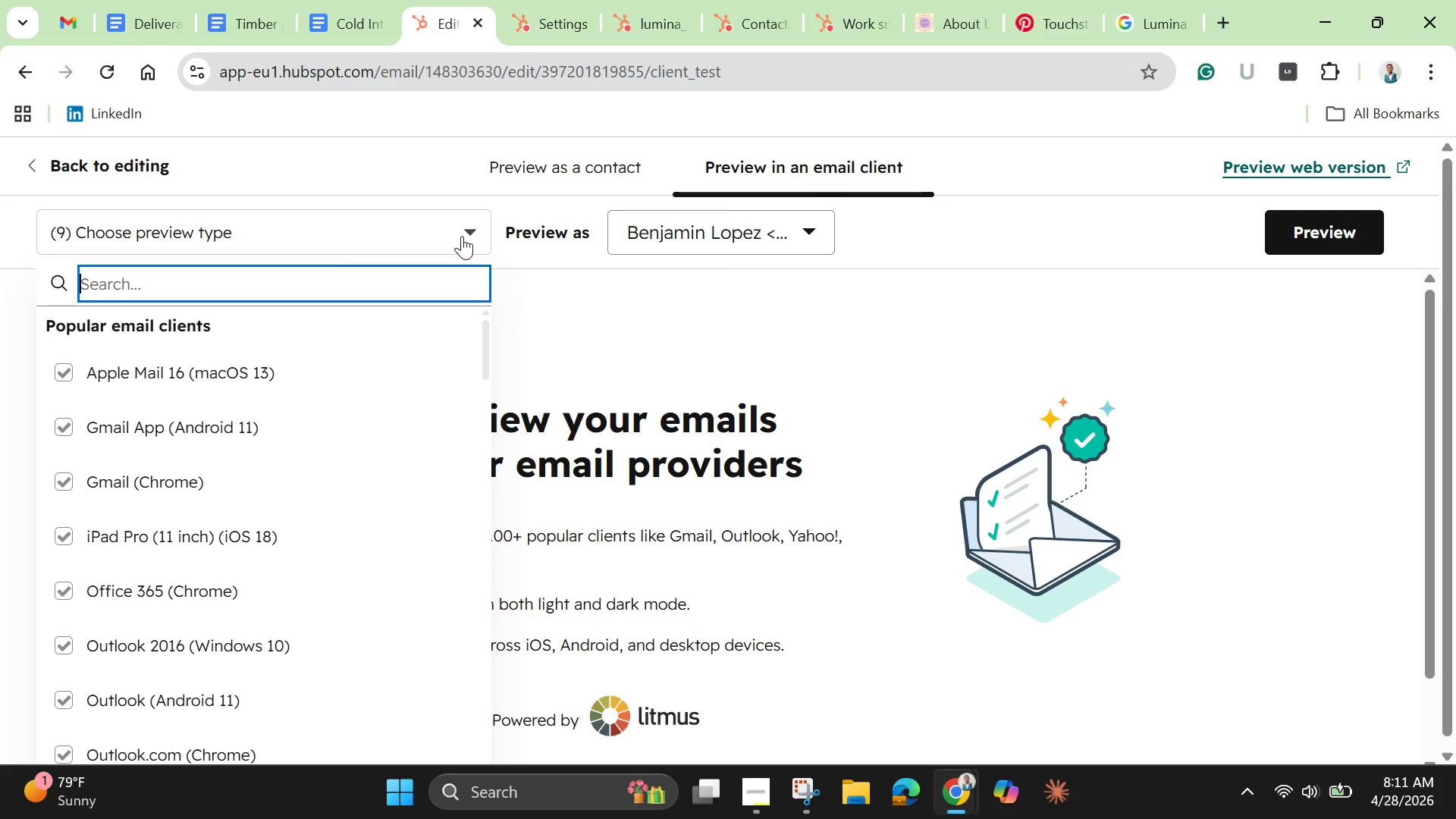 
left_click([462, 236])
 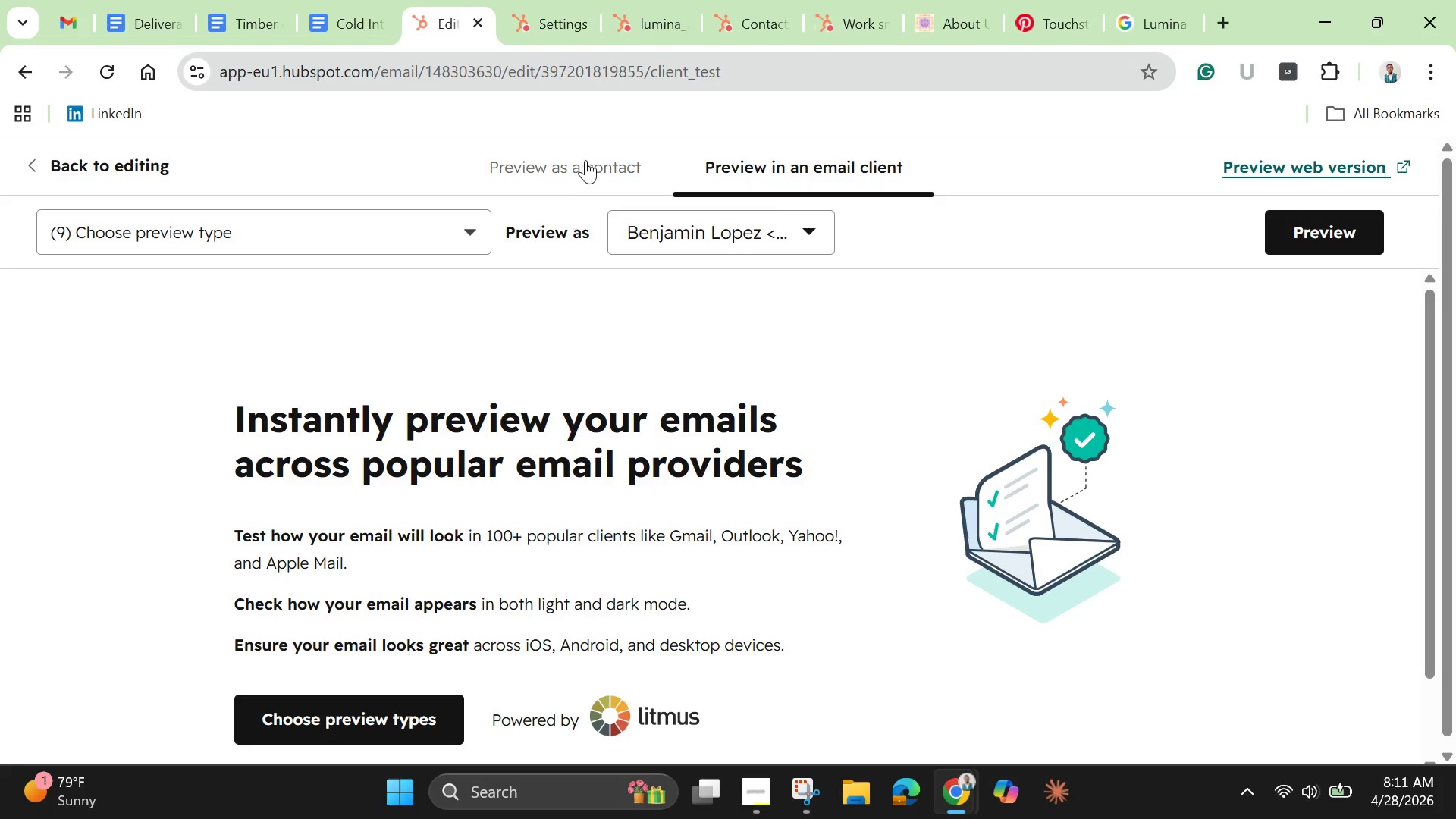 
left_click([588, 160])
 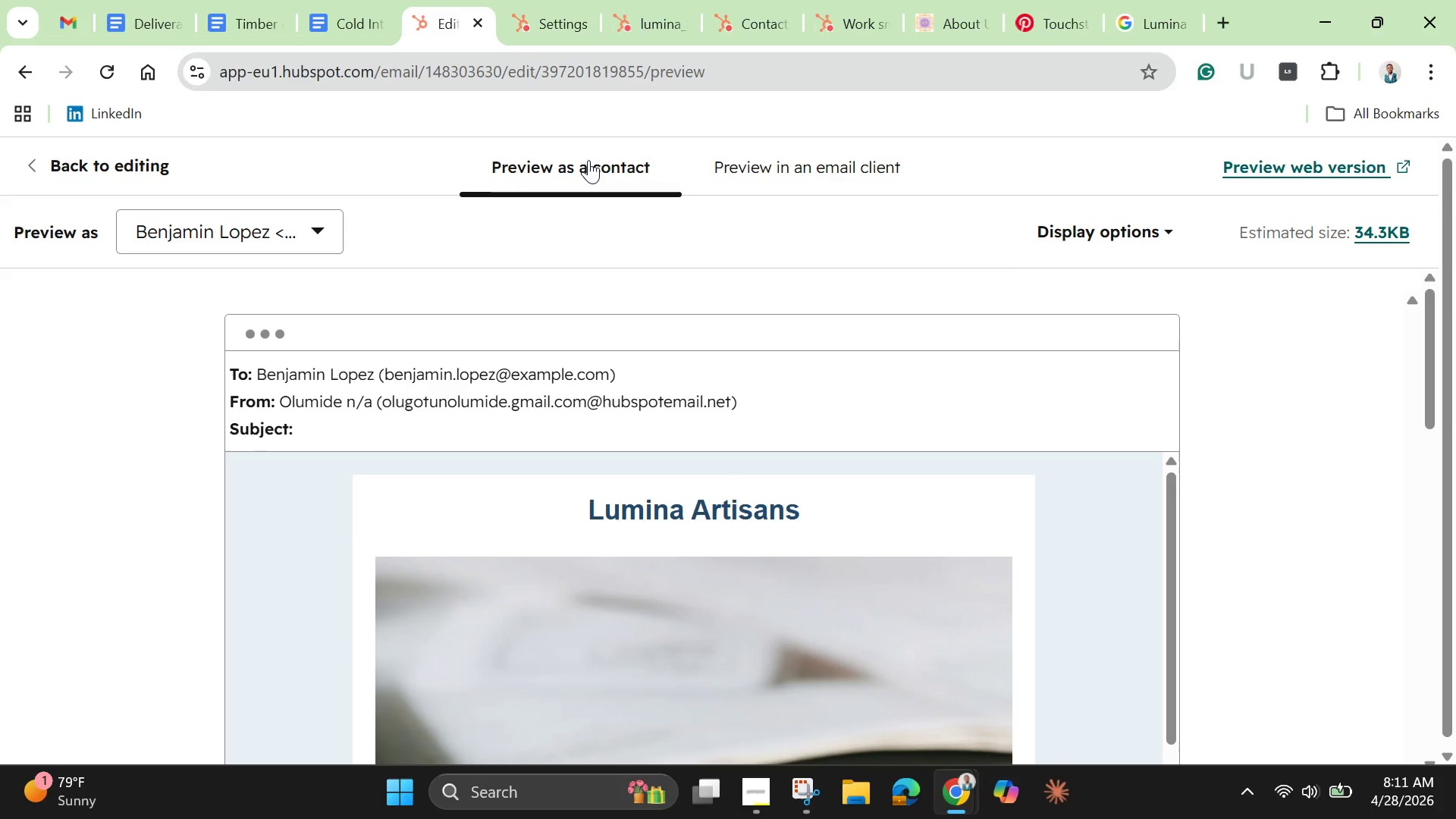 
wait(9.72)
 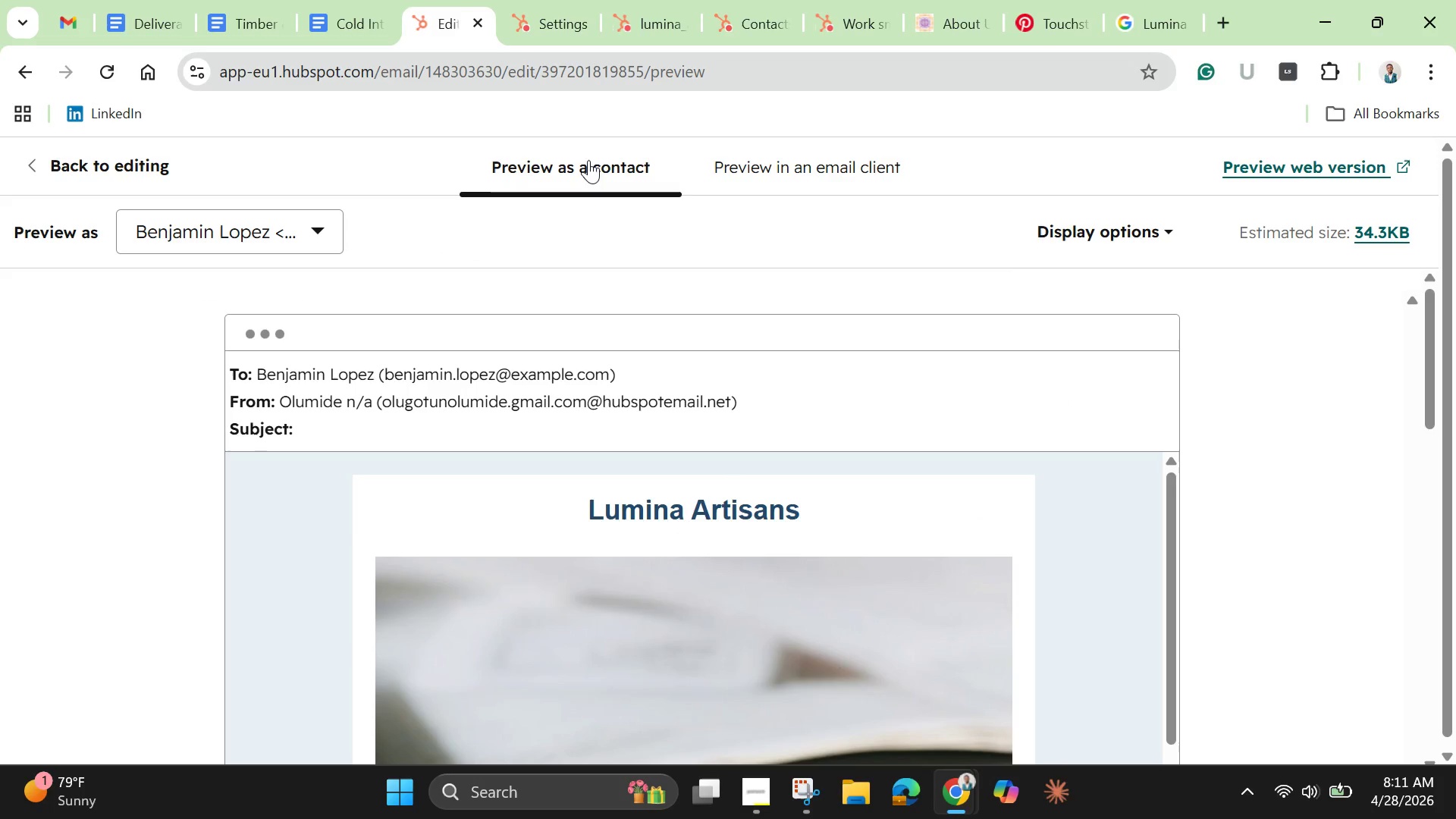 
left_click([1169, 232])
 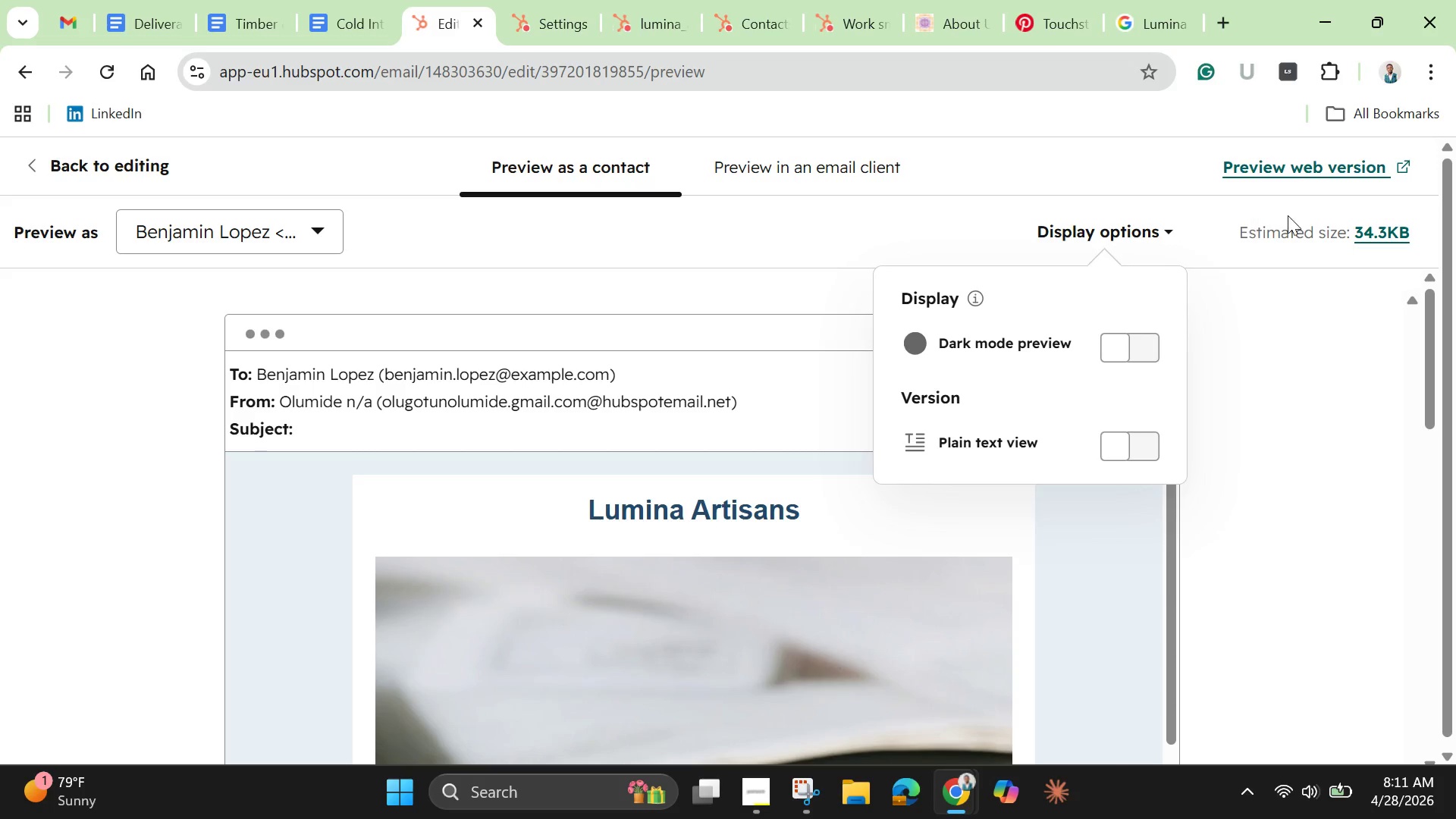 
left_click([1314, 170])
 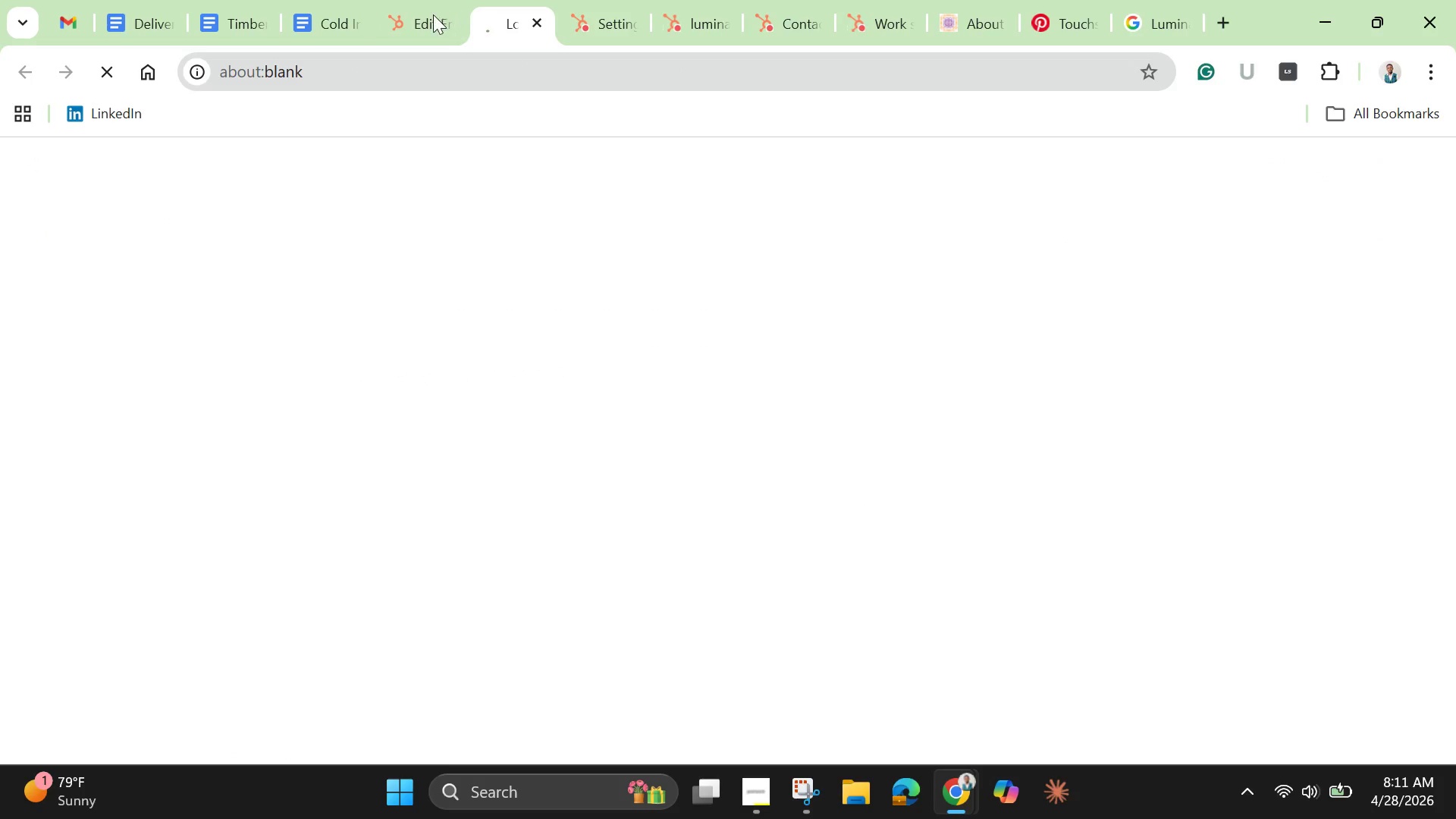 
left_click([426, 16])
 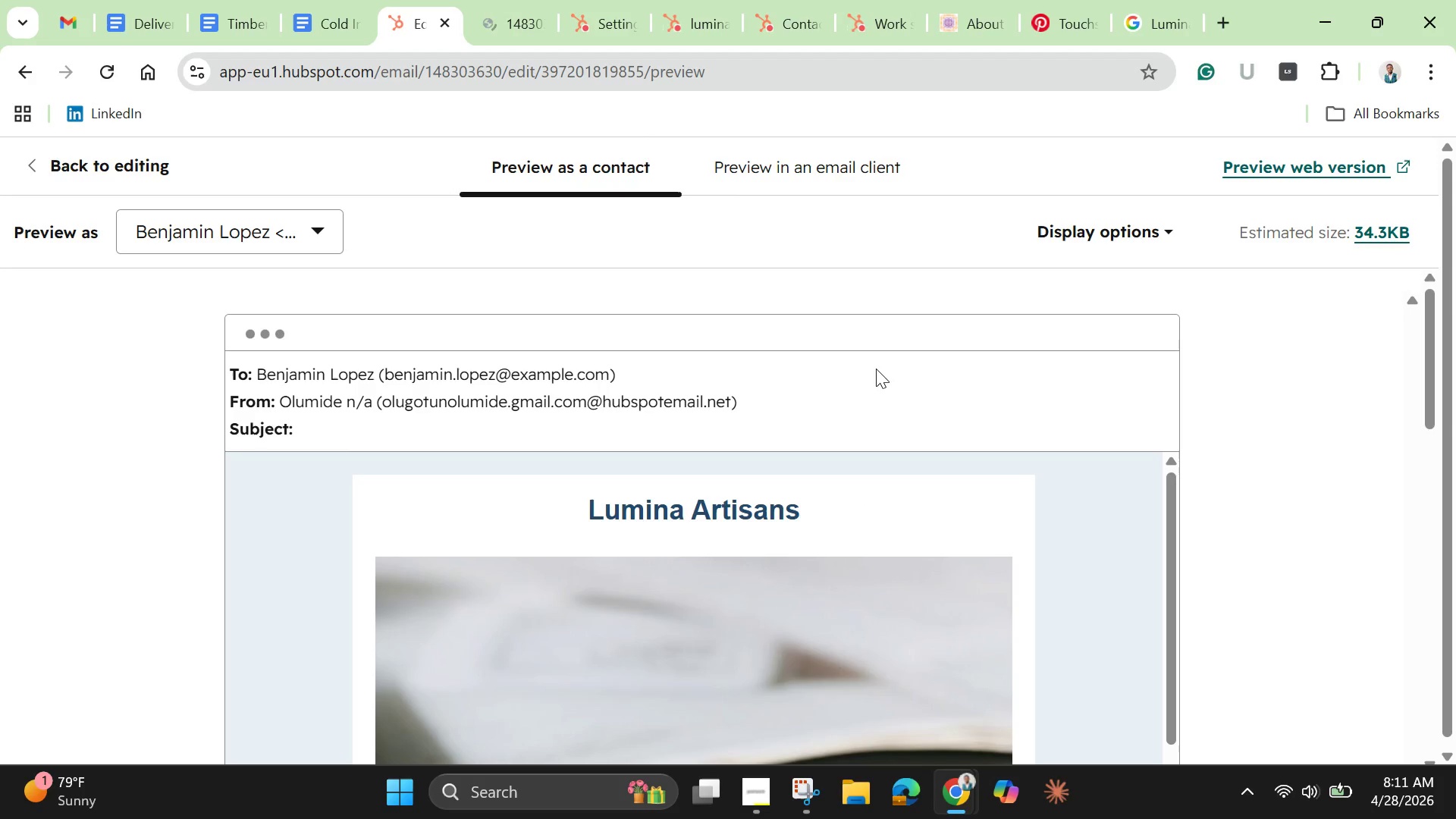 
scroll: coordinate [863, 397], scroll_direction: down, amount: 11.0
 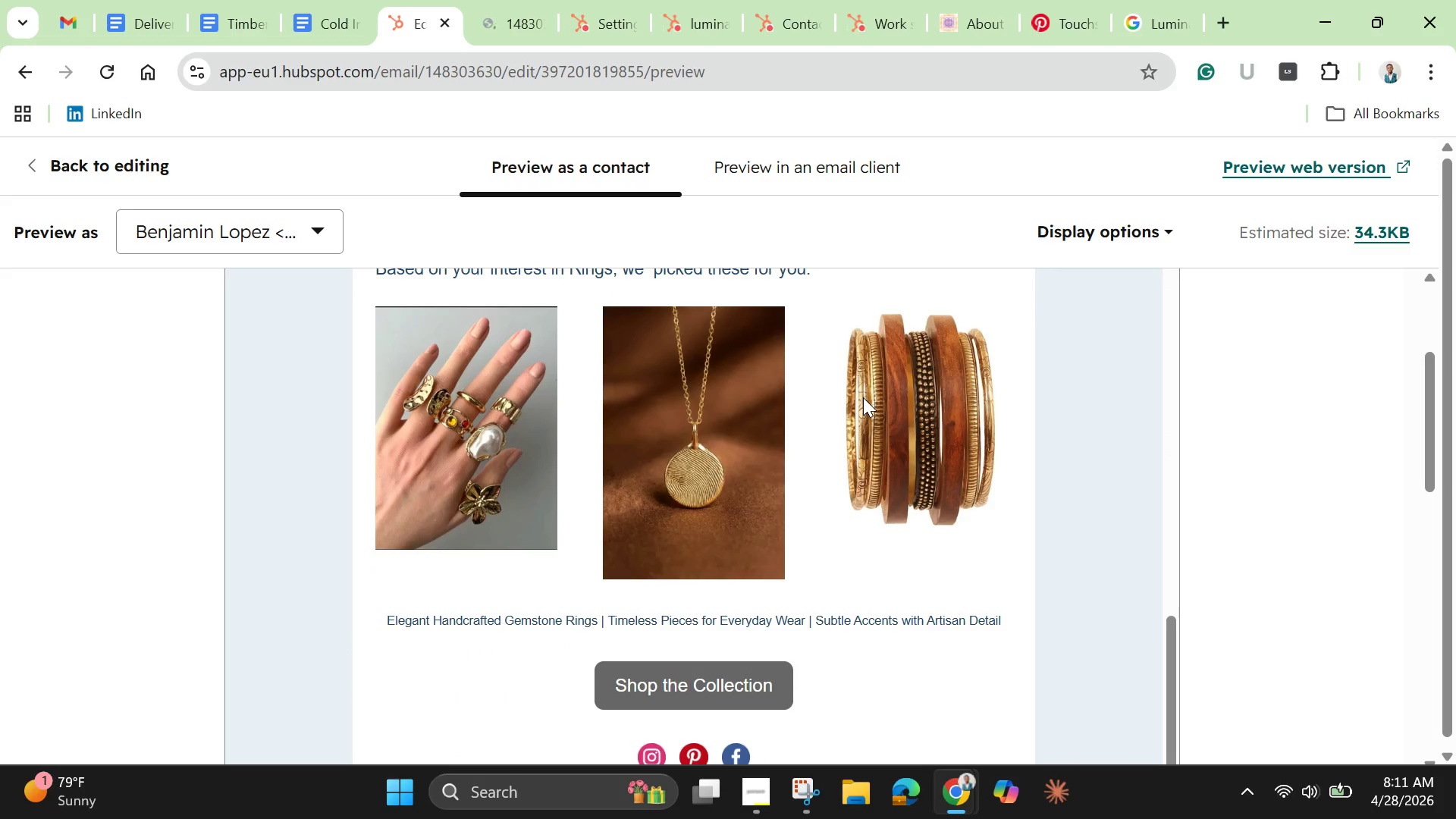 
scroll: coordinate [863, 397], scroll_direction: up, amount: 2.0
 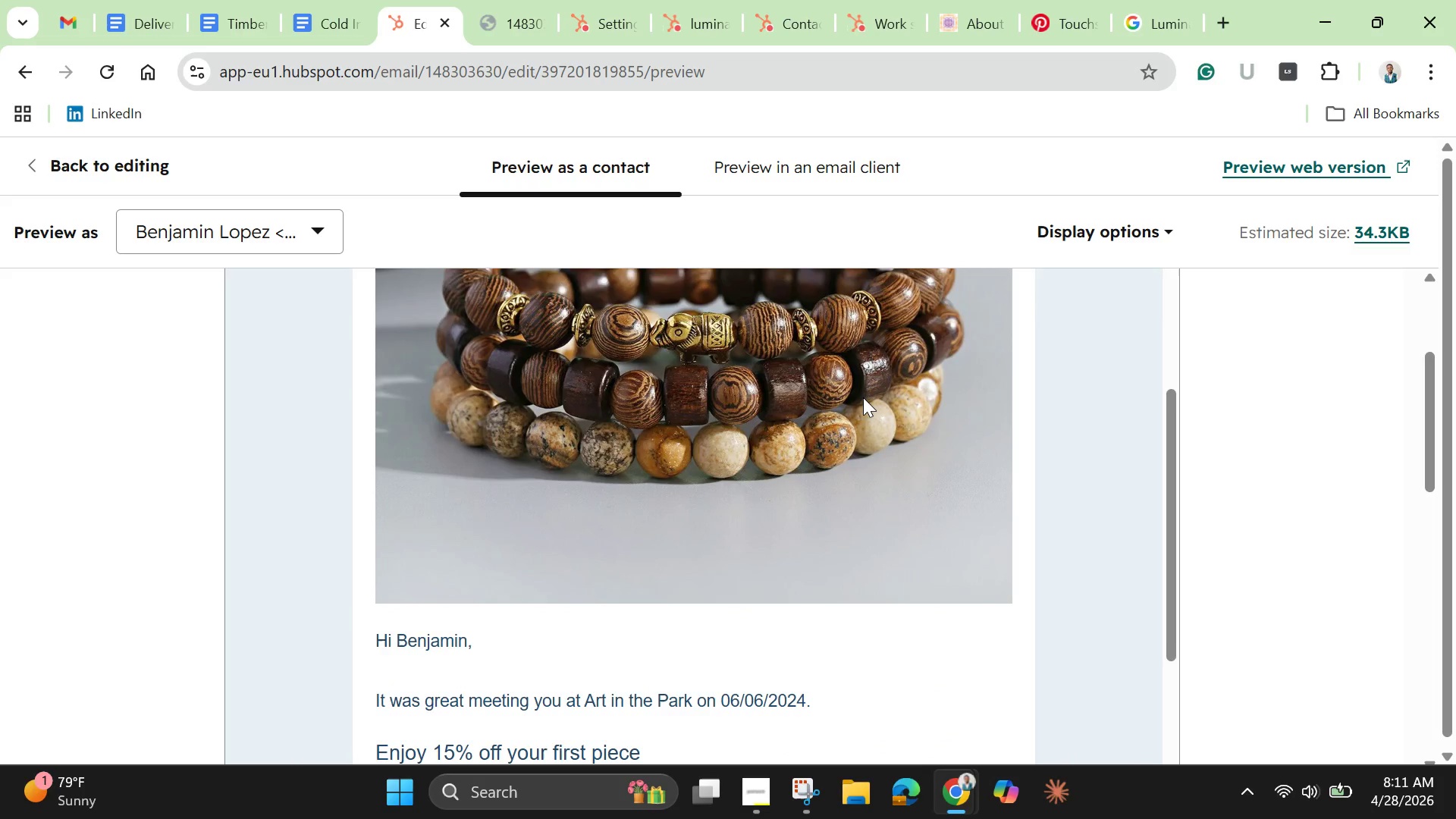 
scroll: coordinate [863, 397], scroll_direction: down, amount: 11.0
 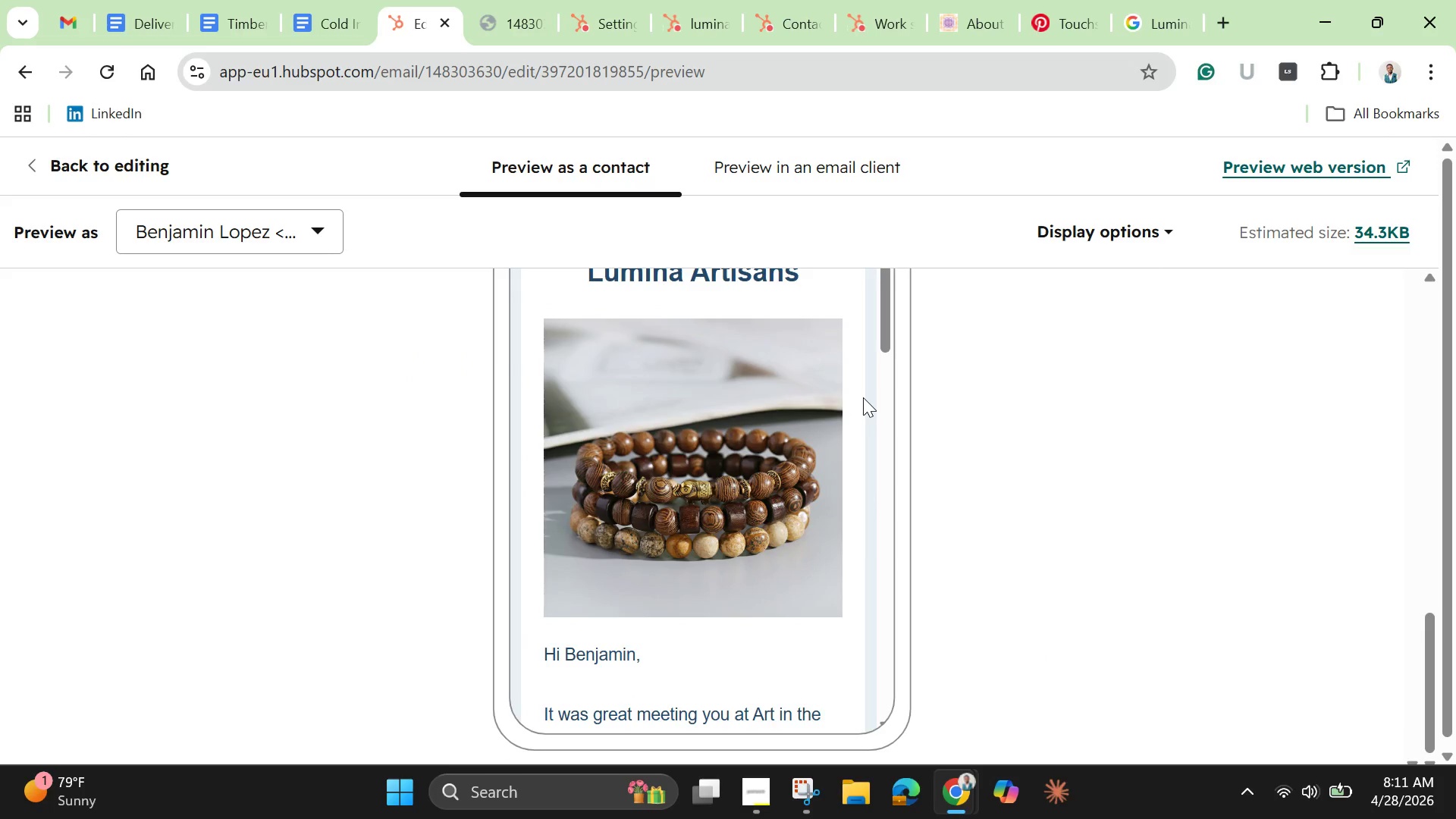 
wait(11.06)
 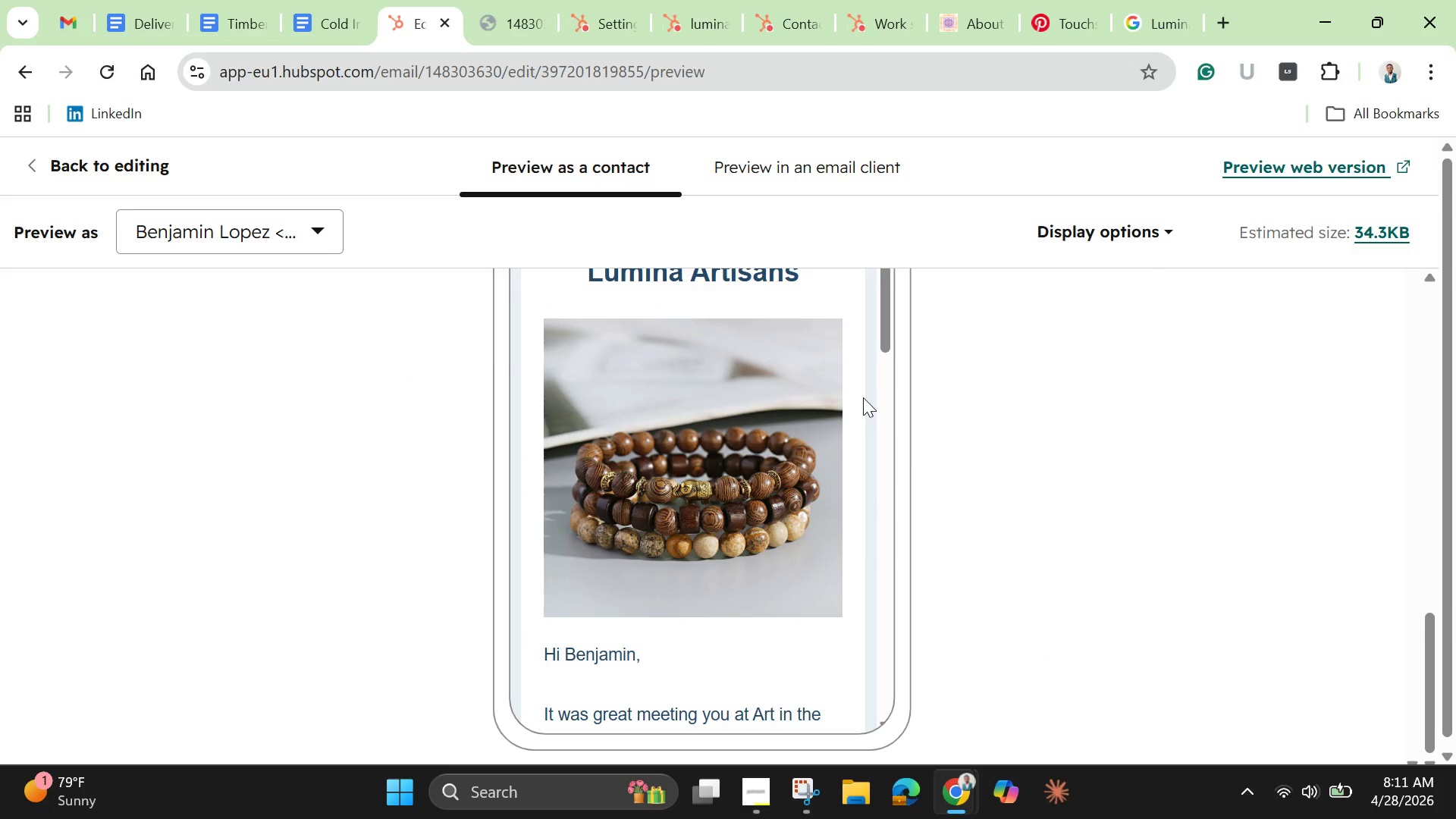 
scroll: coordinate [912, 438], scroll_direction: up, amount: 14.0
 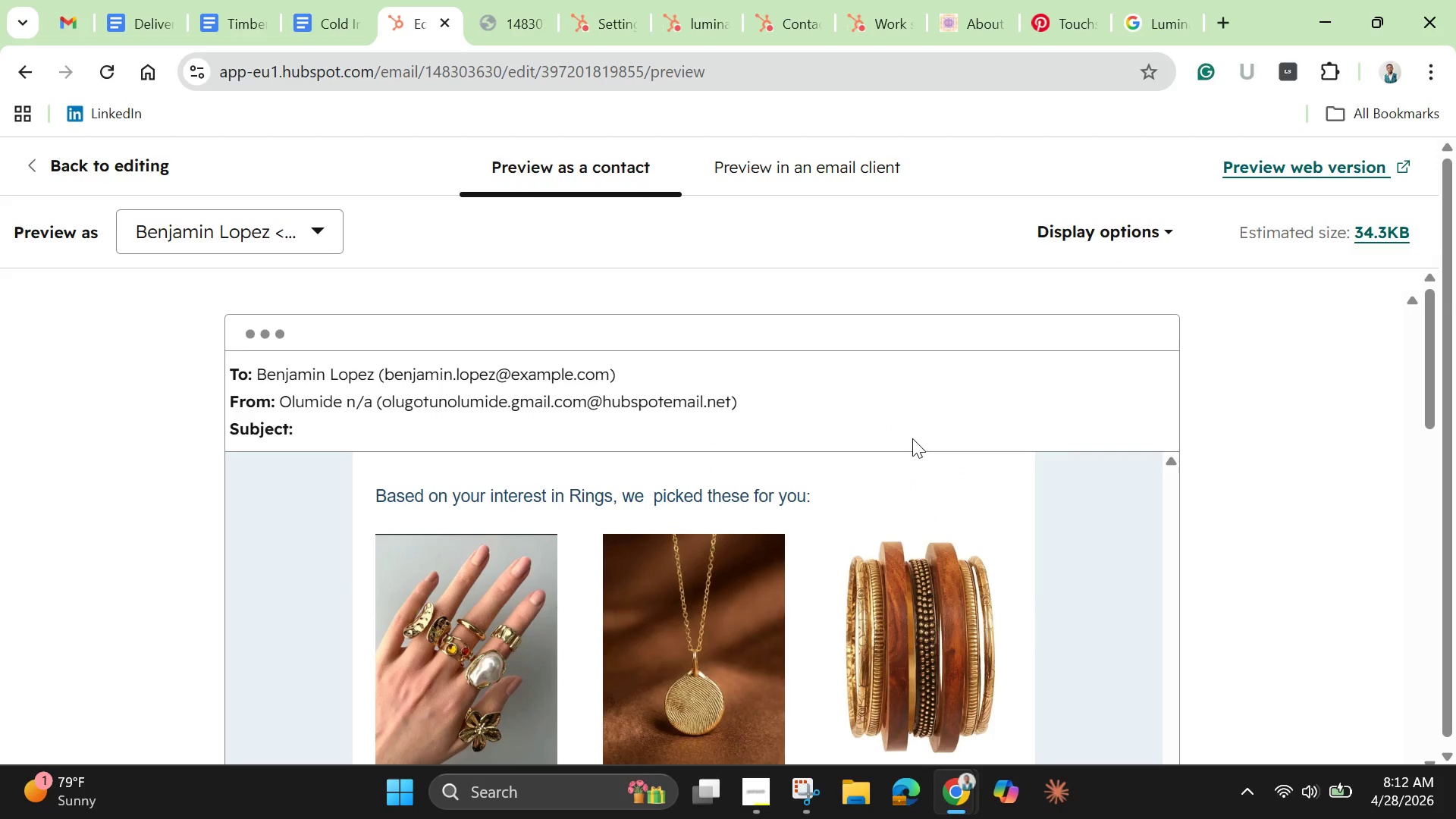 
wait(9.43)
 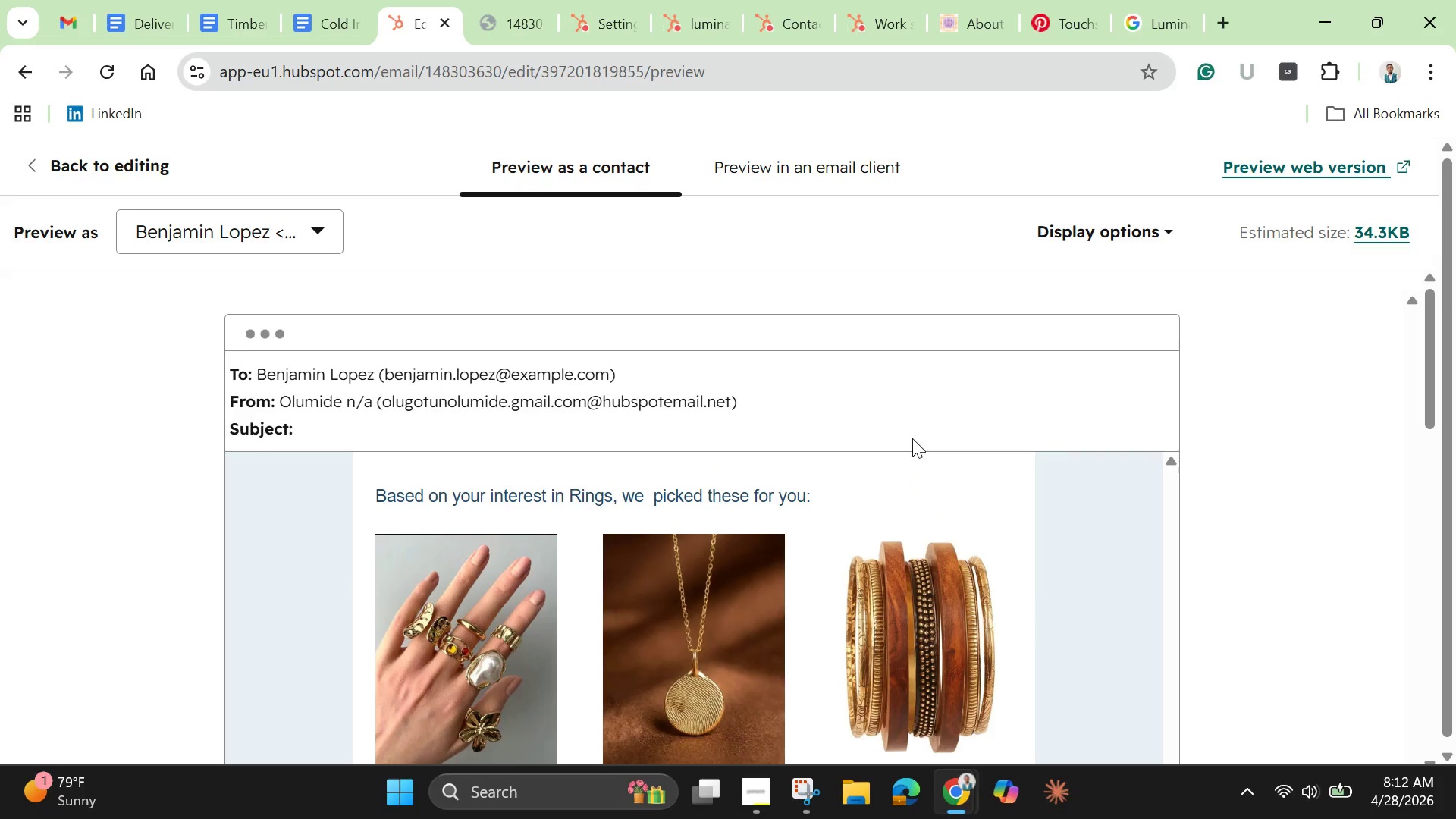 
left_click_drag(start_coordinate=[1429, 357], to_coordinate=[1420, 474])
 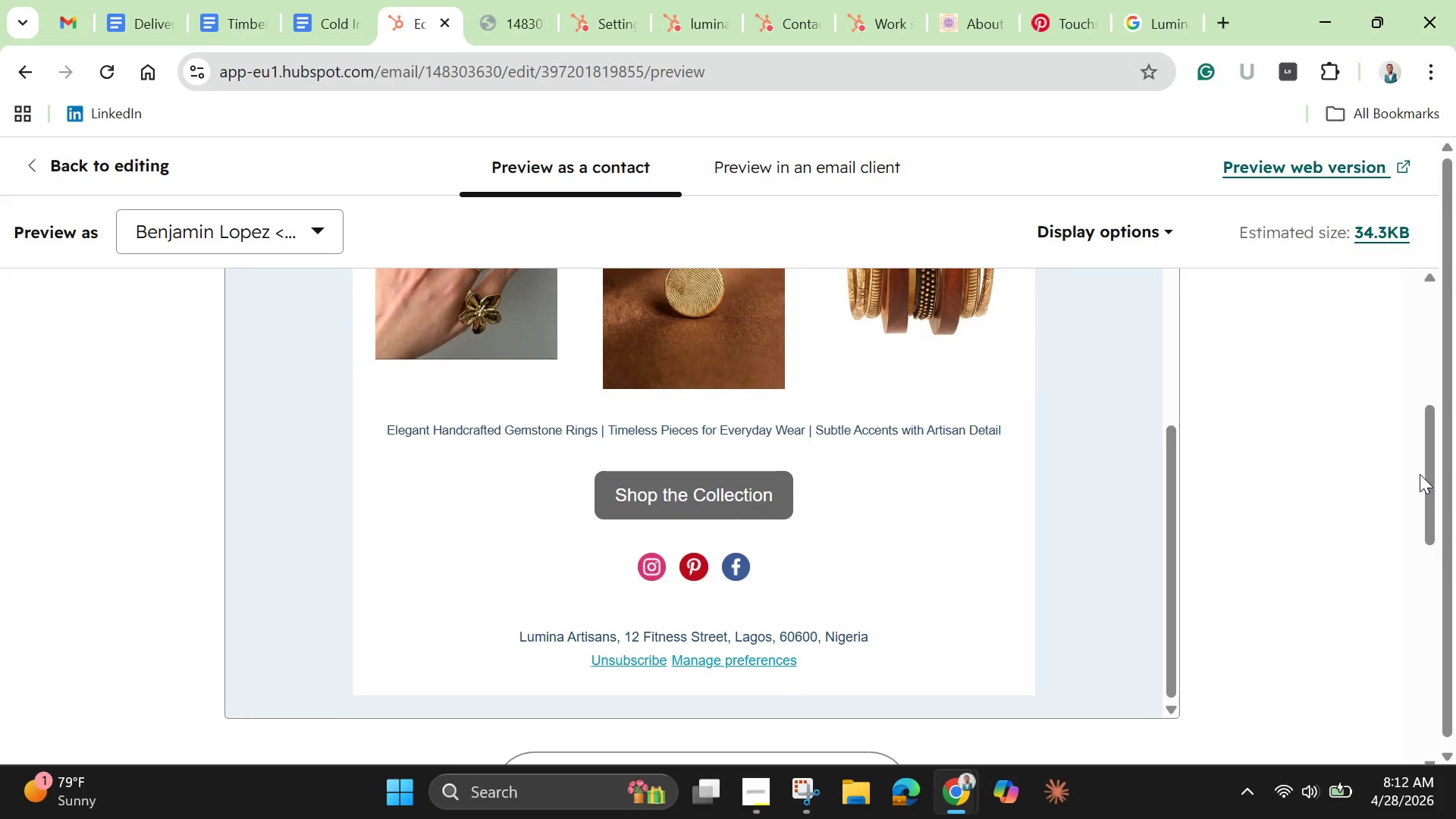 
wait(7.94)
 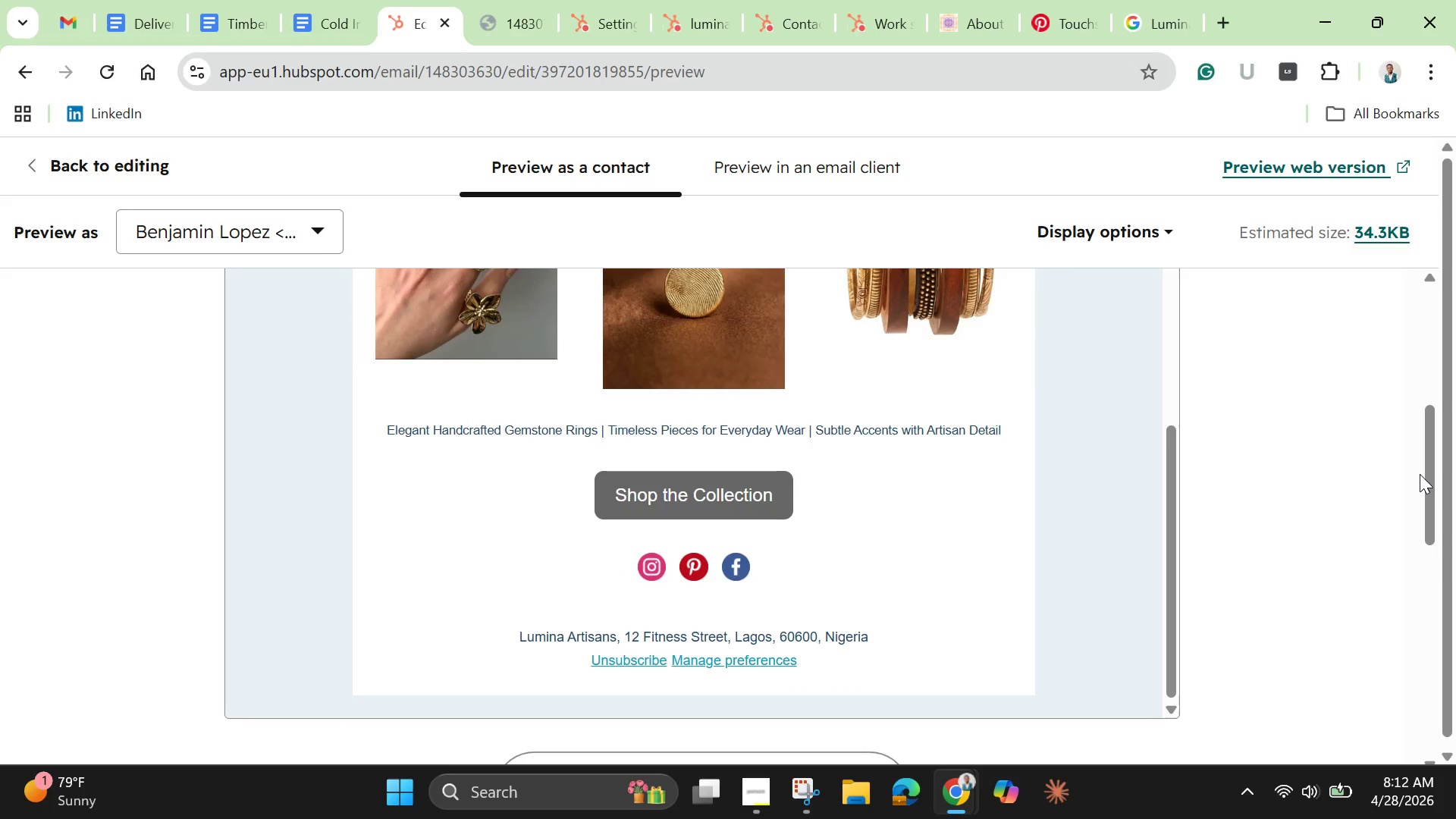 
left_click_drag(start_coordinate=[1426, 484], to_coordinate=[1402, 625])
 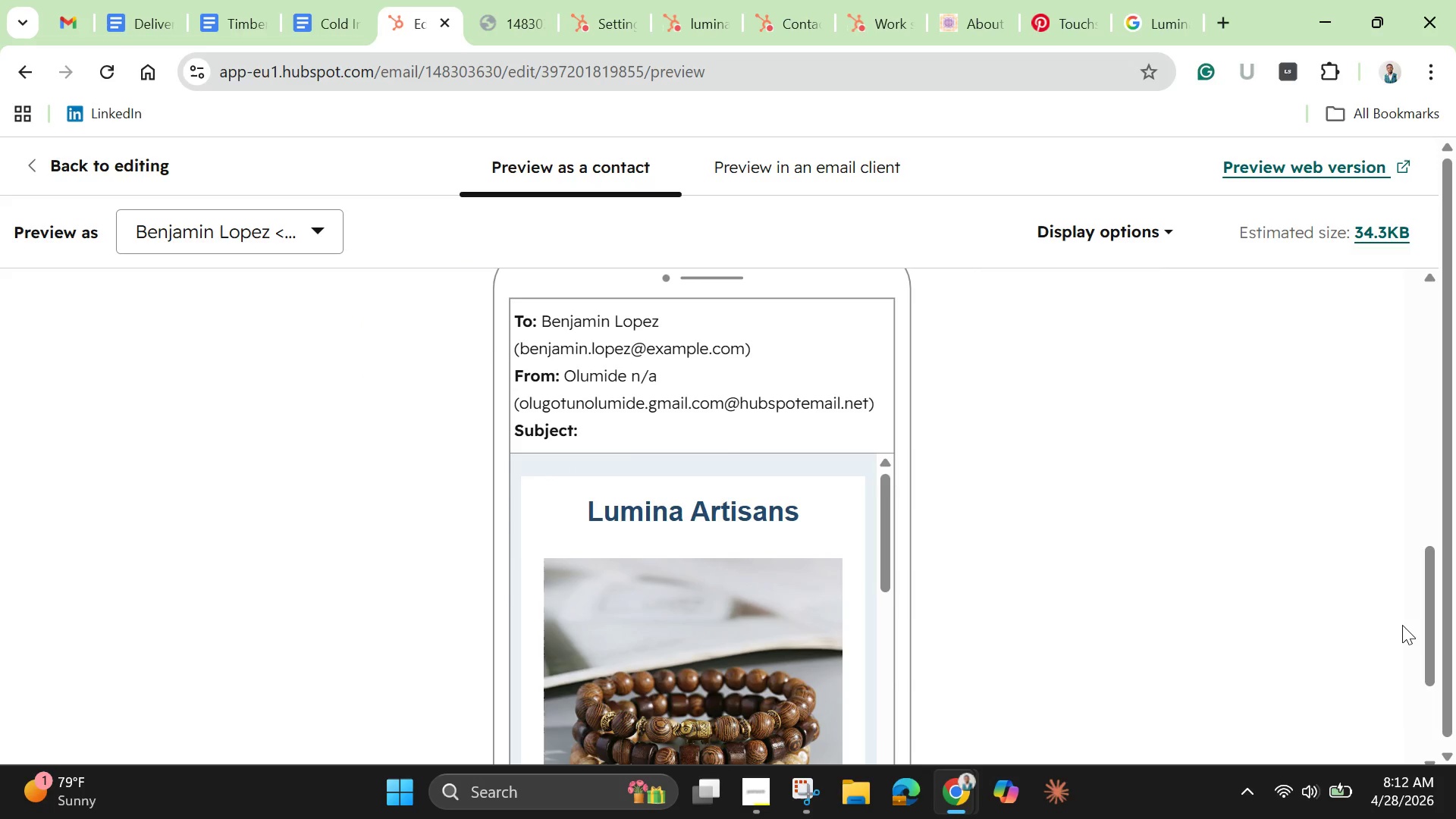 
wait(6.03)
 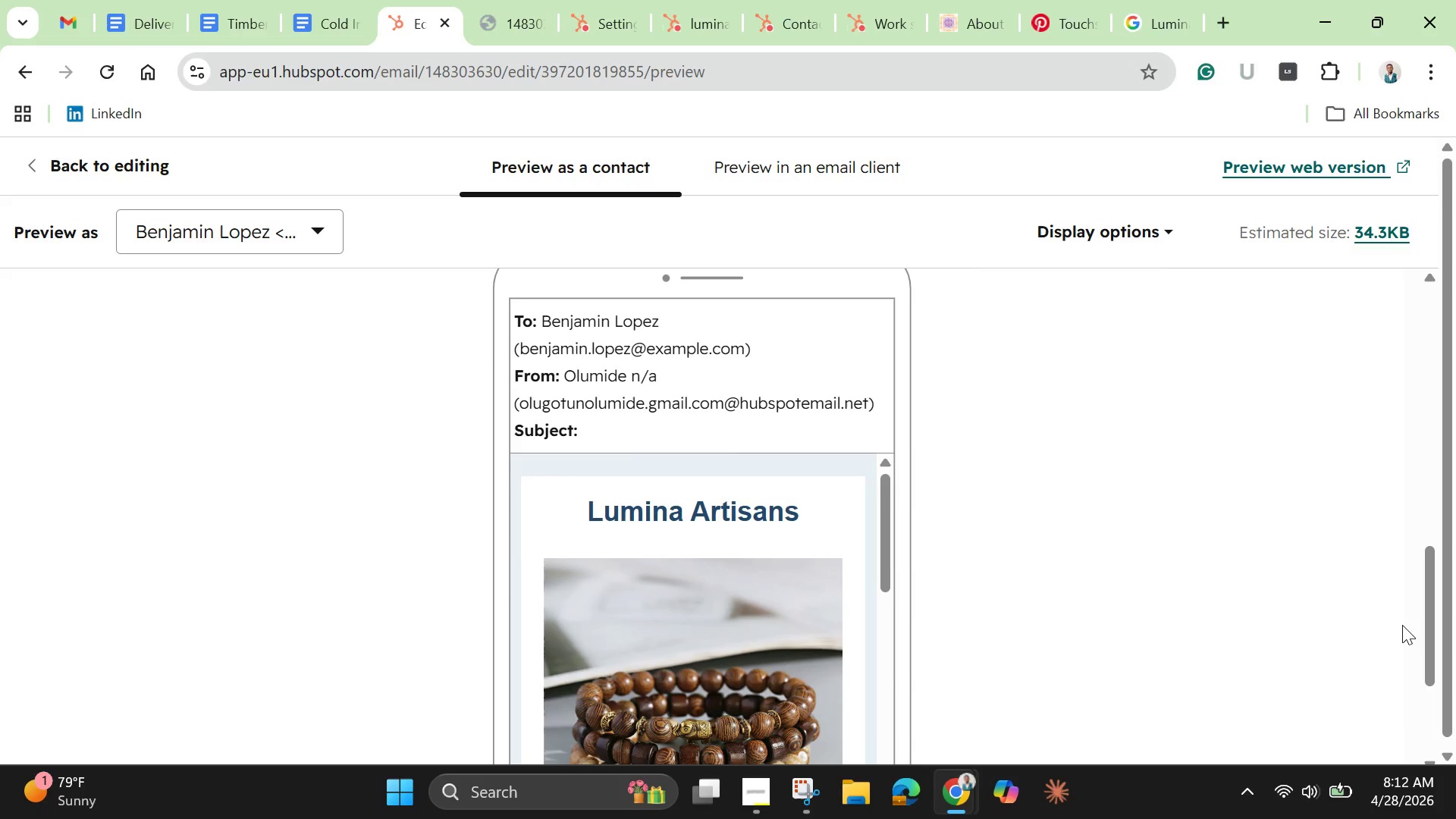 
scroll: coordinate [907, 430], scroll_direction: down, amount: 6.0
 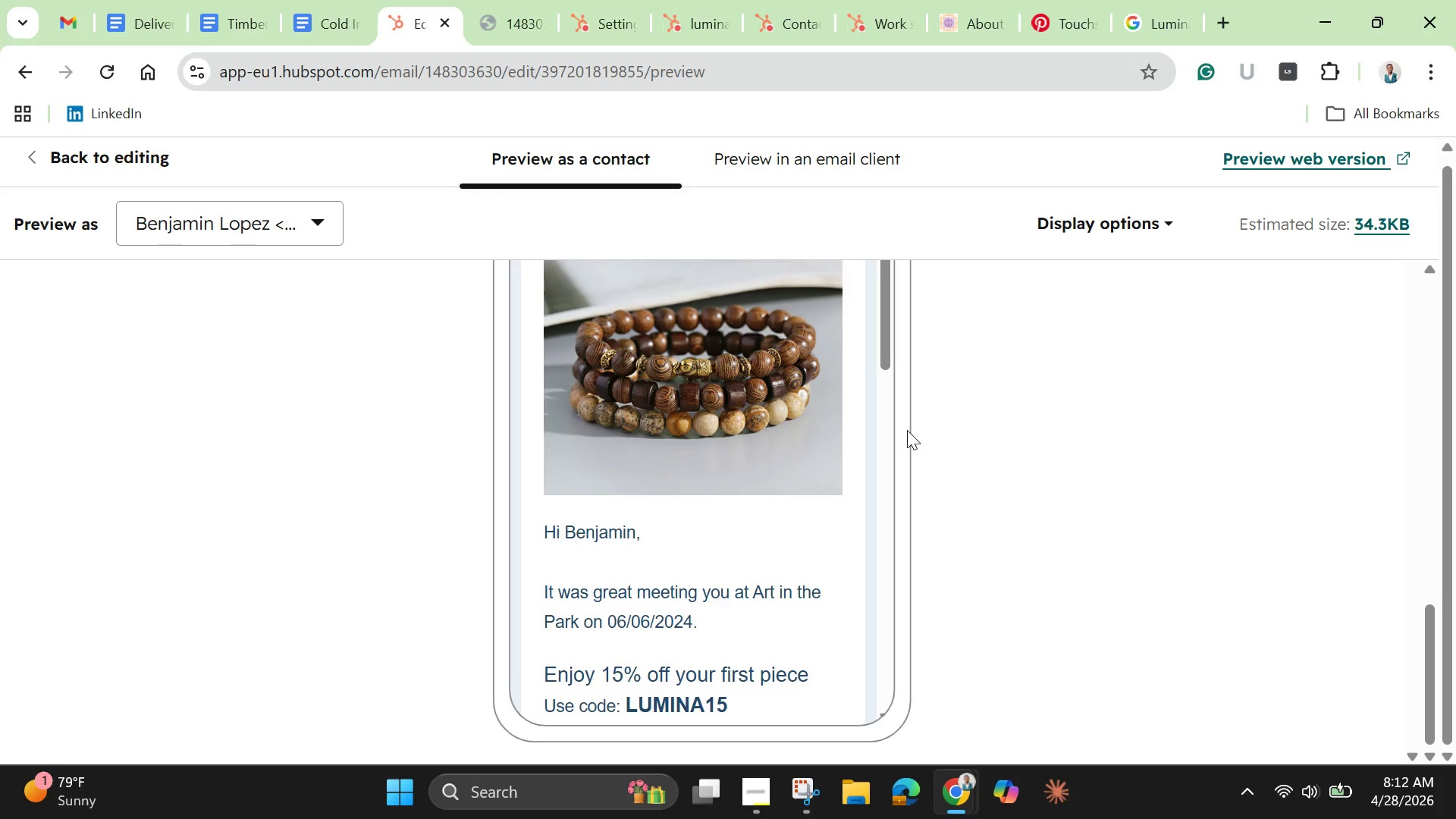 
wait(7.94)
 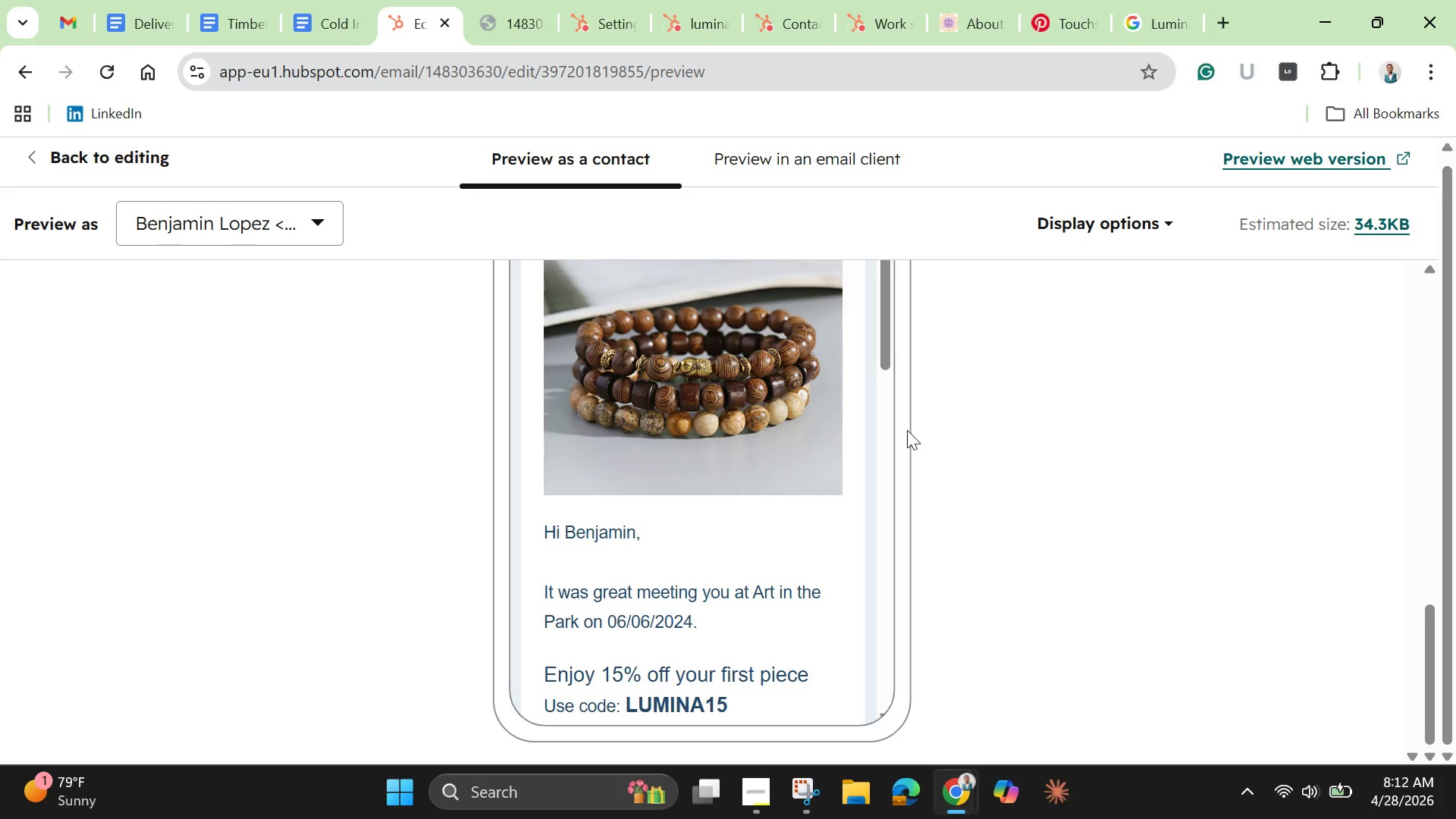 
left_click([1336, 73])
 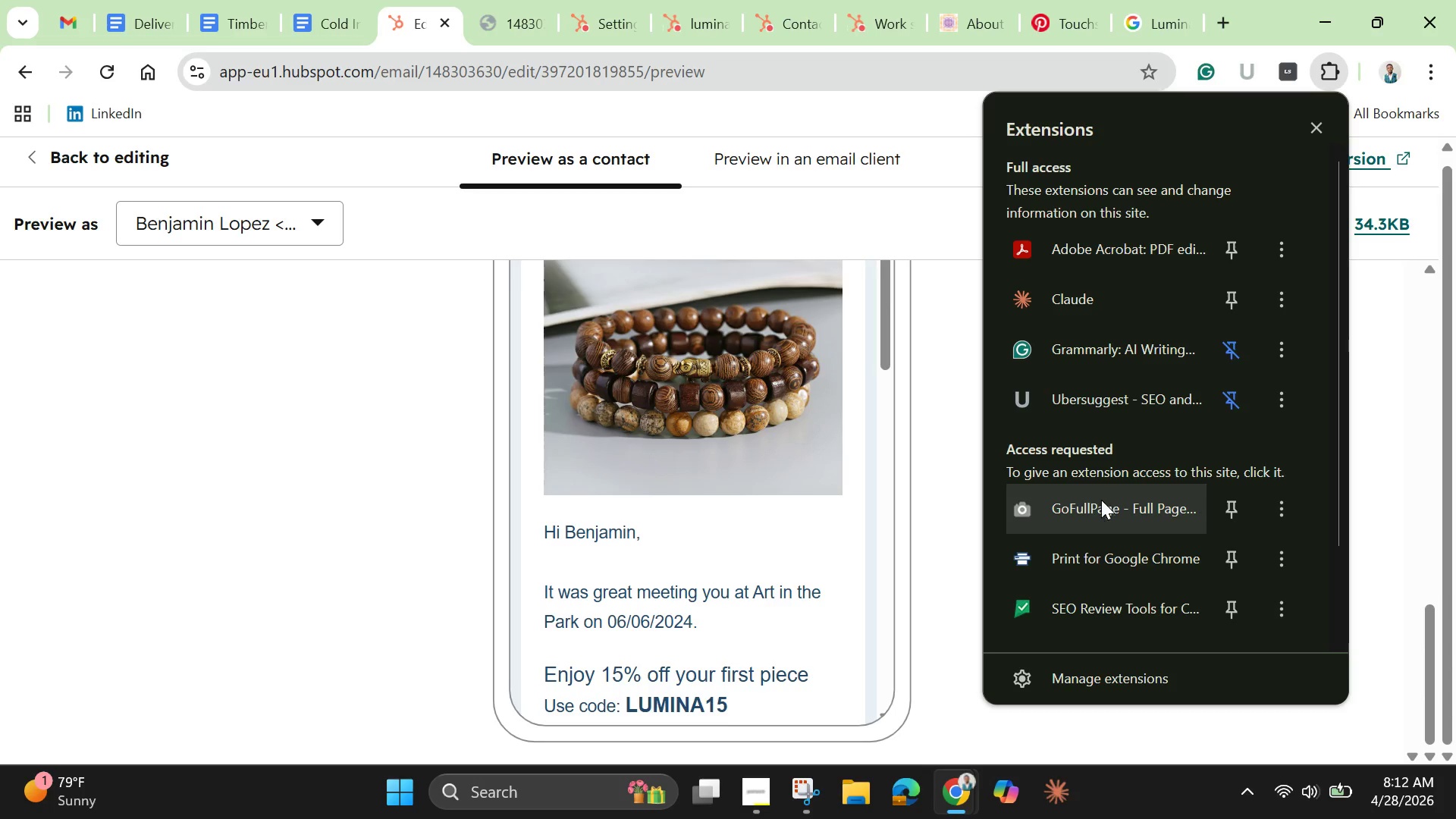 
left_click([1094, 512])
 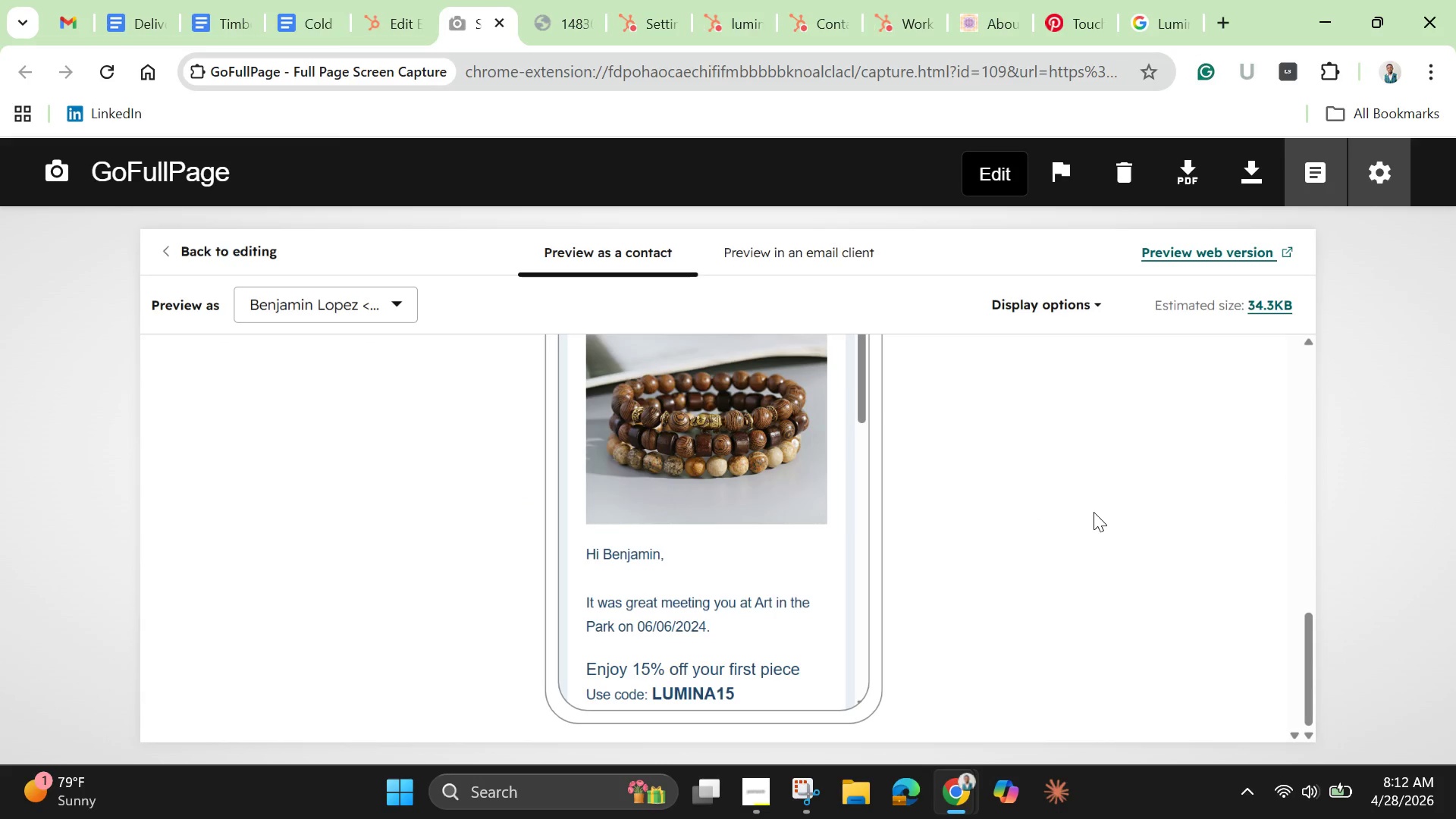 
scroll: coordinate [1094, 512], scroll_direction: up, amount: 6.0
 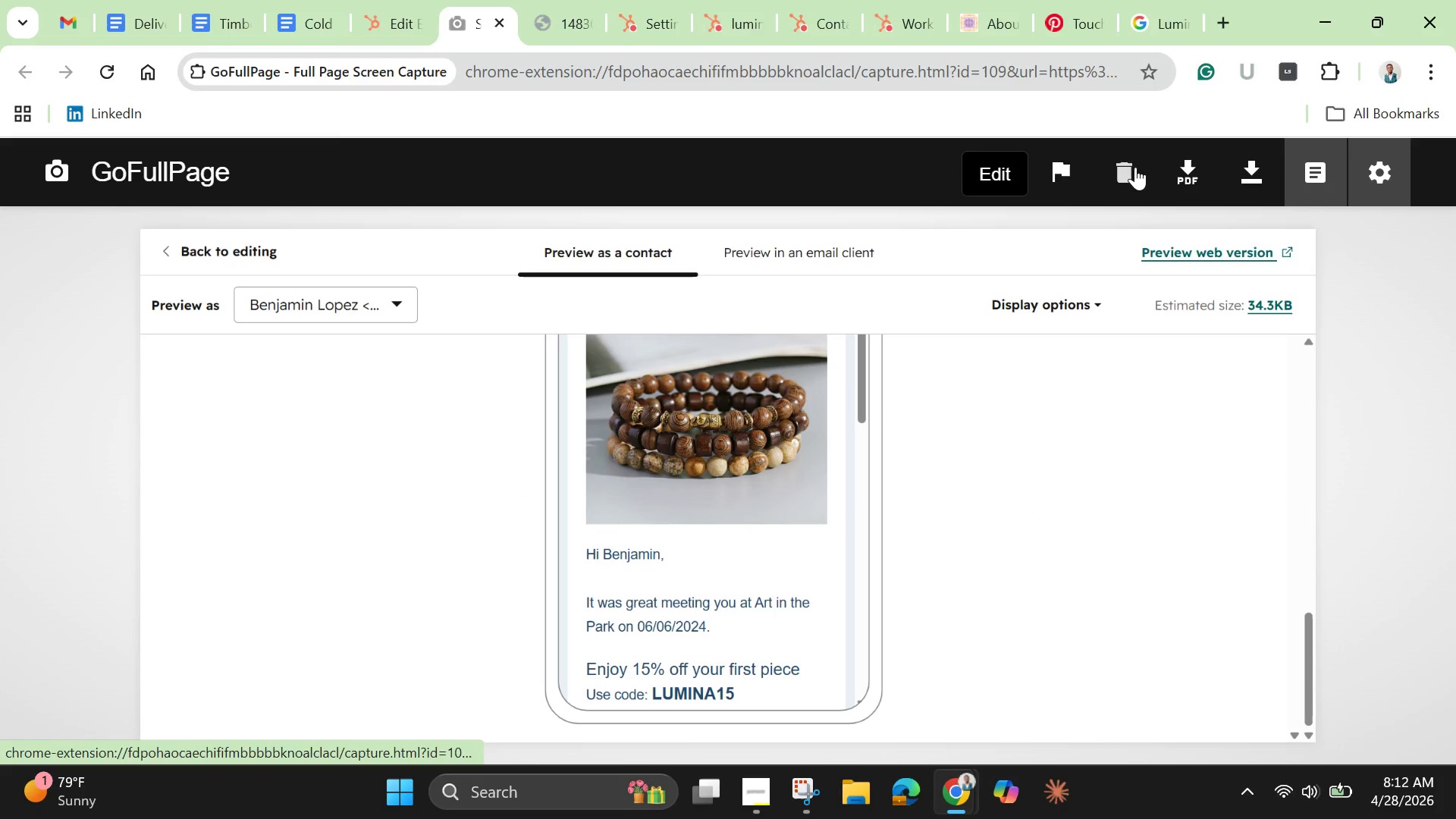 
left_click([1129, 167])
 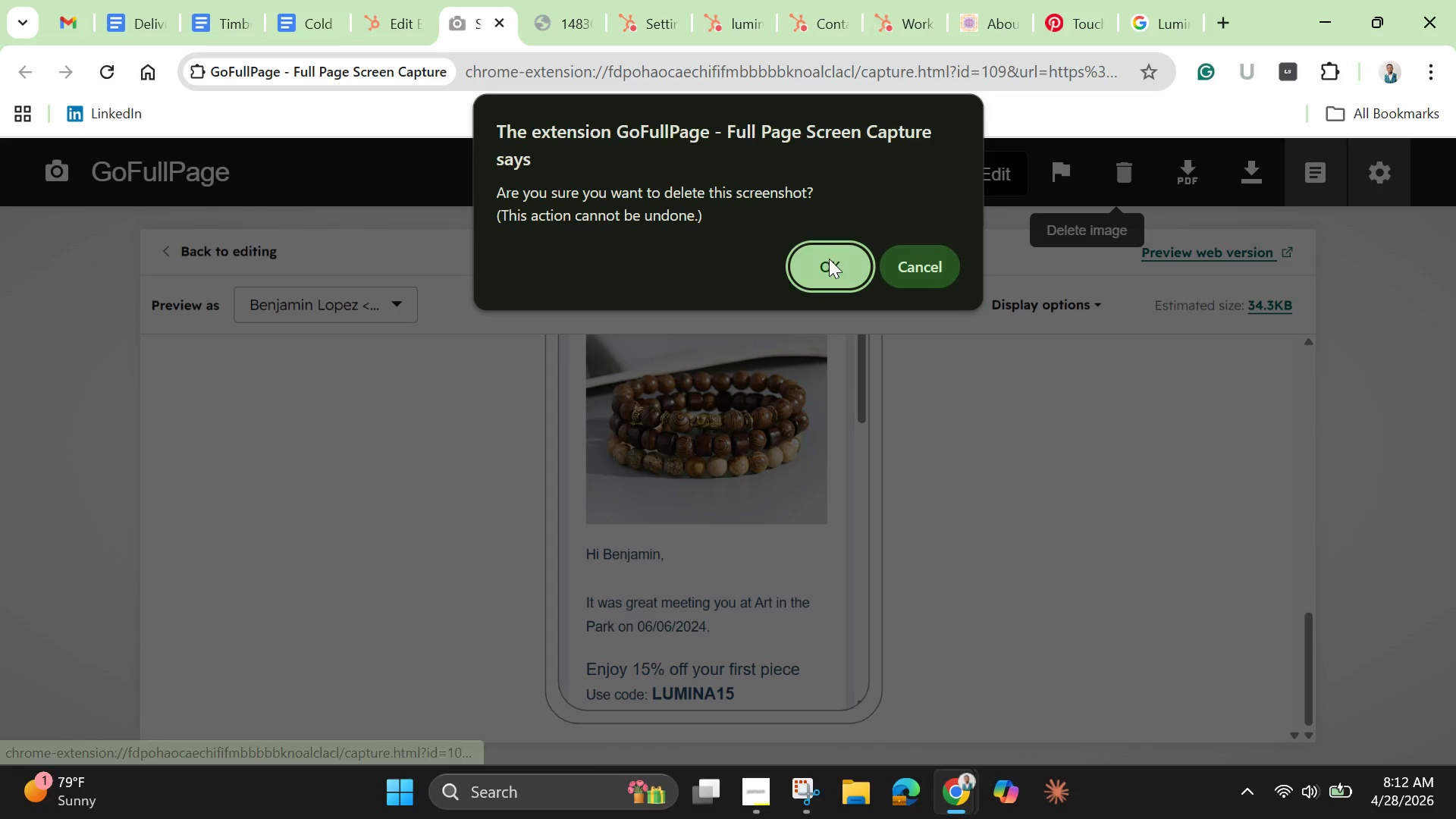 
left_click([829, 259])
 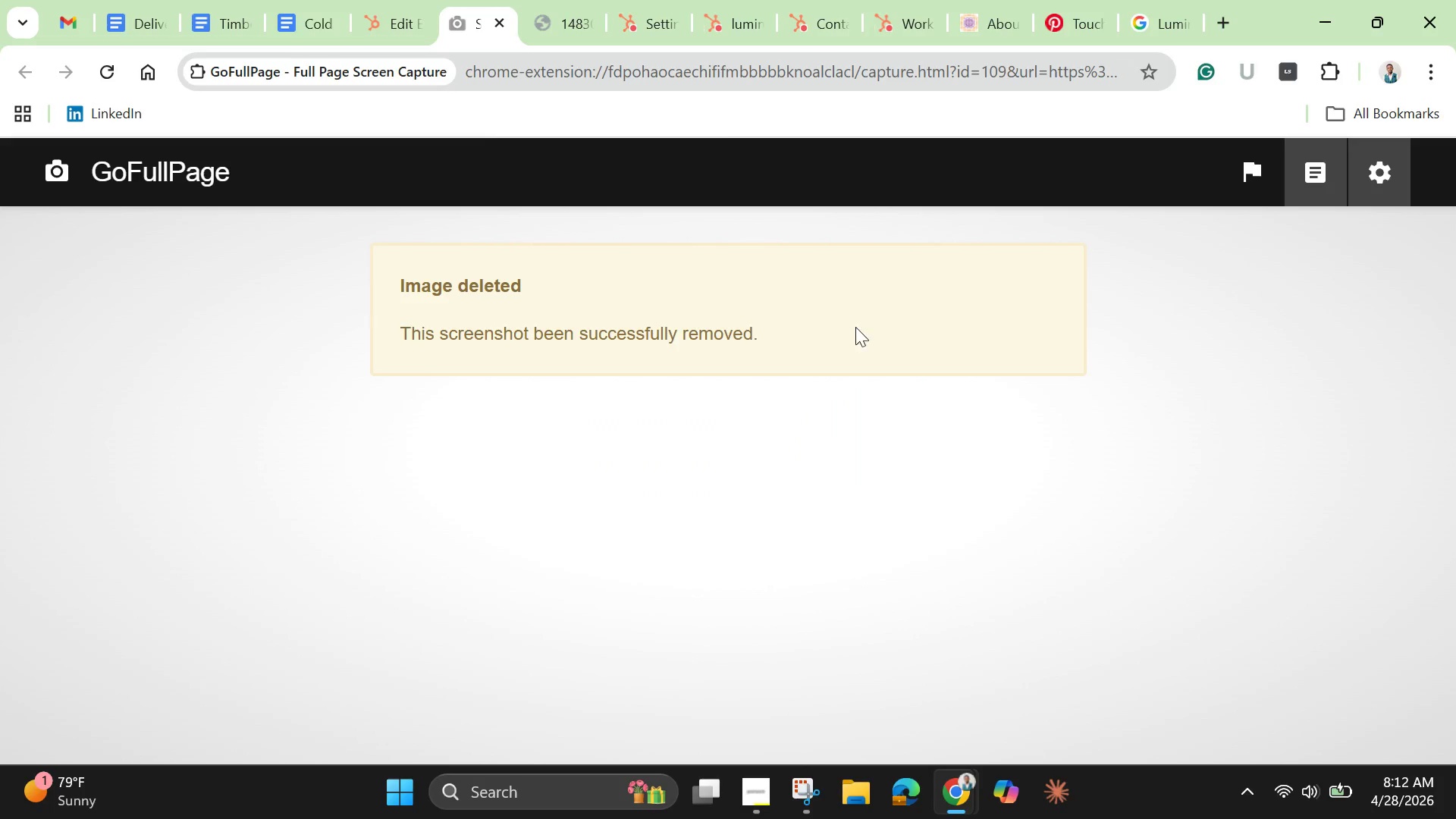 
scroll: coordinate [849, 320], scroll_direction: up, amount: 6.0
 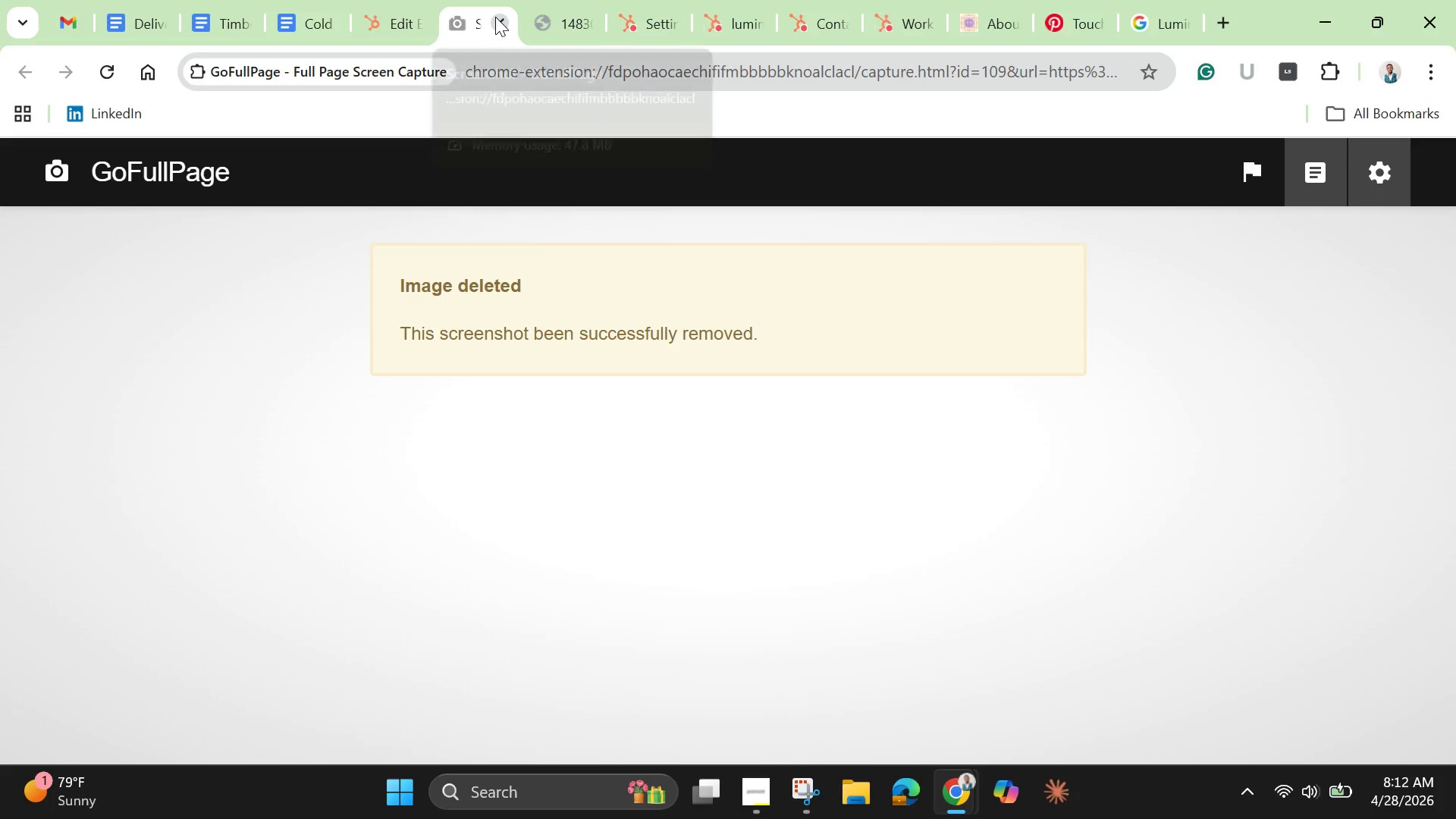 
left_click([498, 15])
 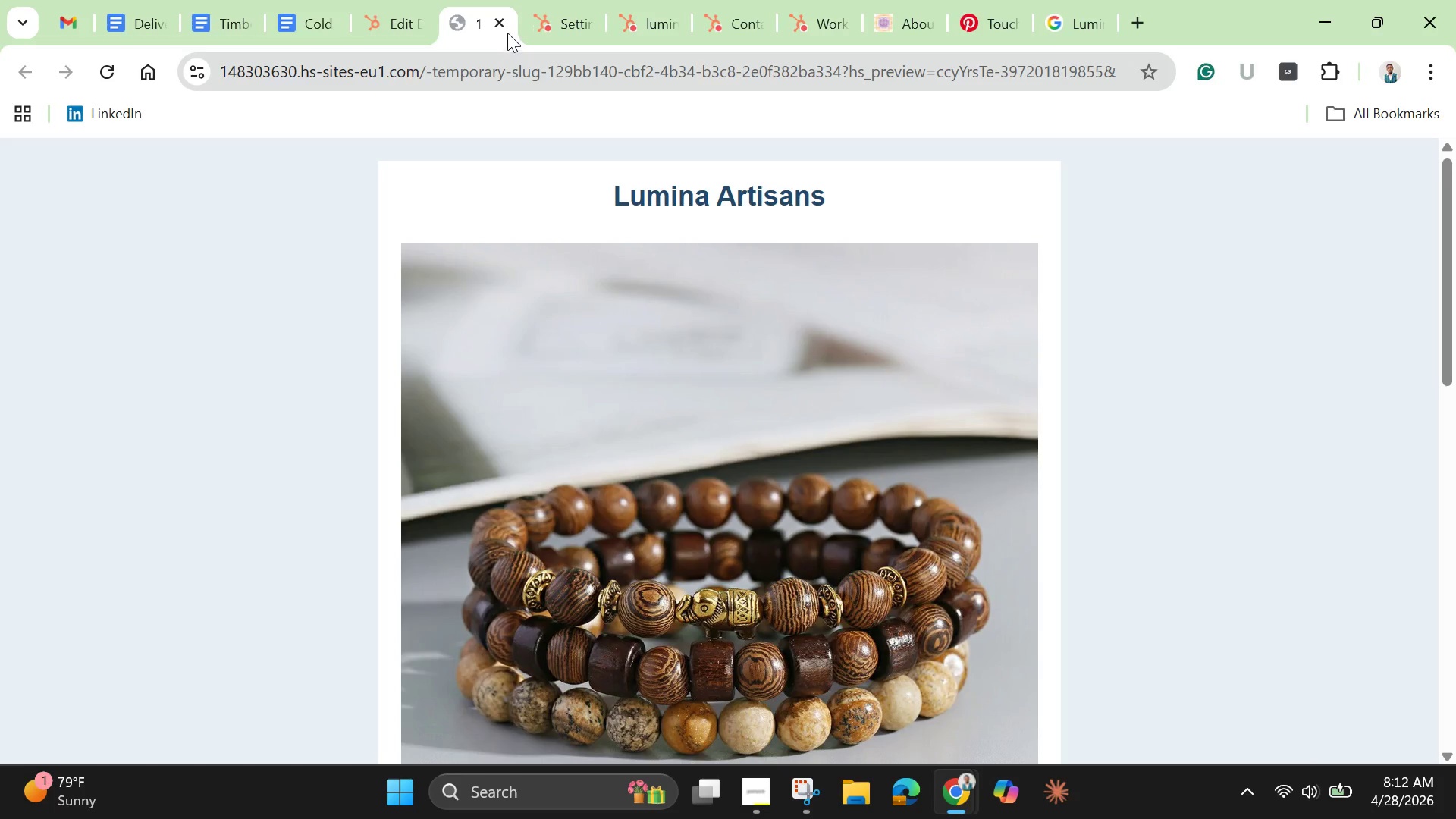 
scroll: coordinate [773, 243], scroll_direction: up, amount: 11.0
 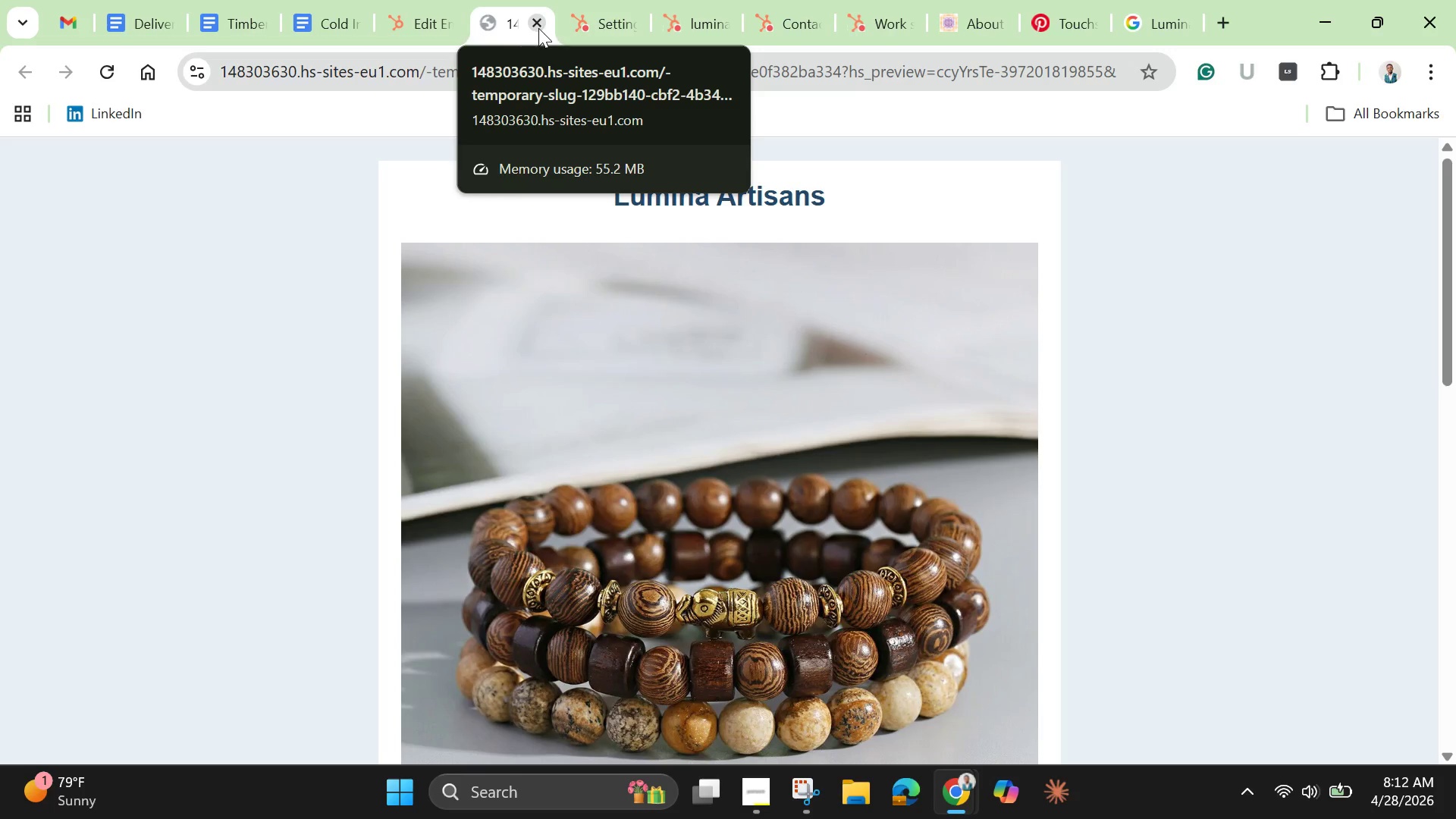 
left_click([540, 28])
 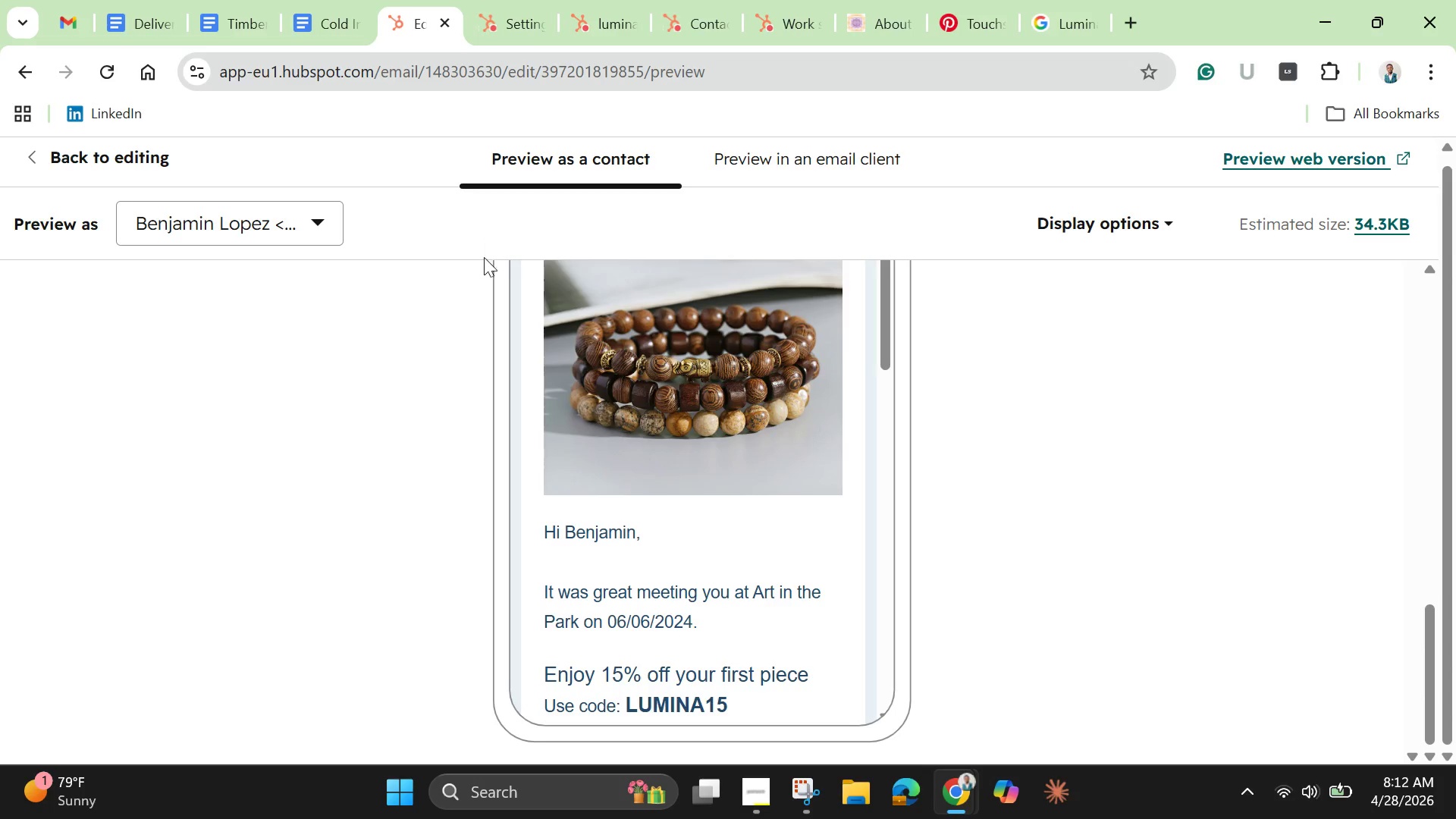 
scroll: coordinate [400, 277], scroll_direction: up, amount: 28.0
 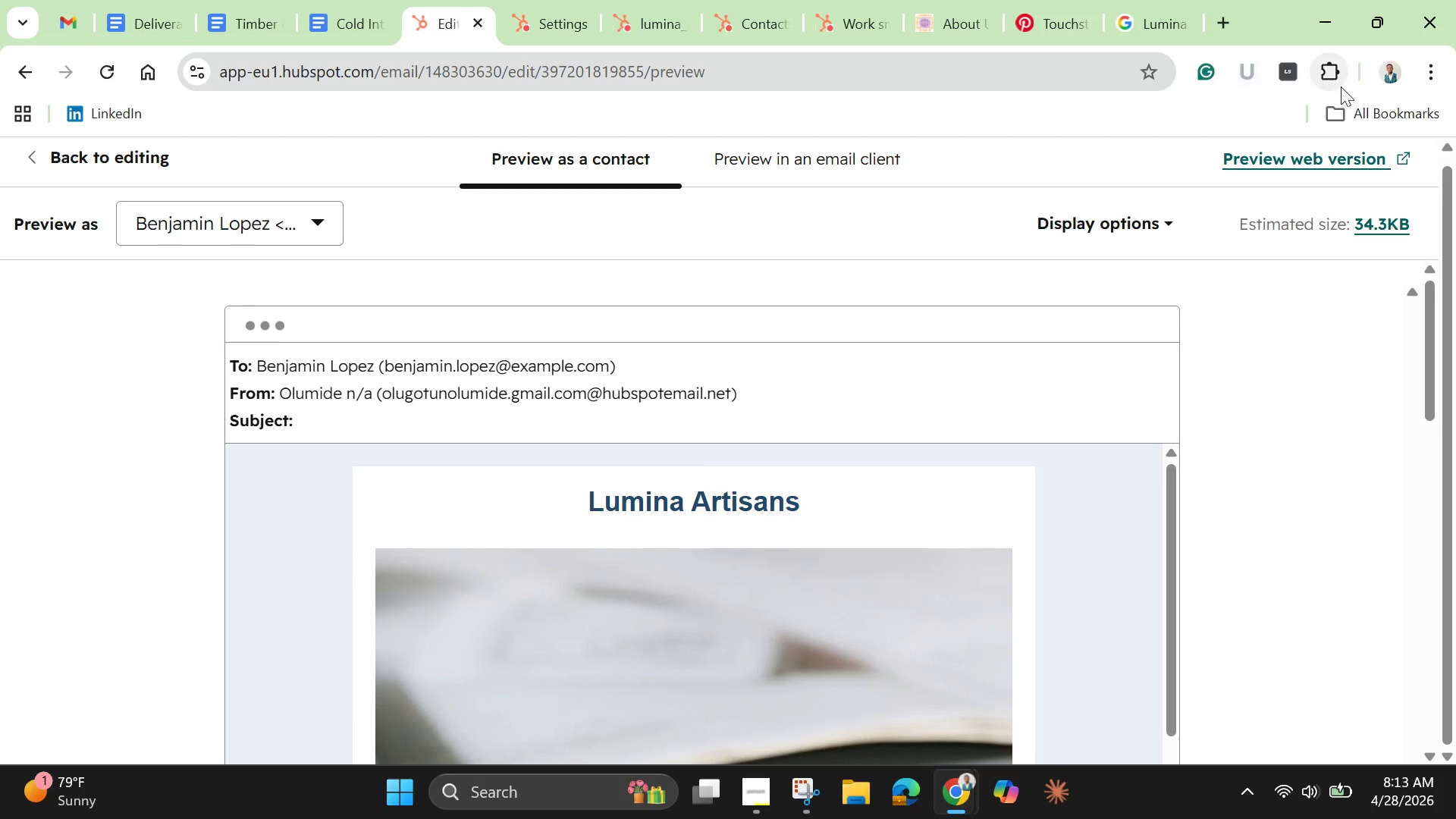 
left_click([1326, 67])
 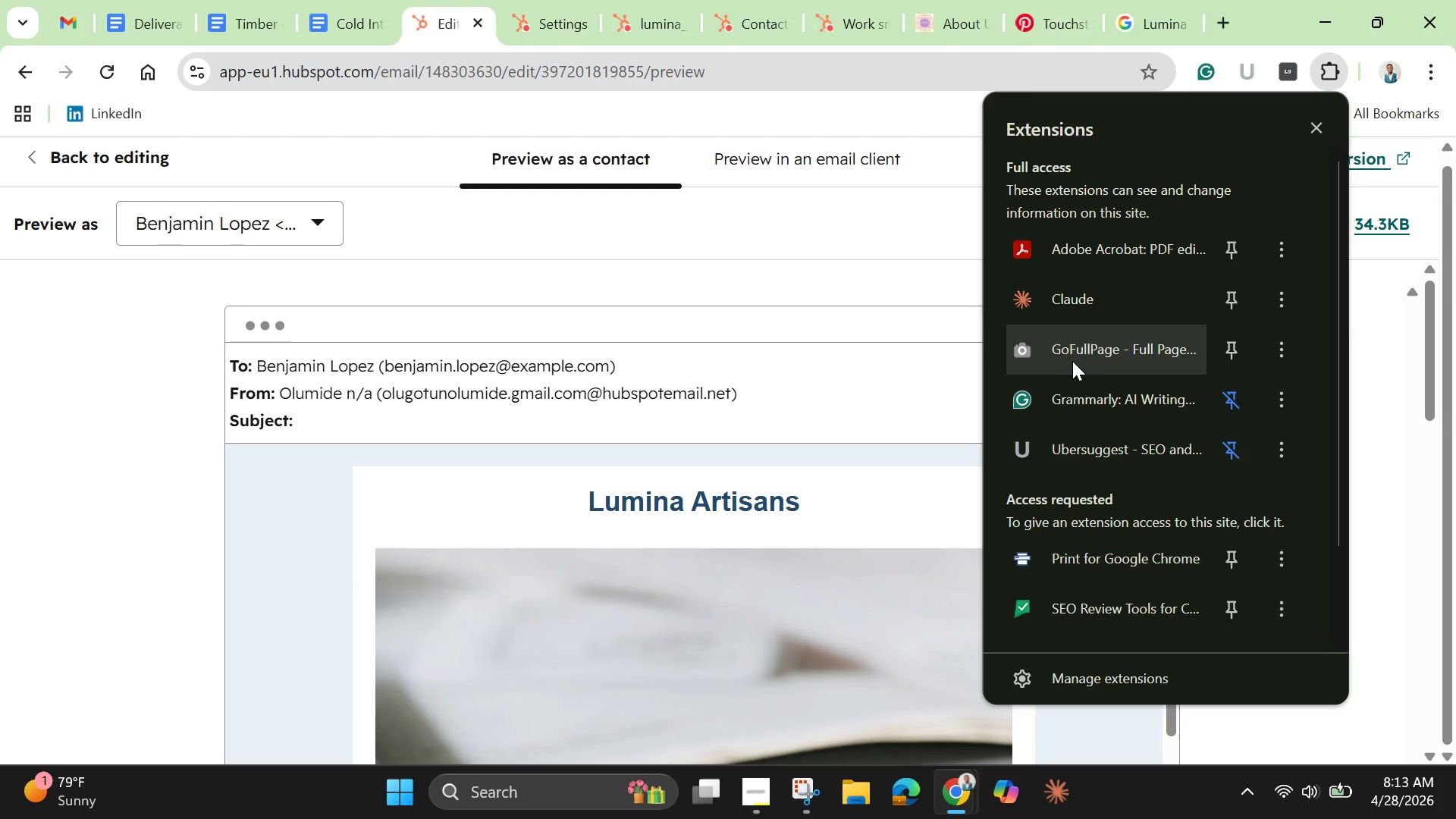 
left_click([1074, 352])
 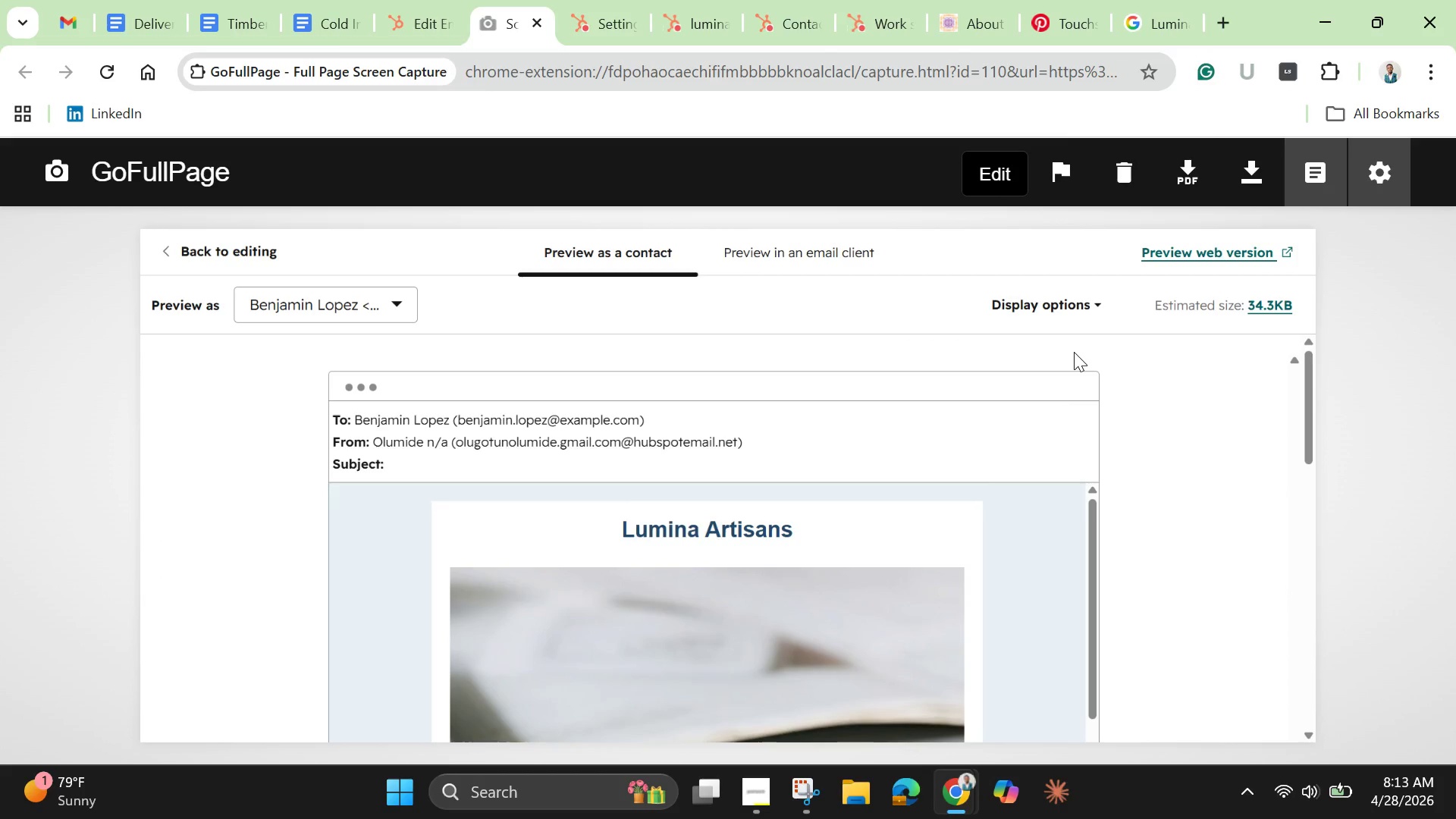 
scroll: coordinate [1074, 352], scroll_direction: down, amount: 4.0
 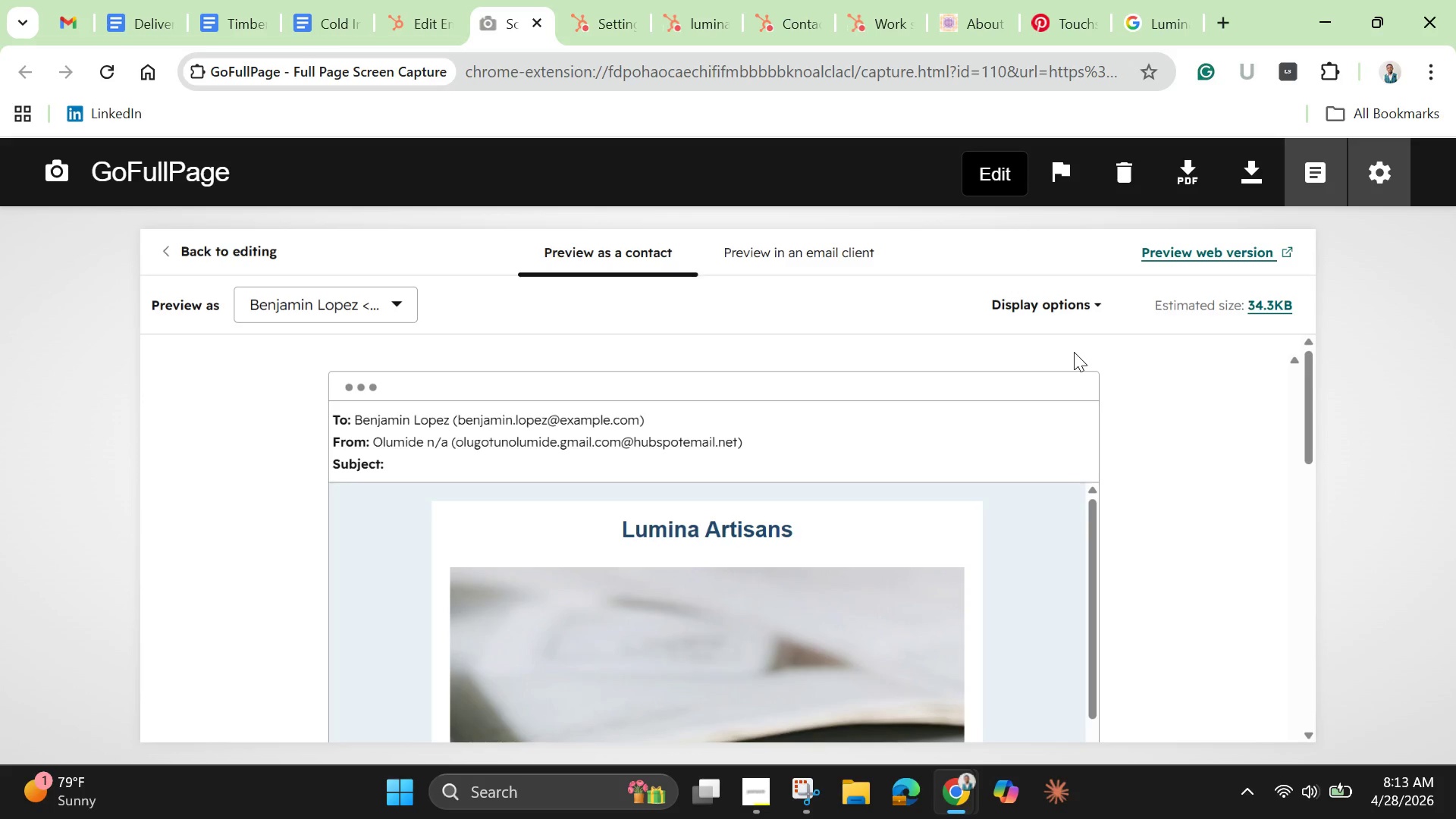 
wait(28.43)
 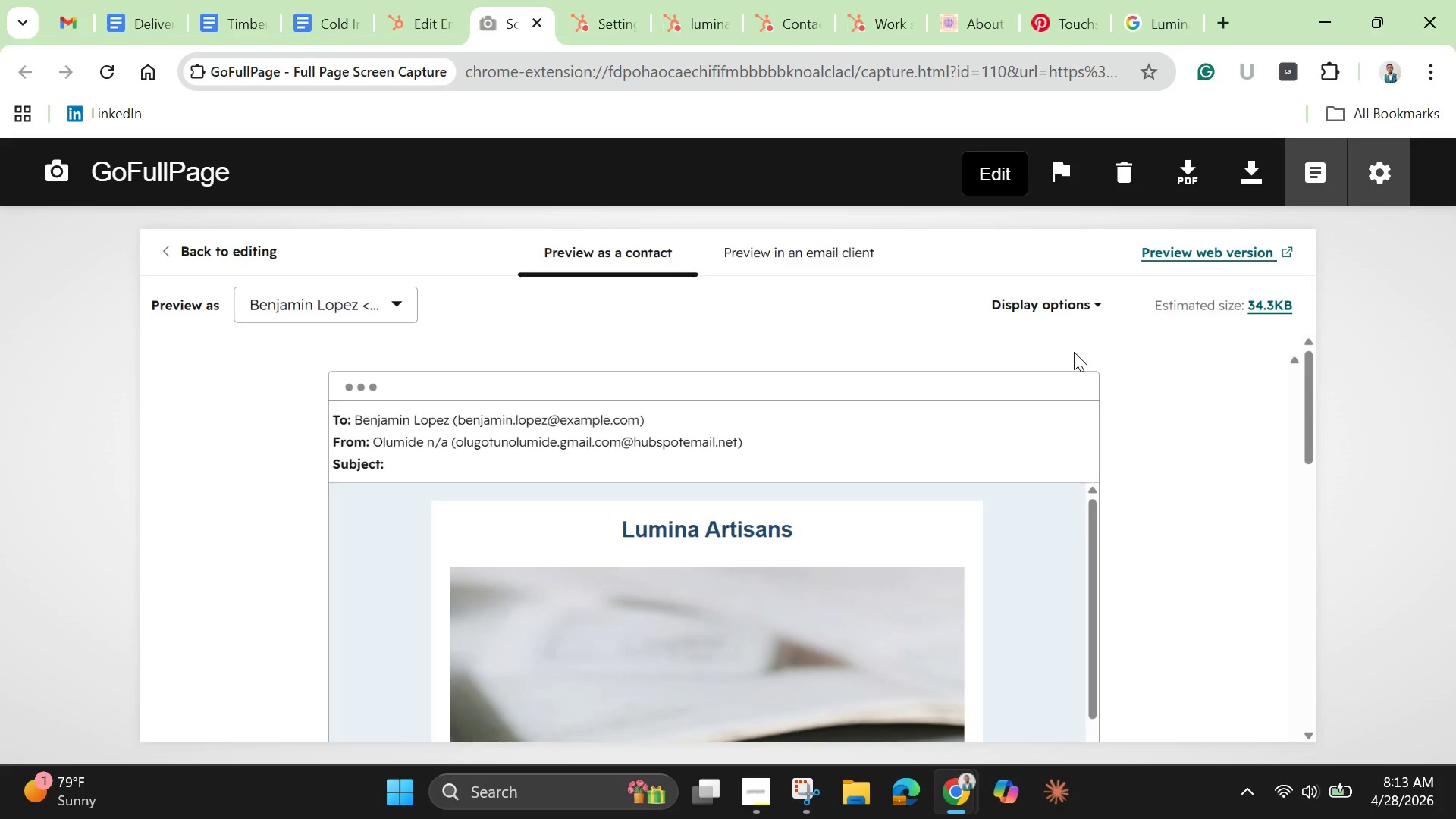 
left_click([536, 31])
 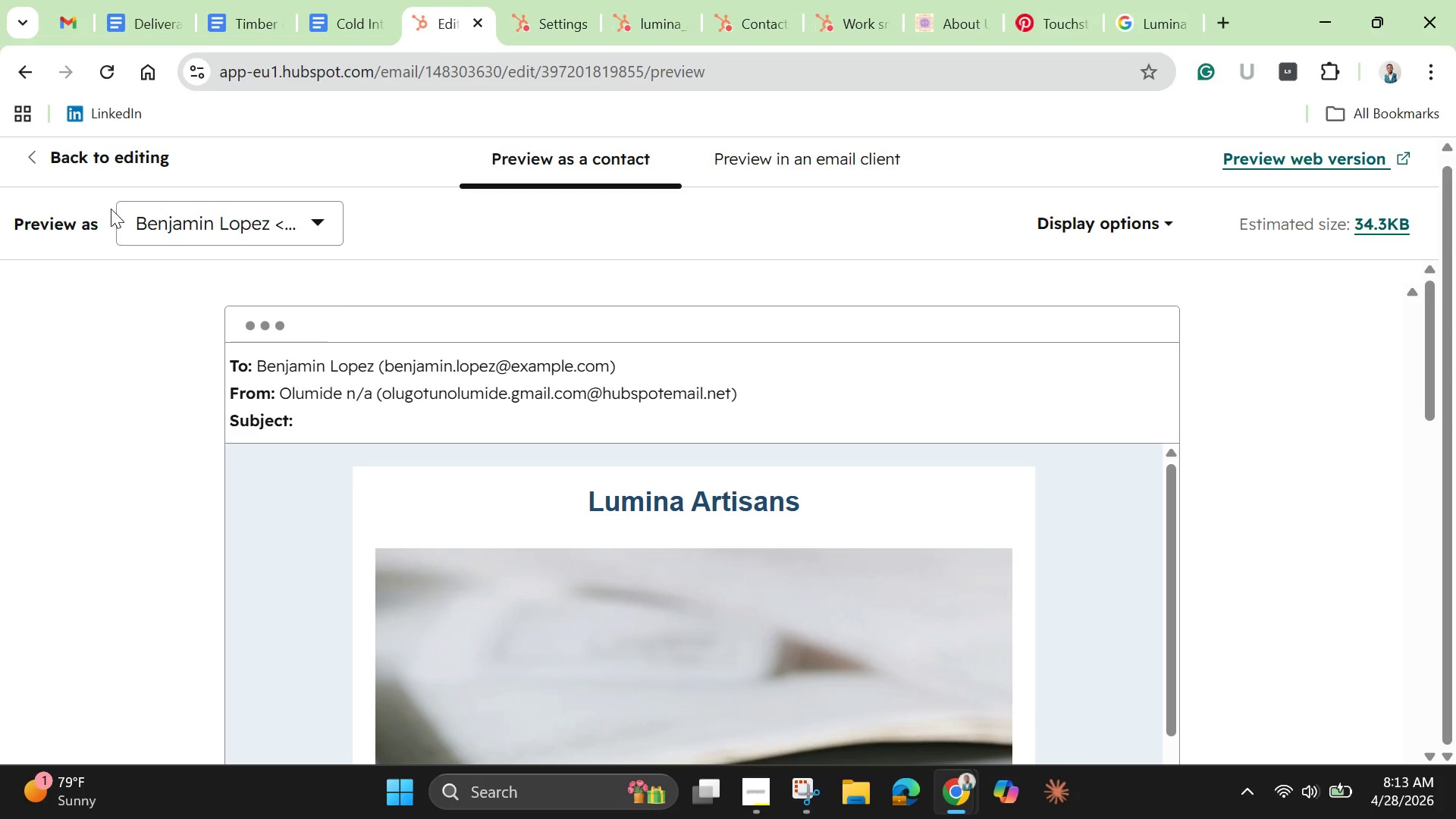 
left_click([93, 152])
 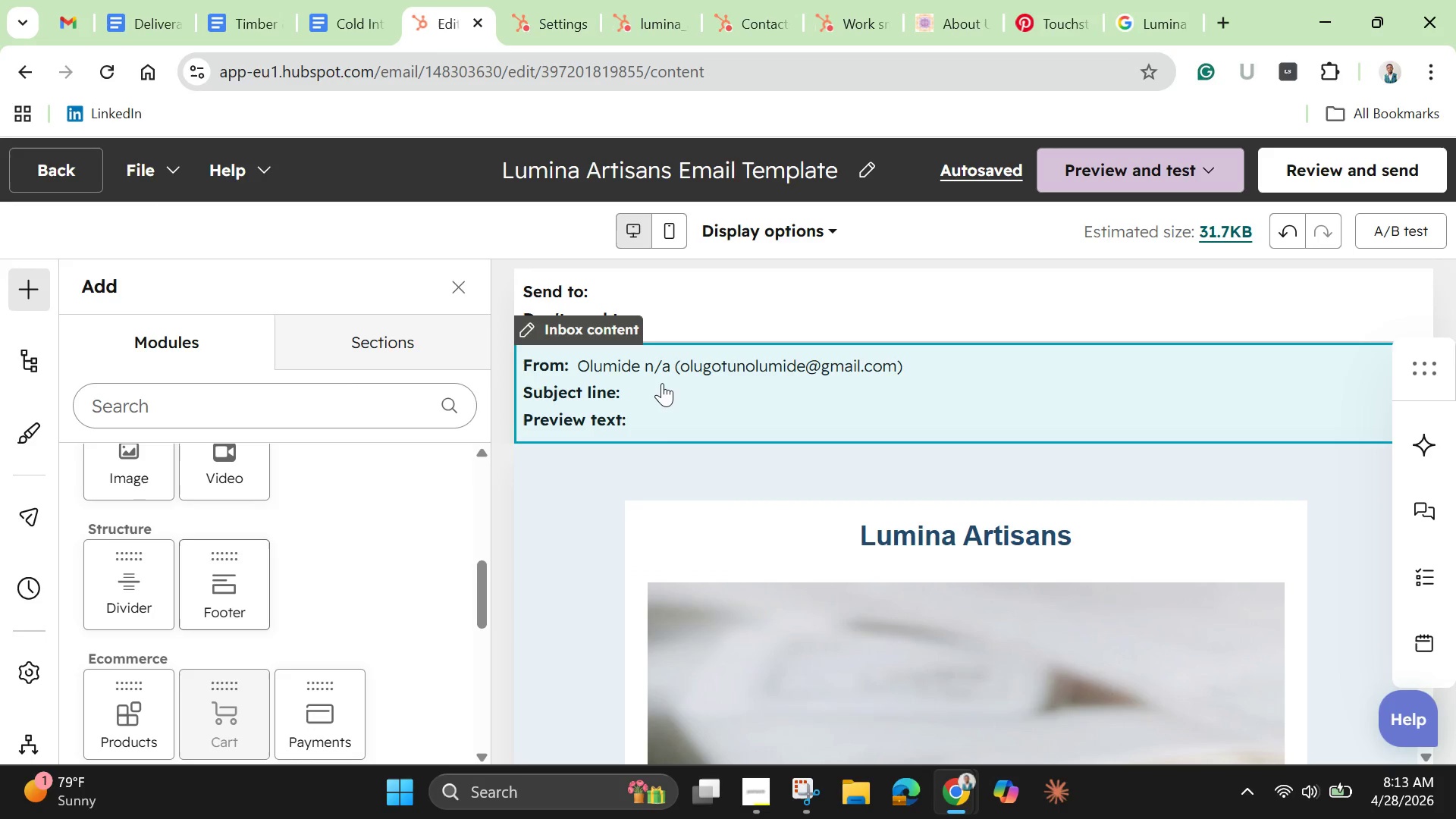 
left_click([653, 388])
 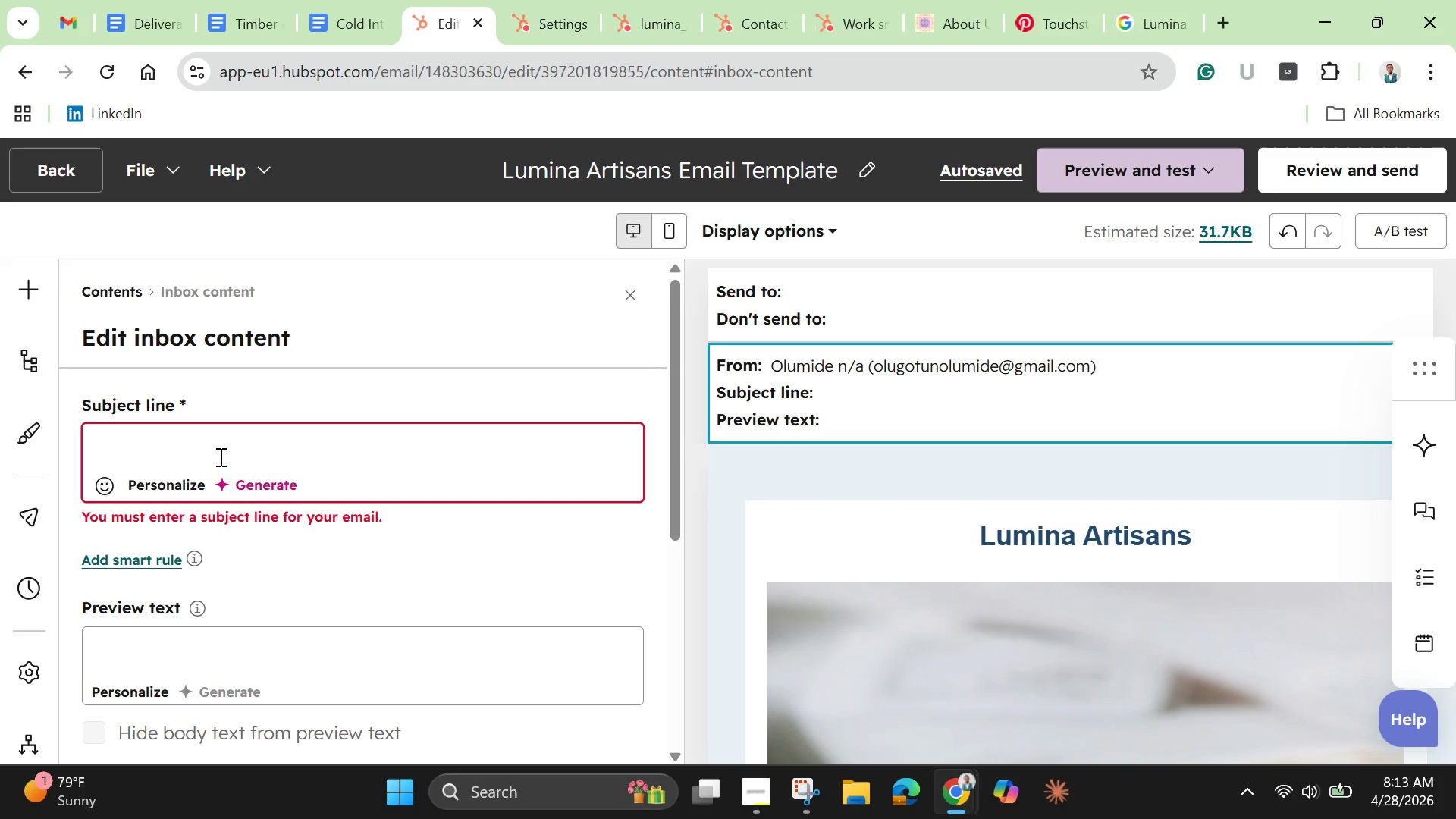 
left_click([212, 447])
 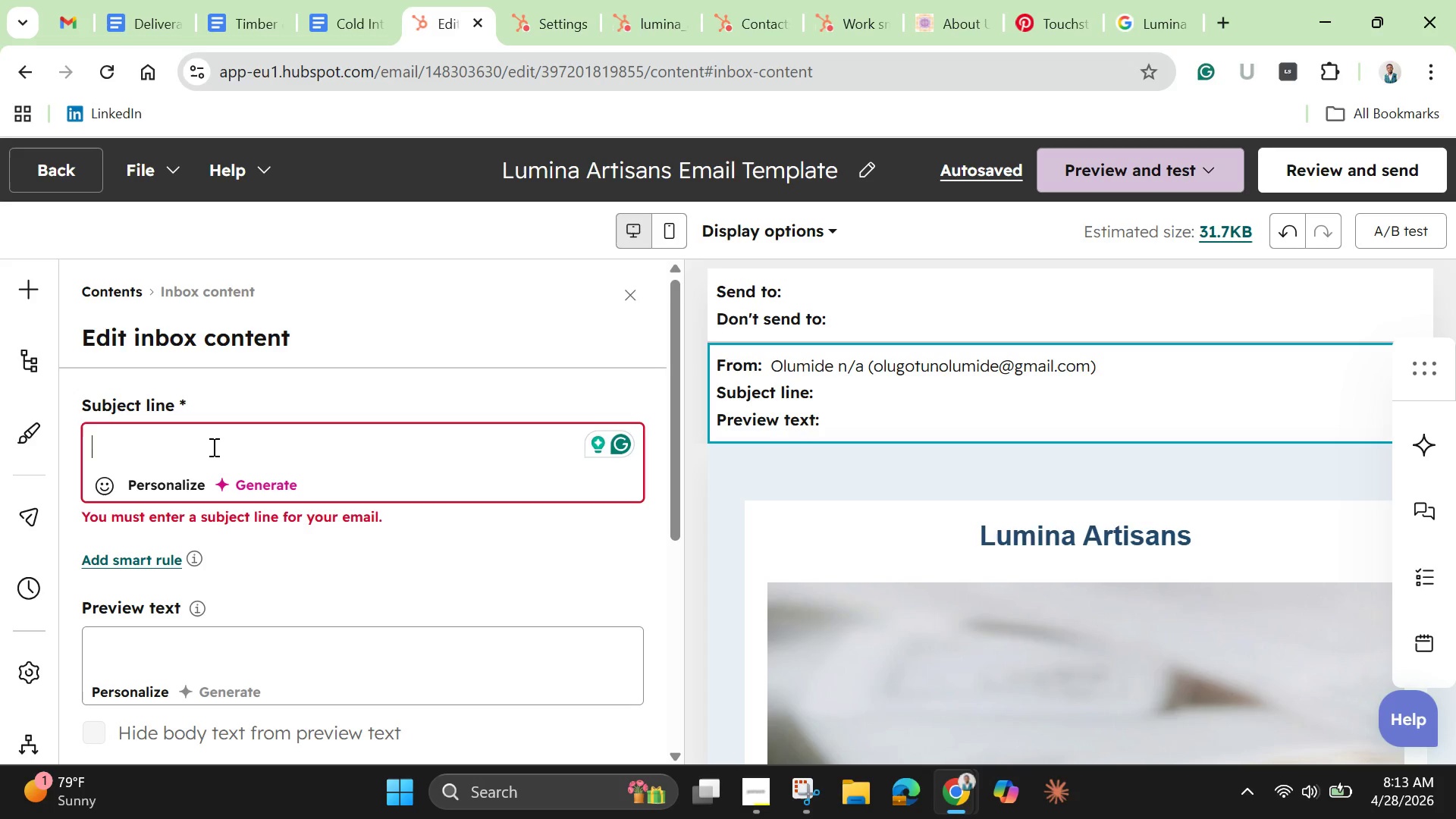 
wait(11.72)
 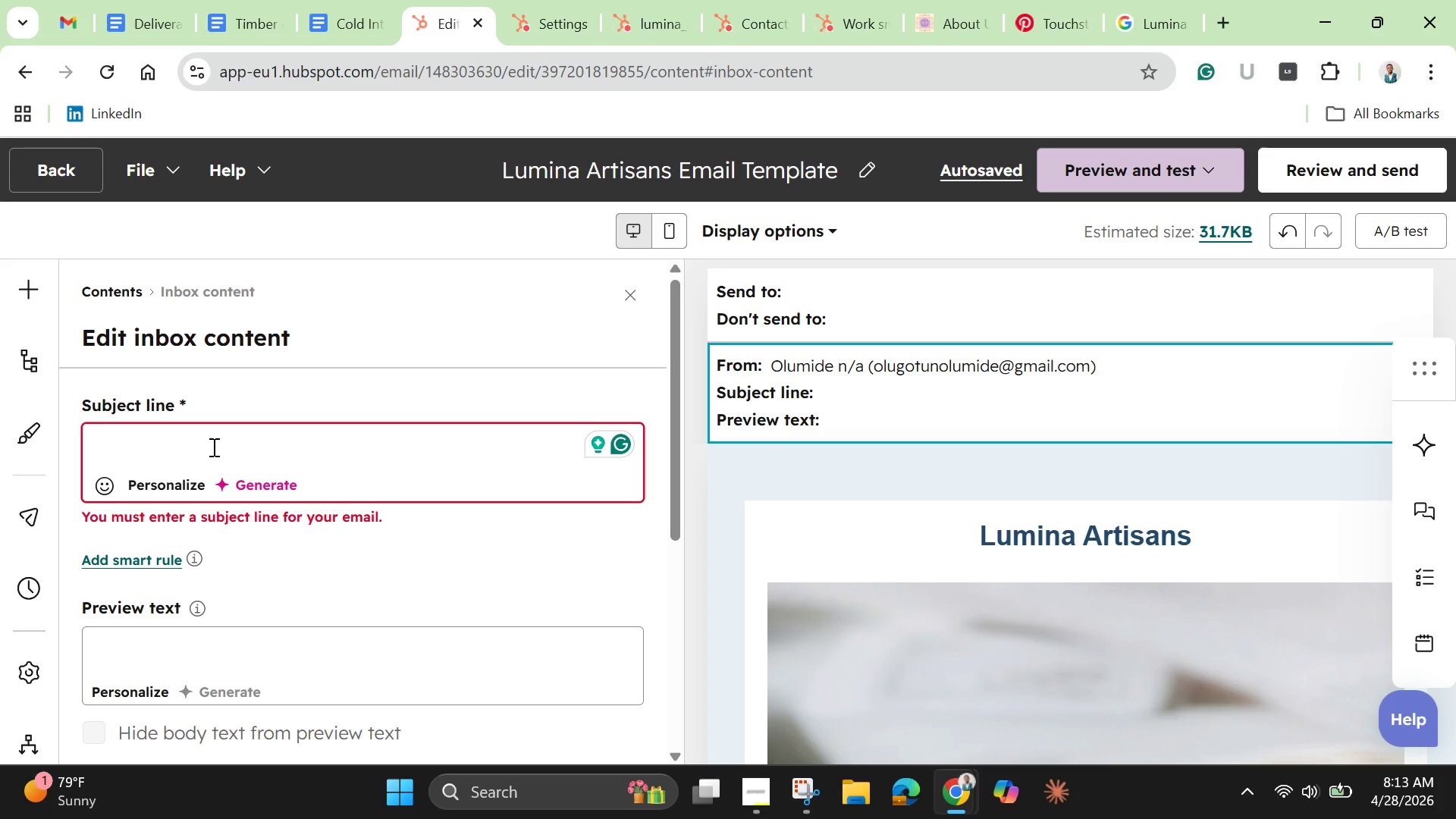 
type(A Speci)
 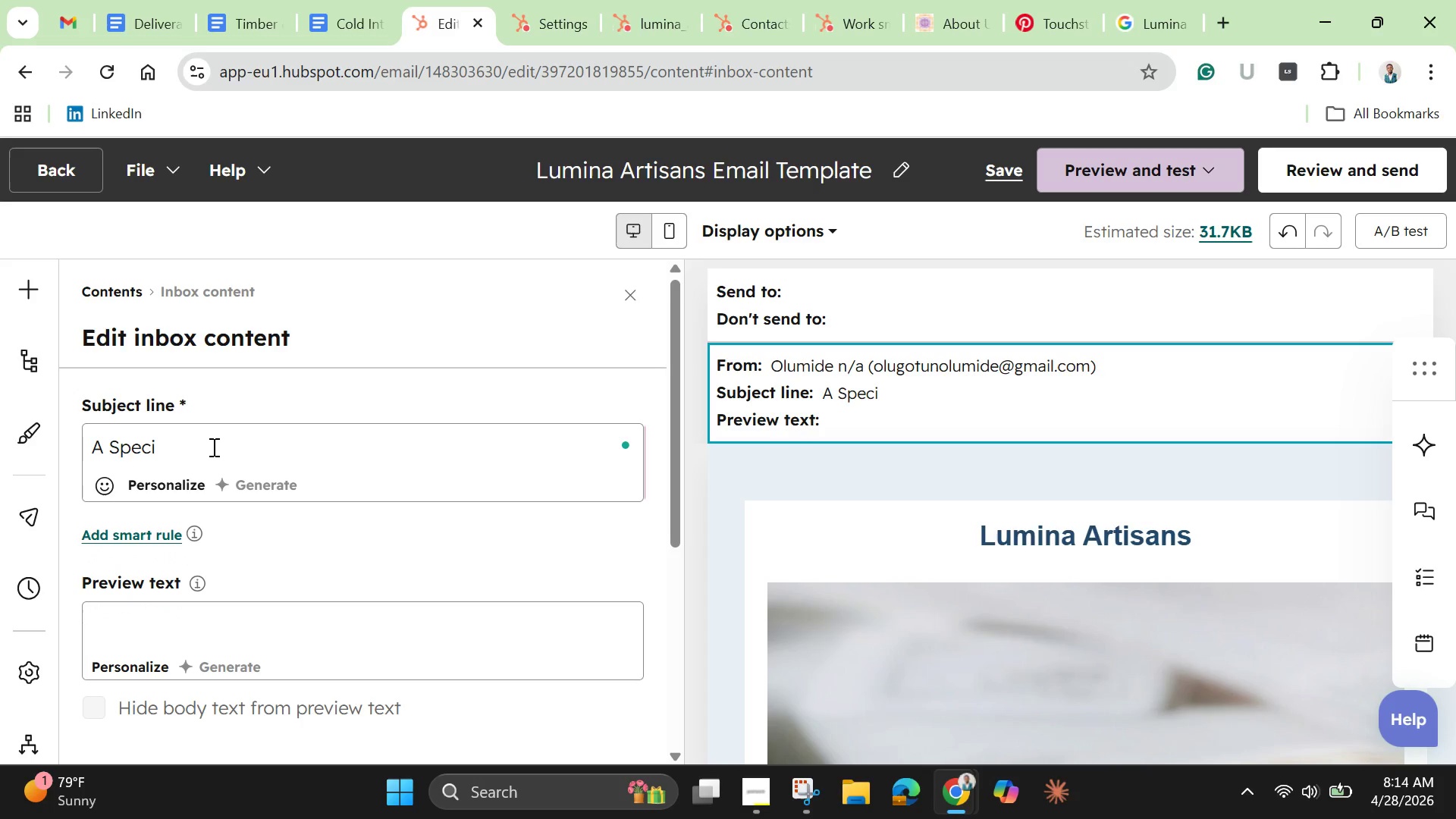 
type(al offer )
 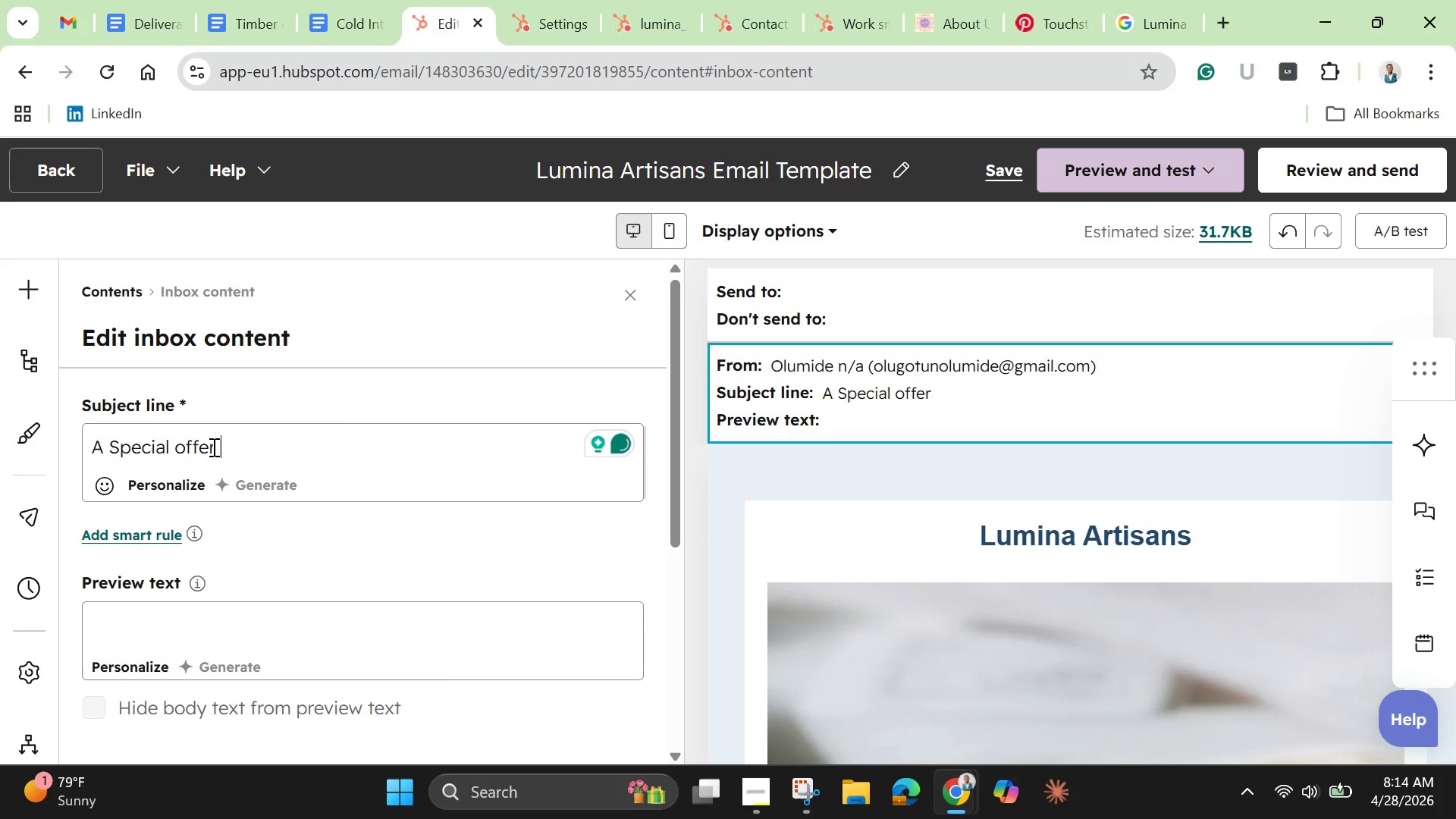 
key(ArrowLeft)
 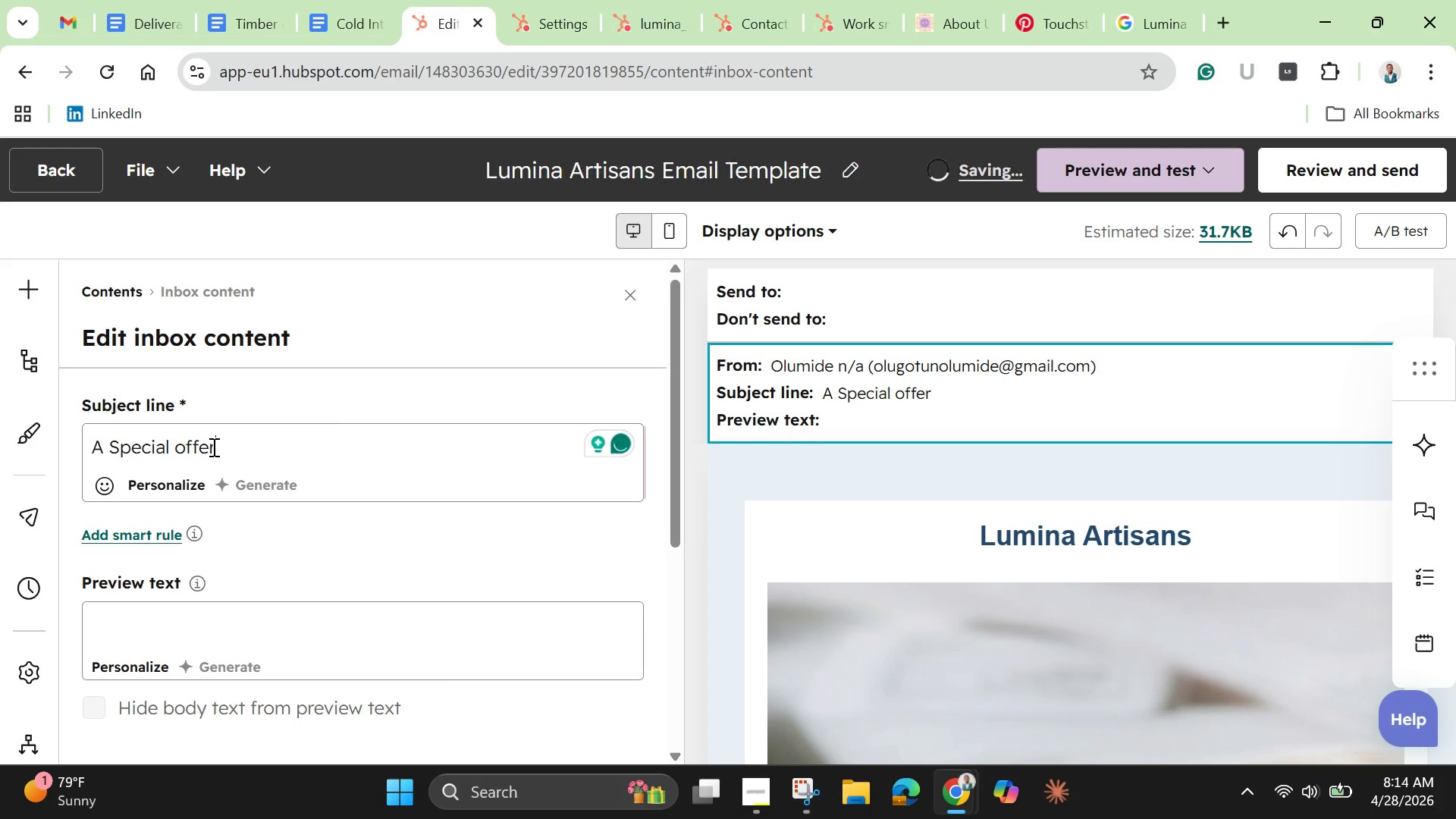 
key(ArrowLeft)
 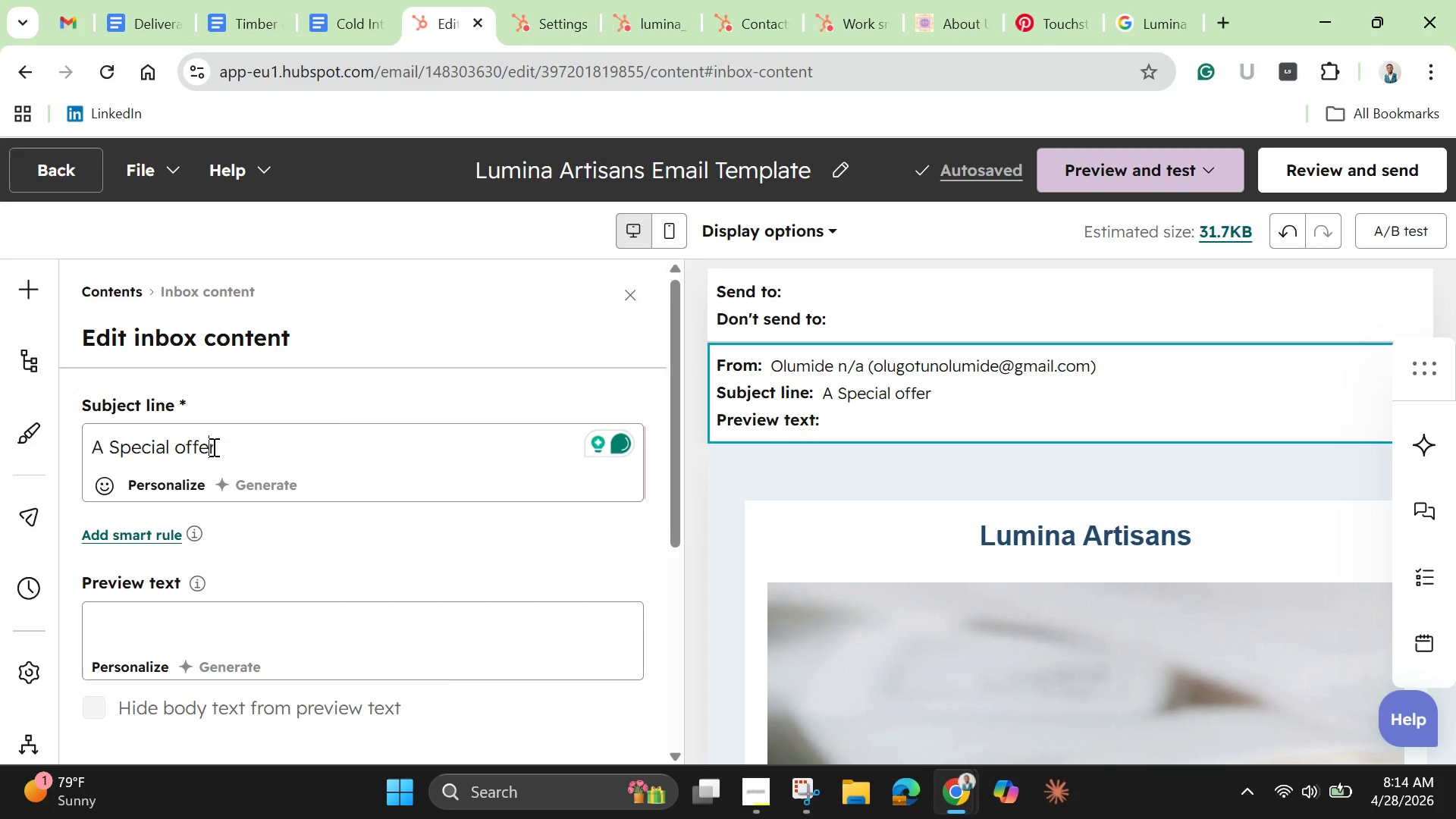 
key(ArrowLeft)
 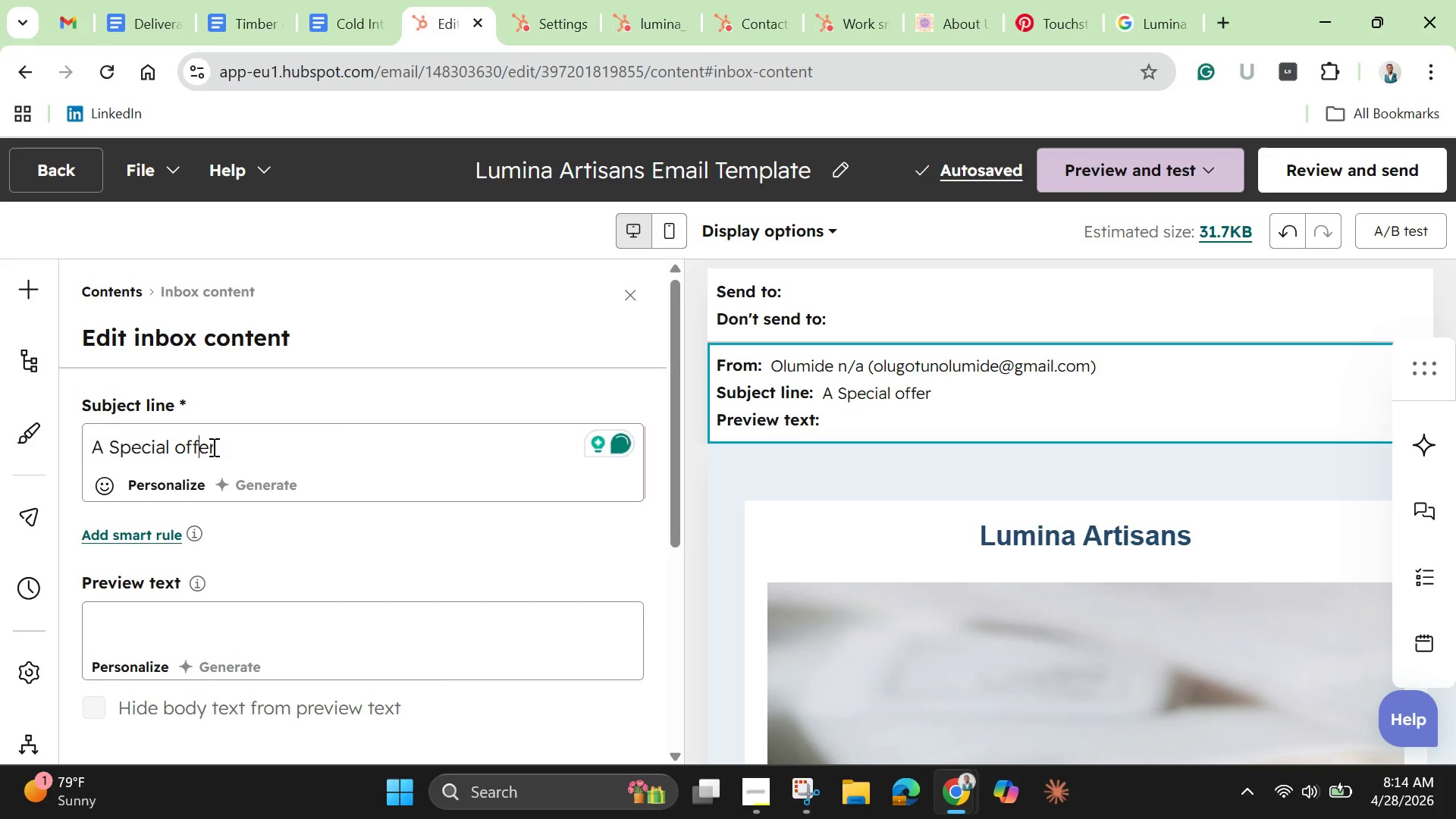 
key(ArrowLeft)
 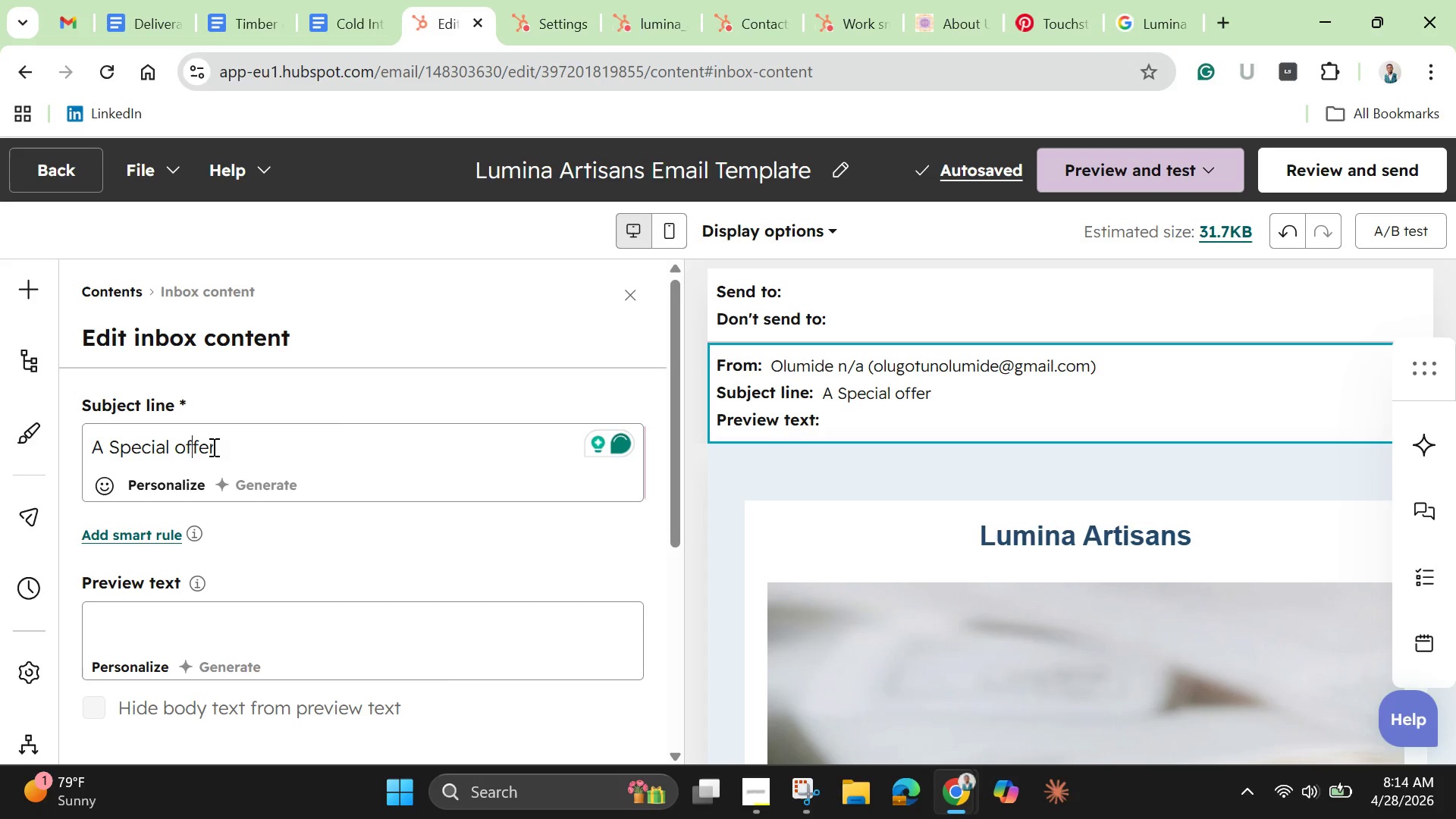 
key(ArrowLeft)
 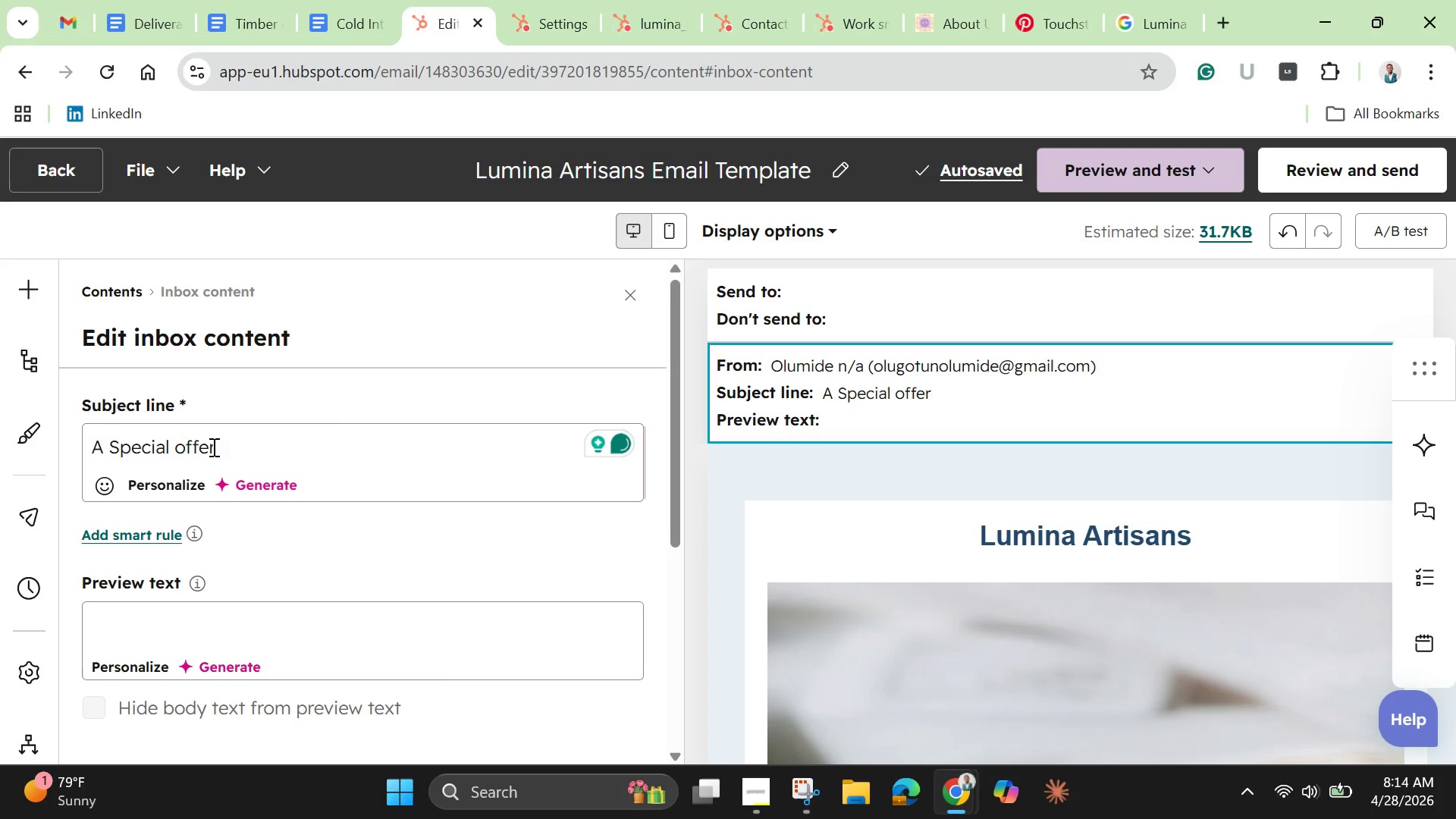 
key(Backspace)
 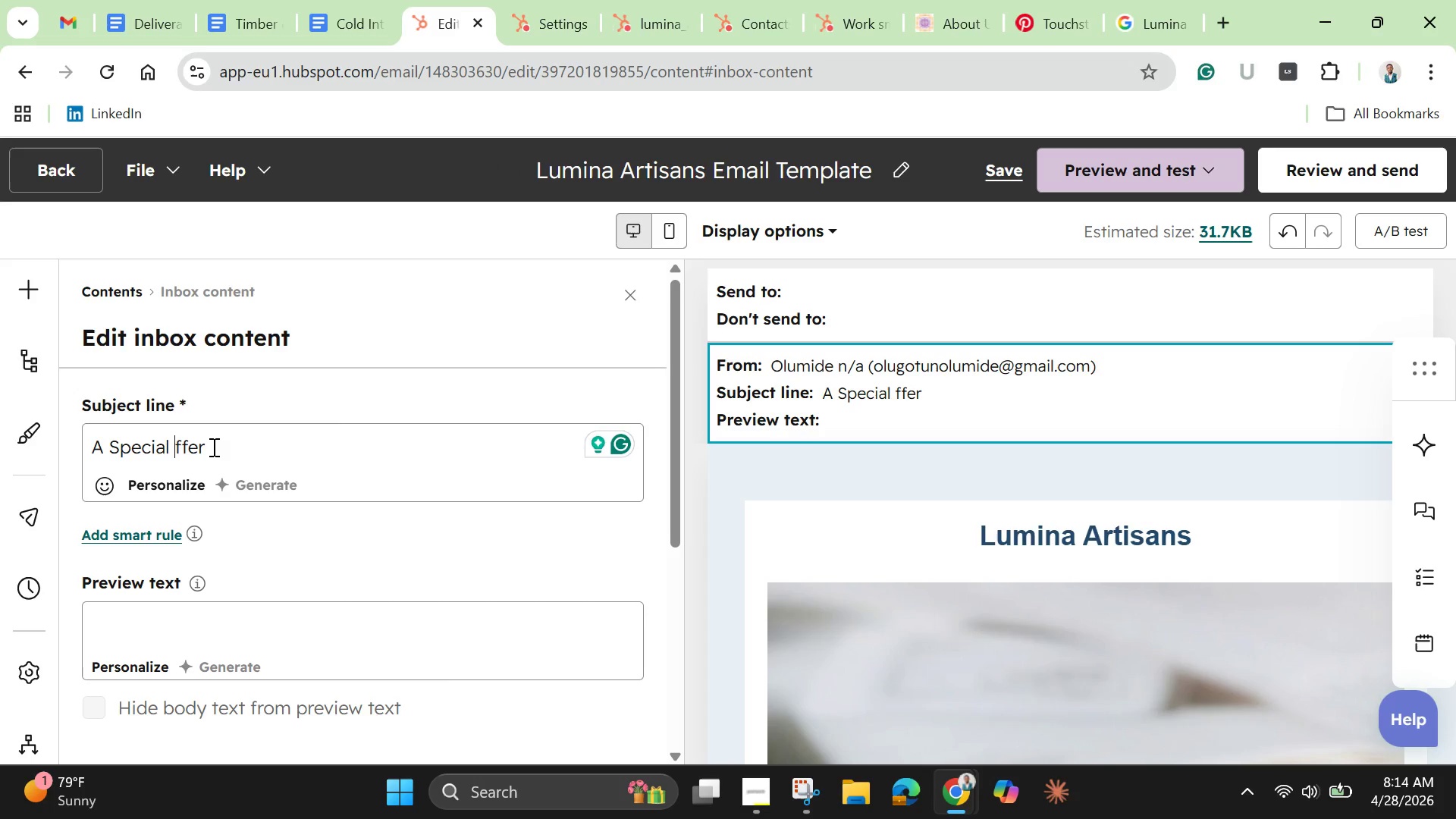 
key(Shift+O)
 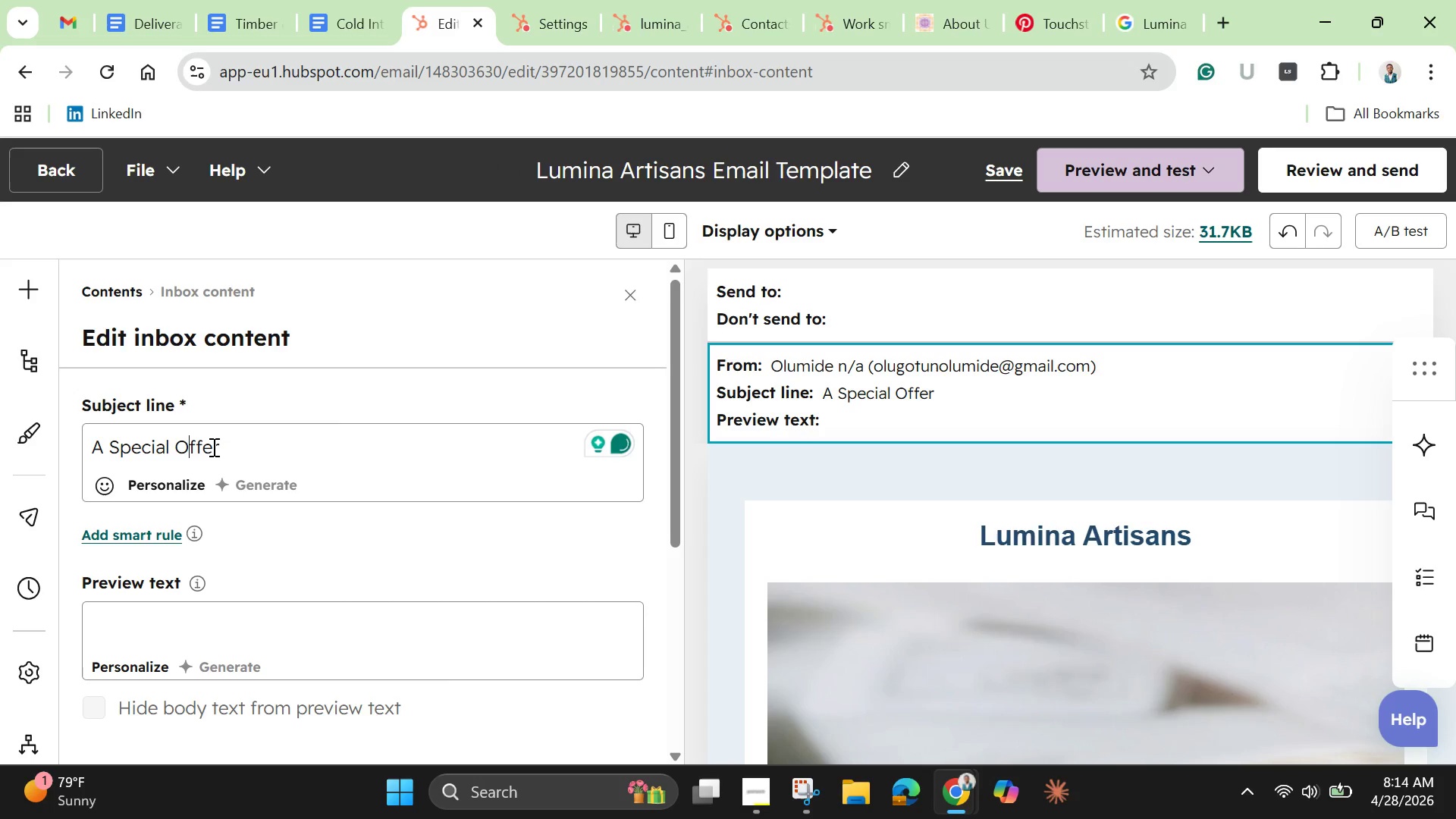 
key(ArrowRight)
 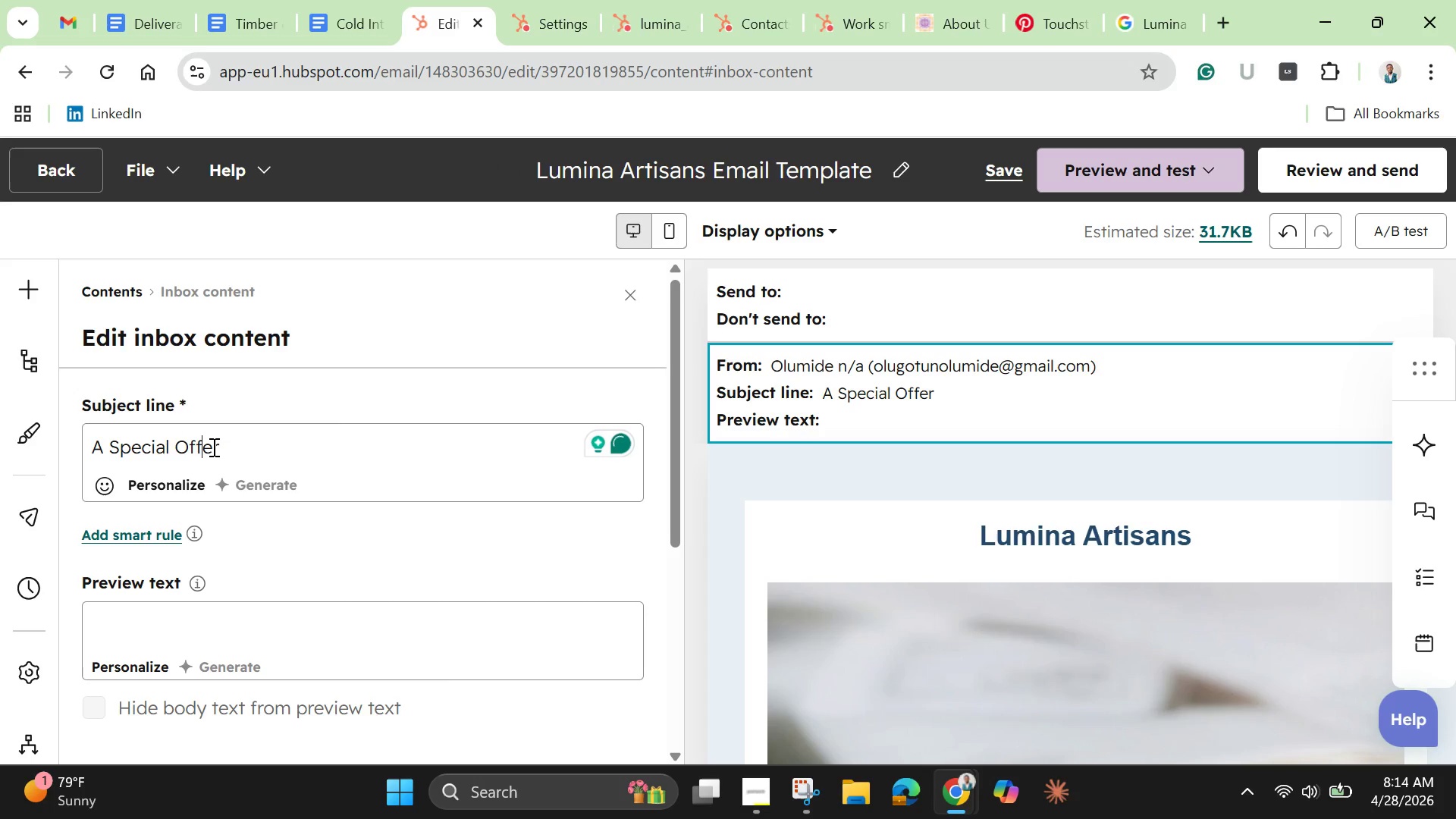 
key(ArrowRight)
 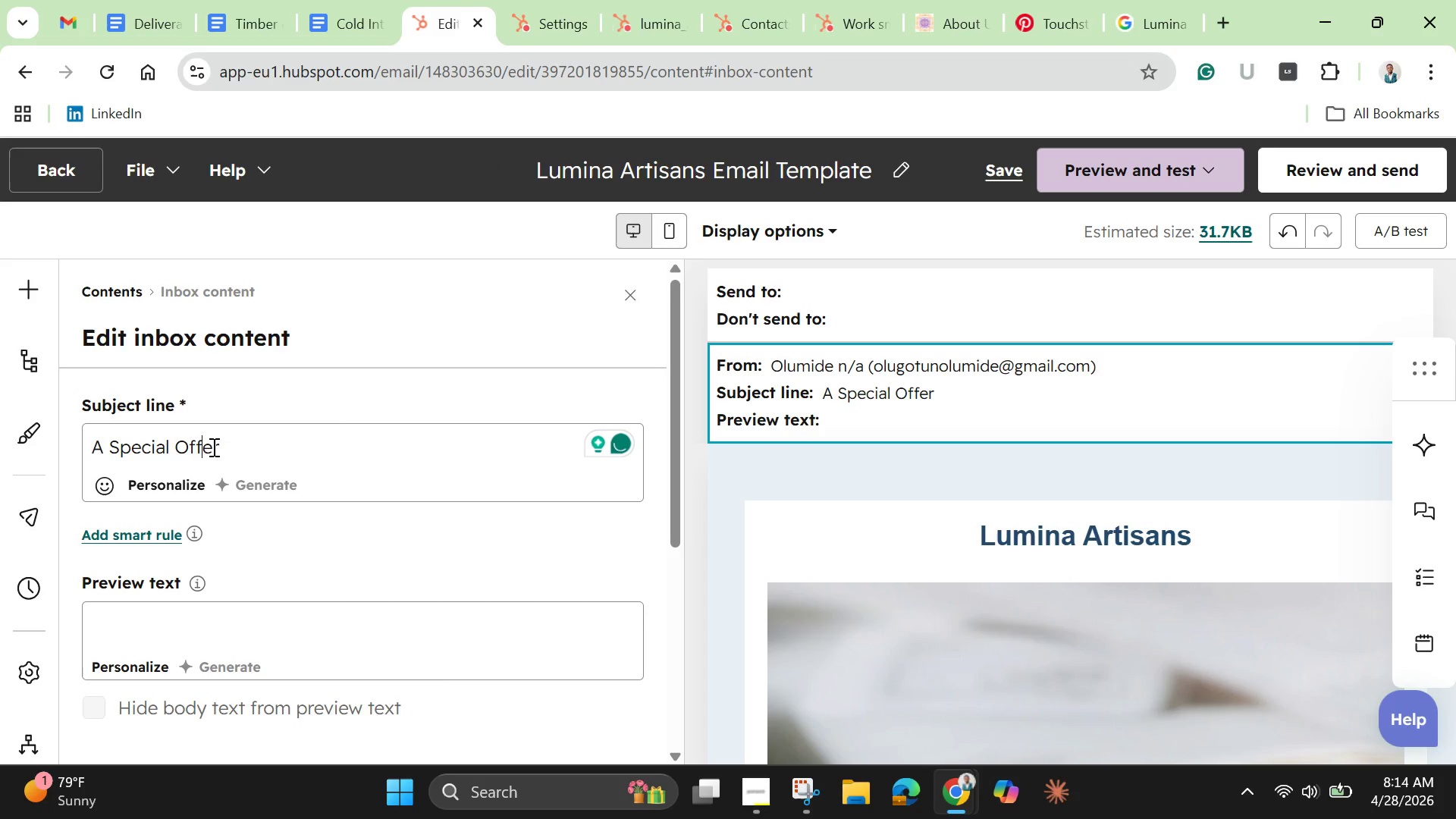 
key(ArrowRight)
 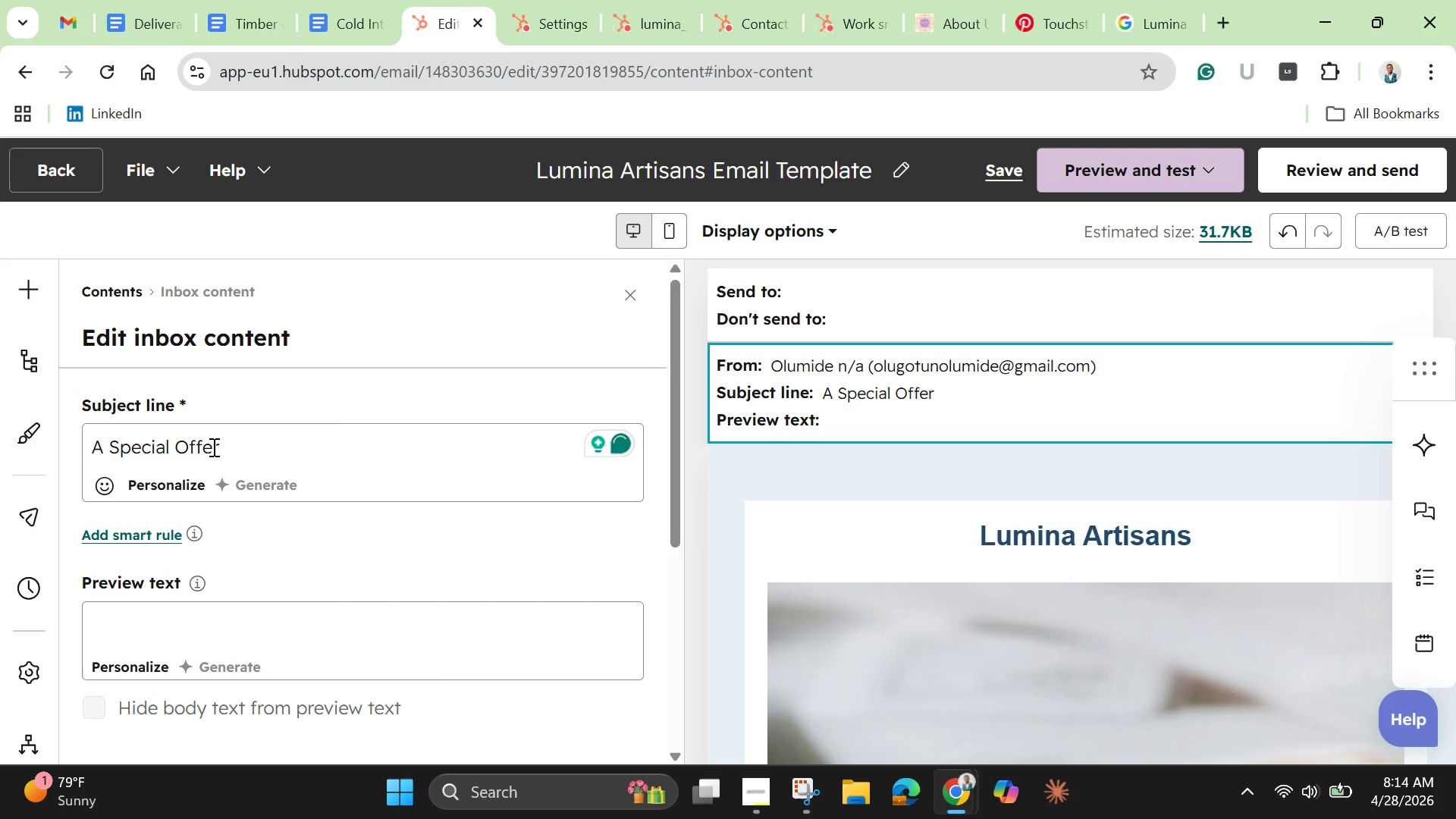 
key(ArrowRight)
 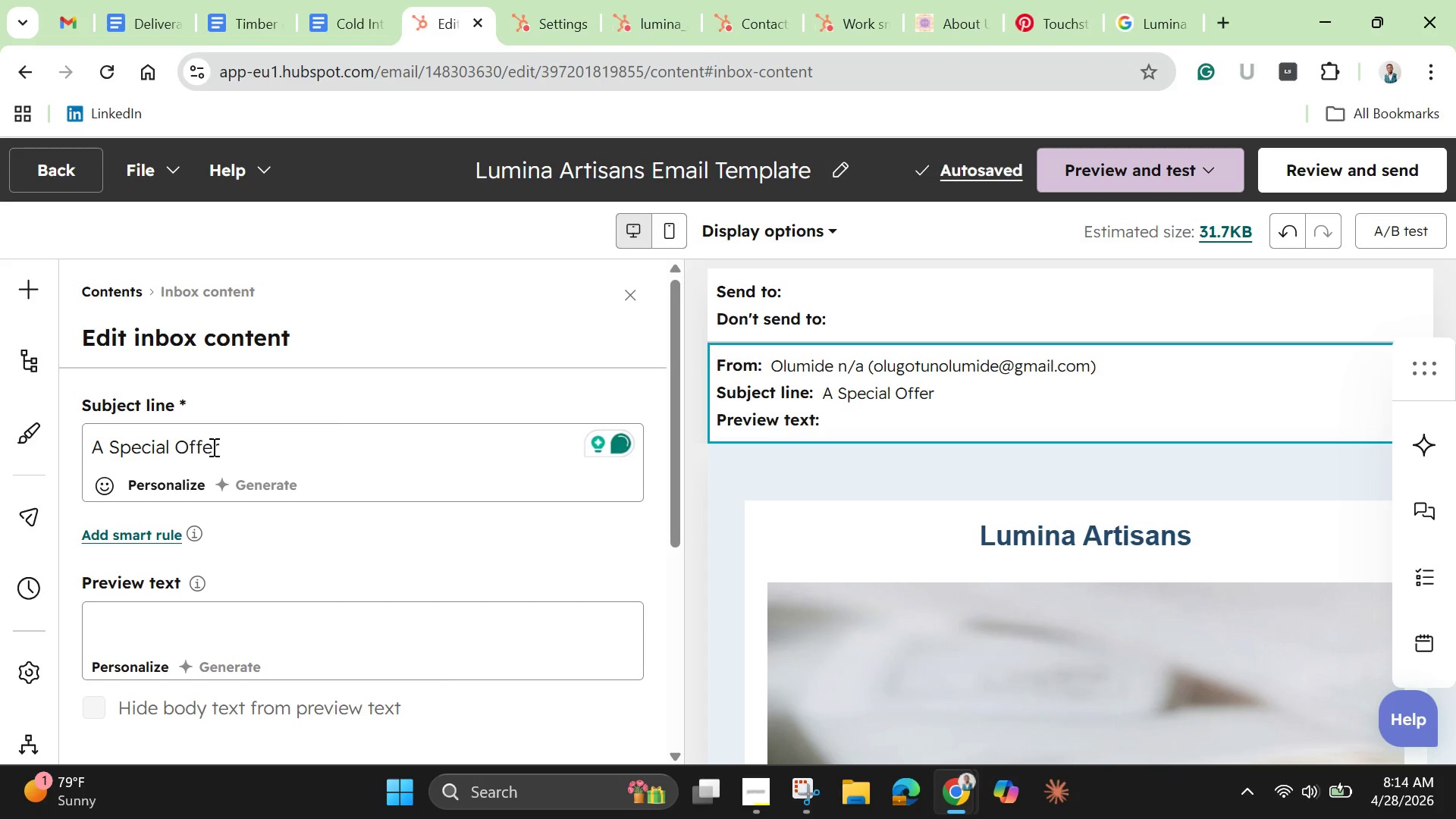 
type( Just for You )
 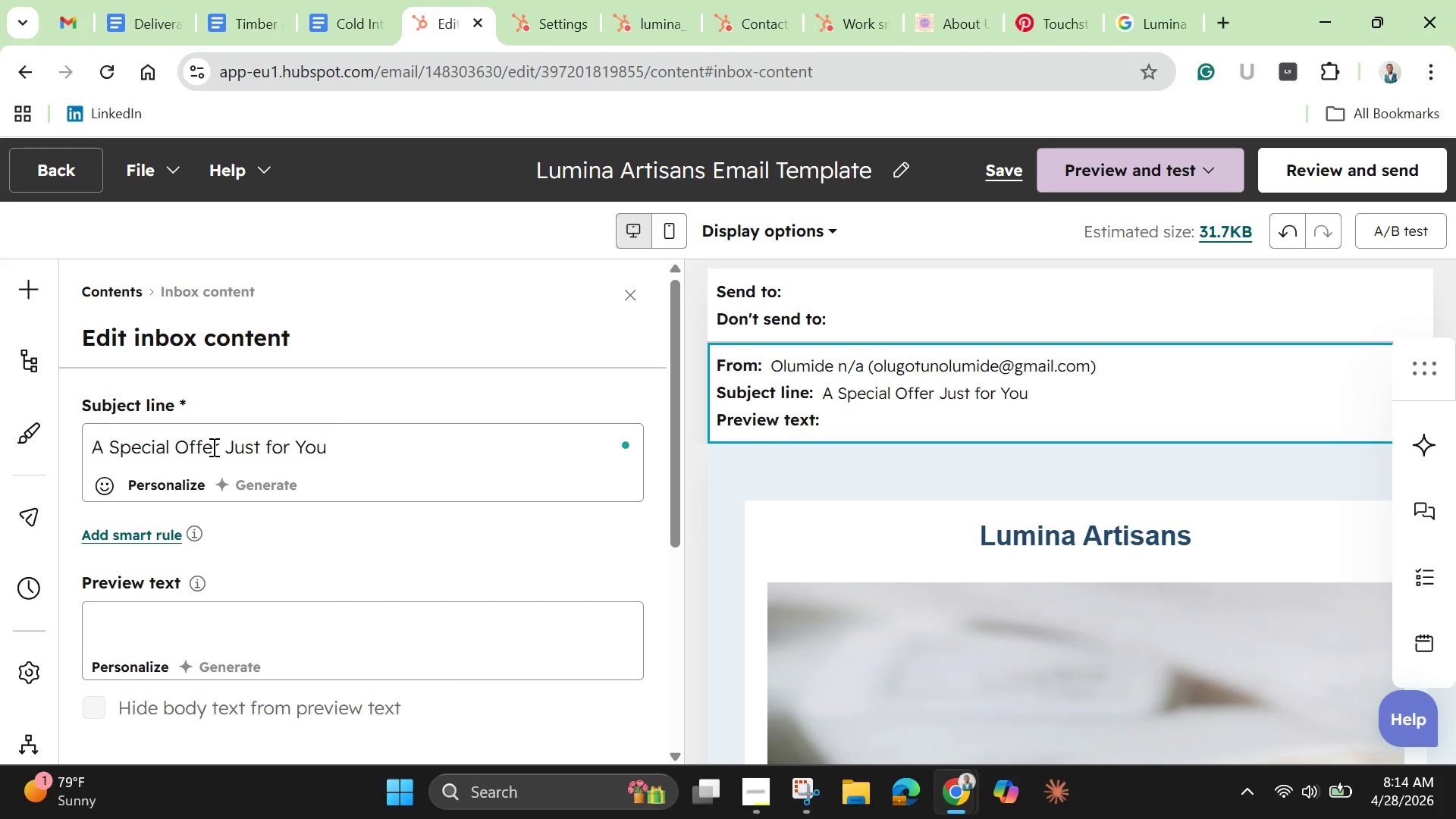 
key(Backspace)
 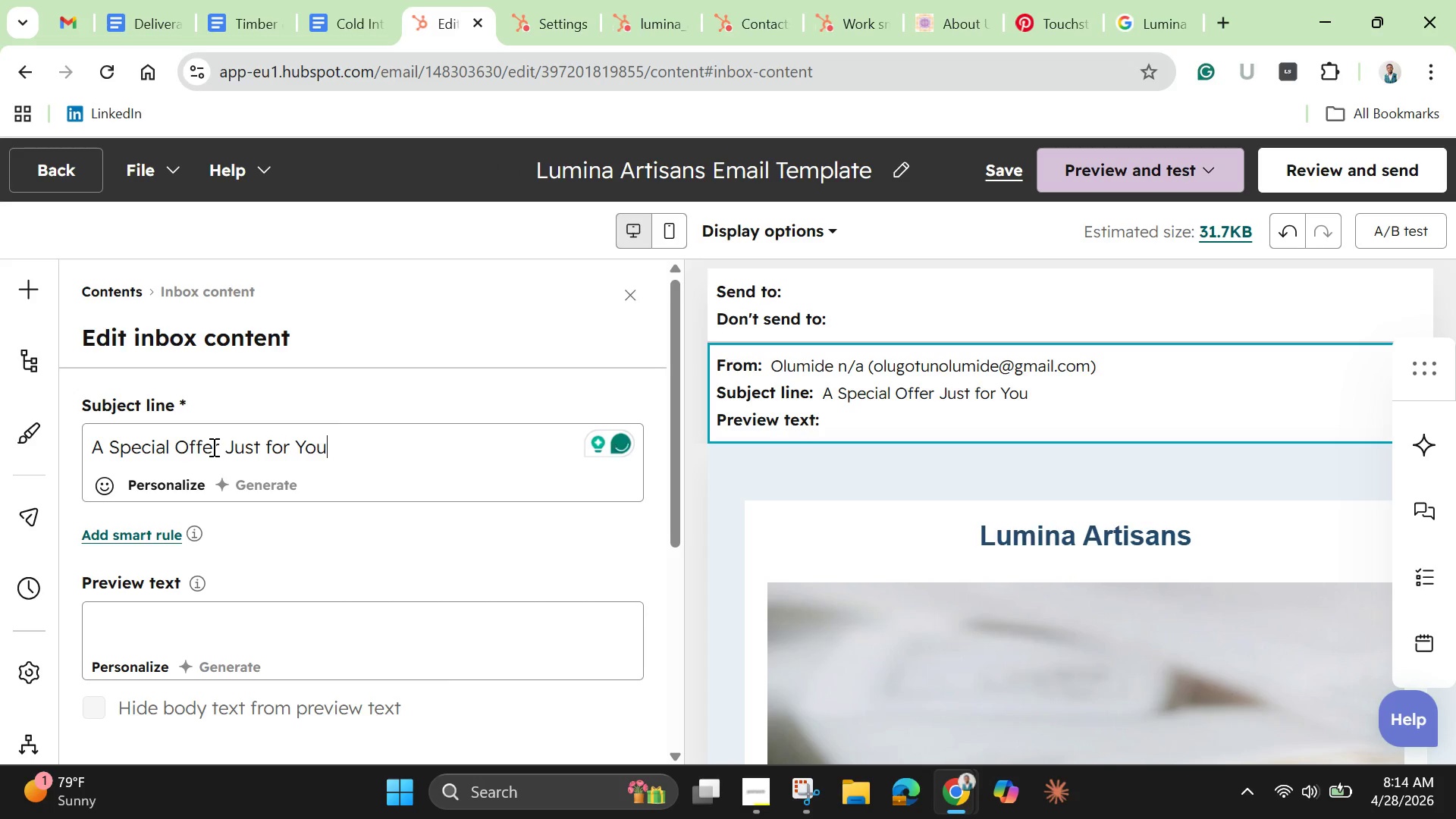 
key(Comma)
 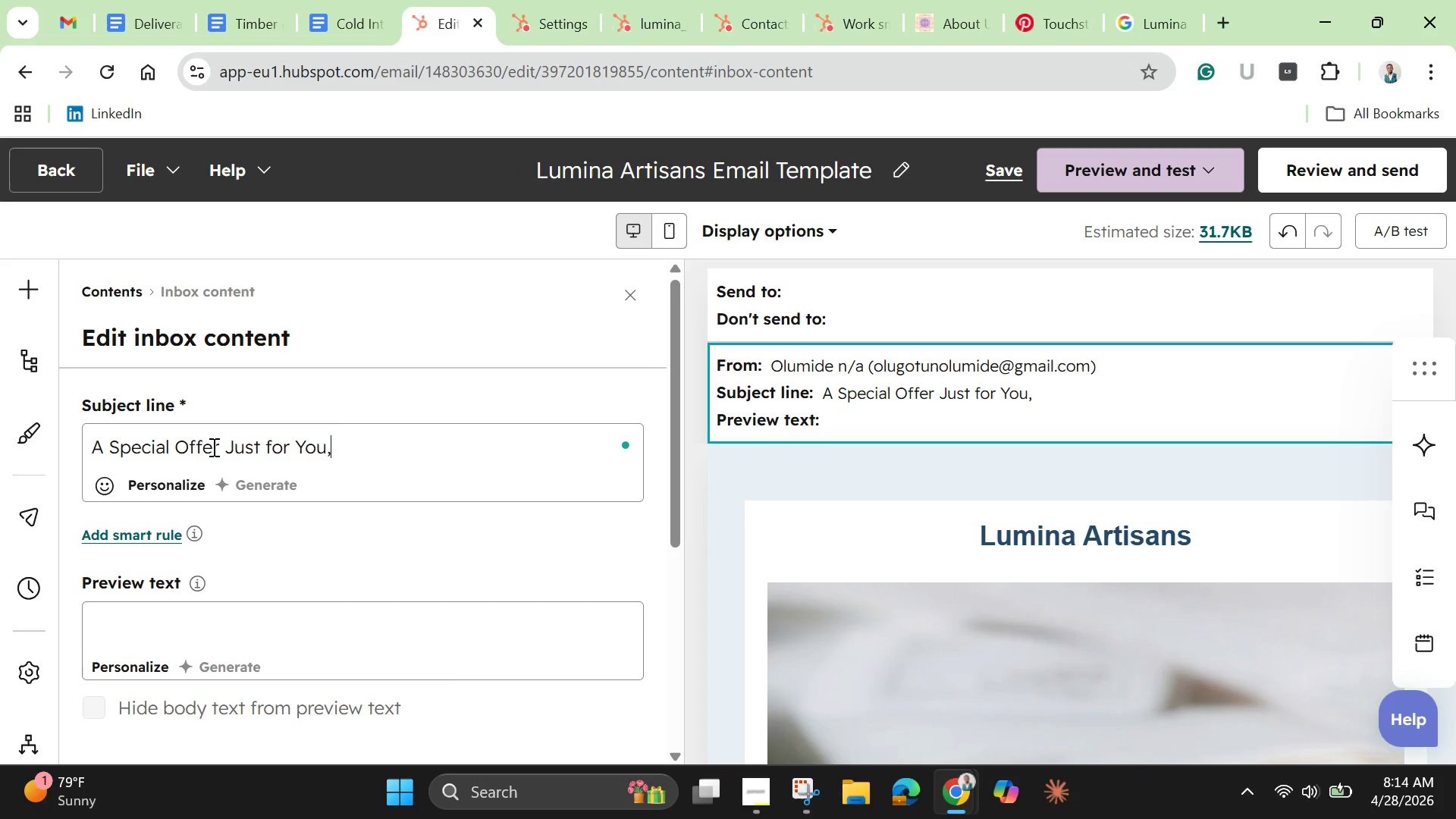 
key(Space)
 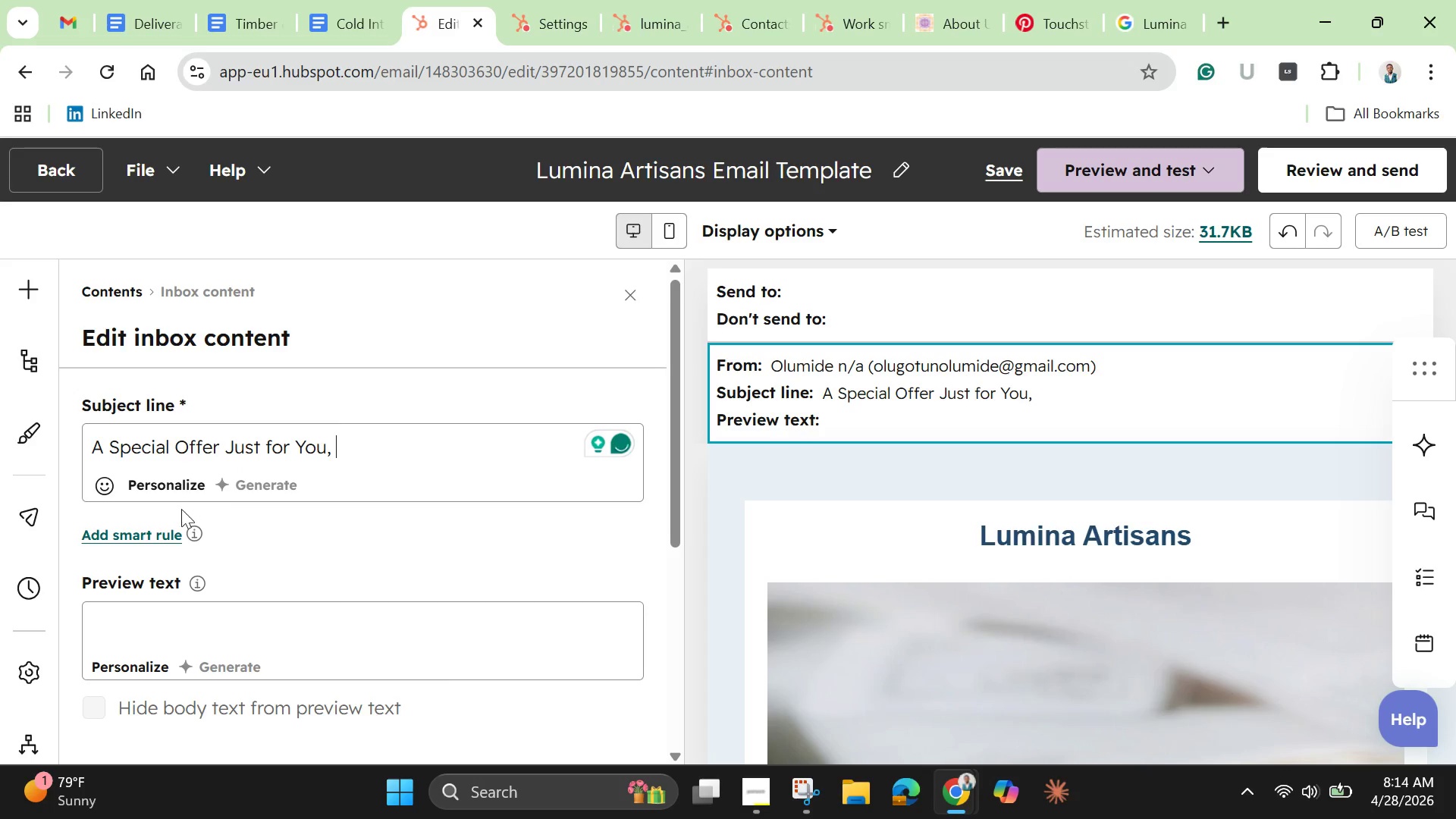 
left_click([140, 485])
 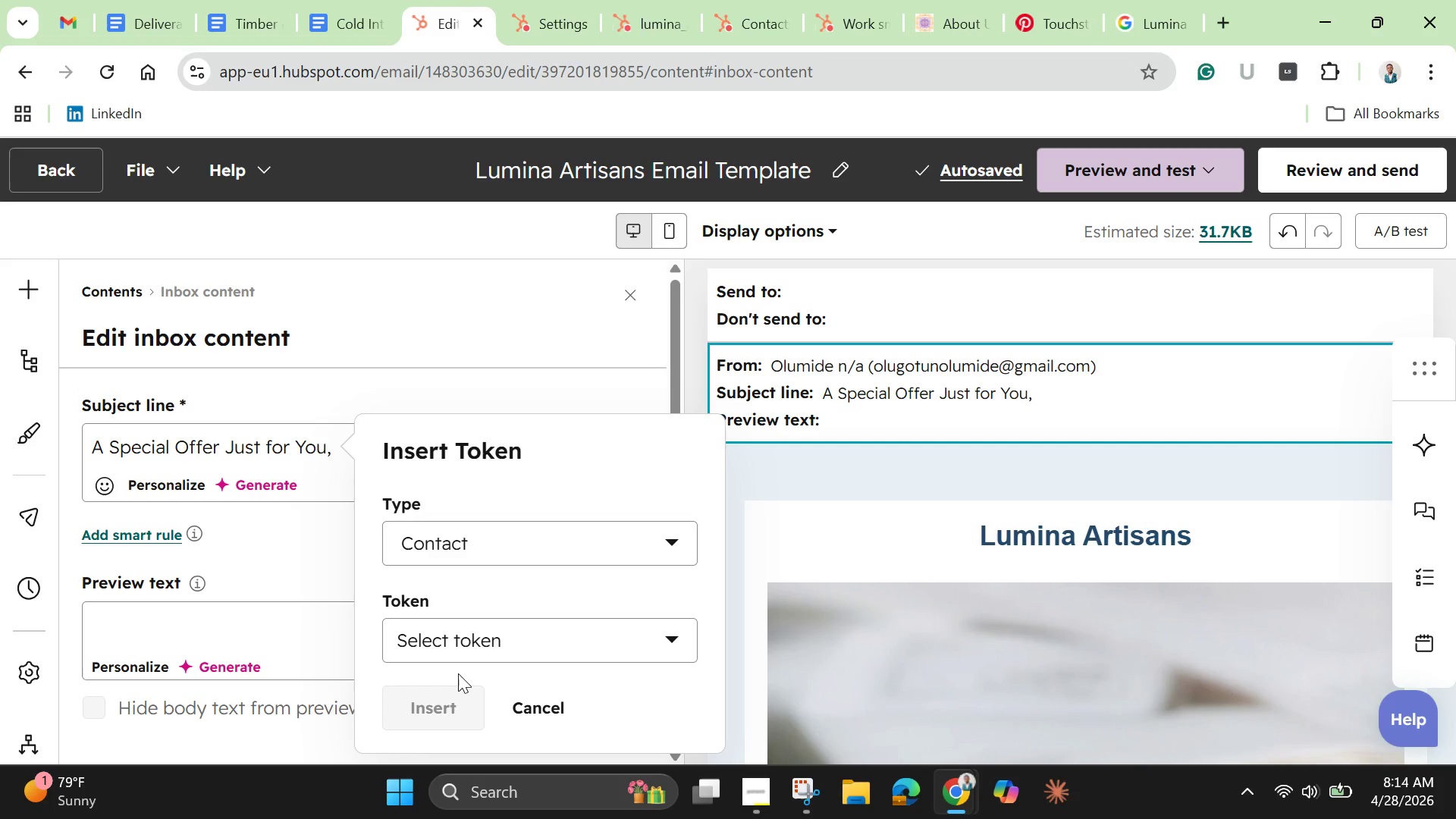 
left_click([465, 653])
 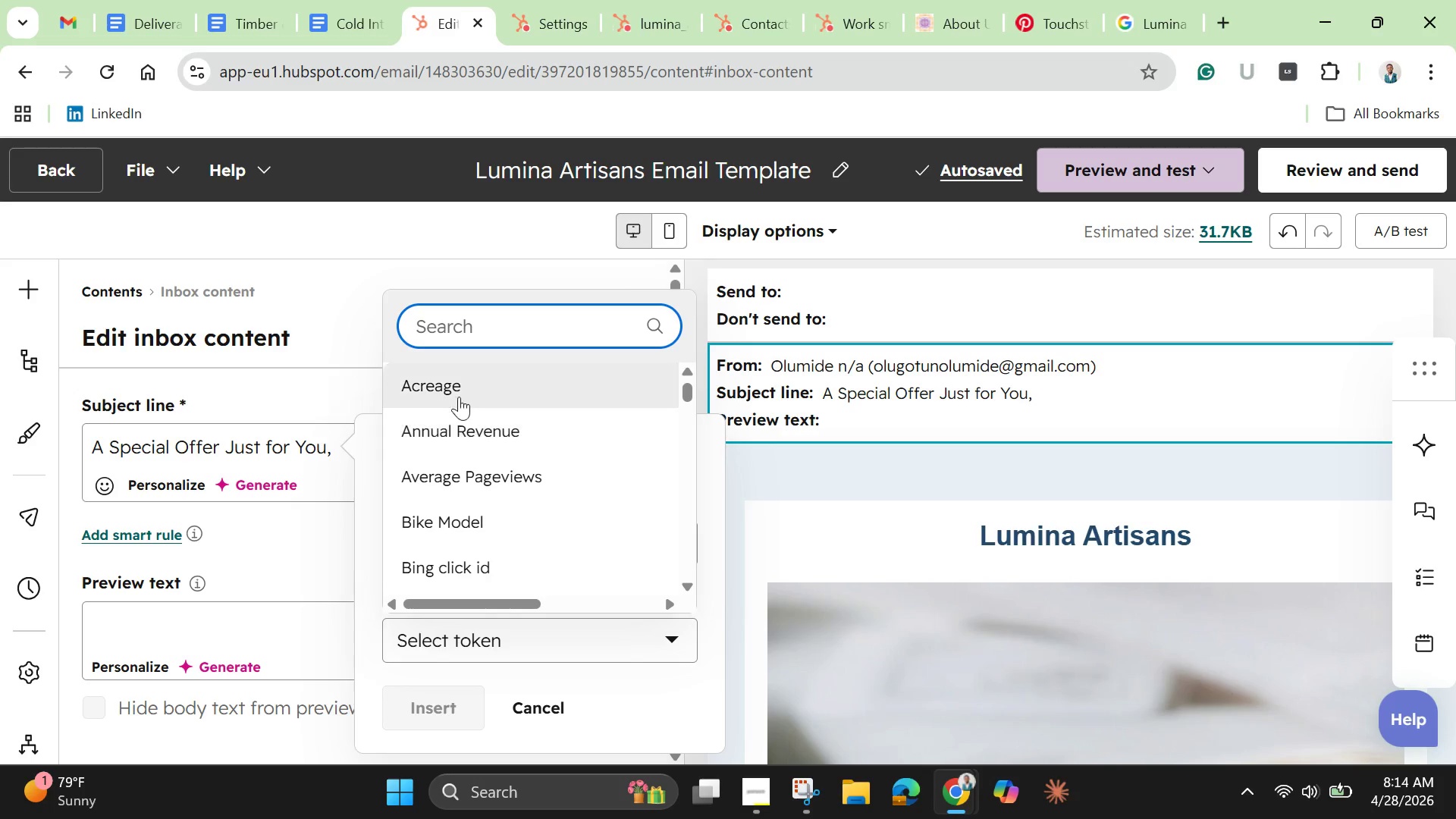 
type(first n)
 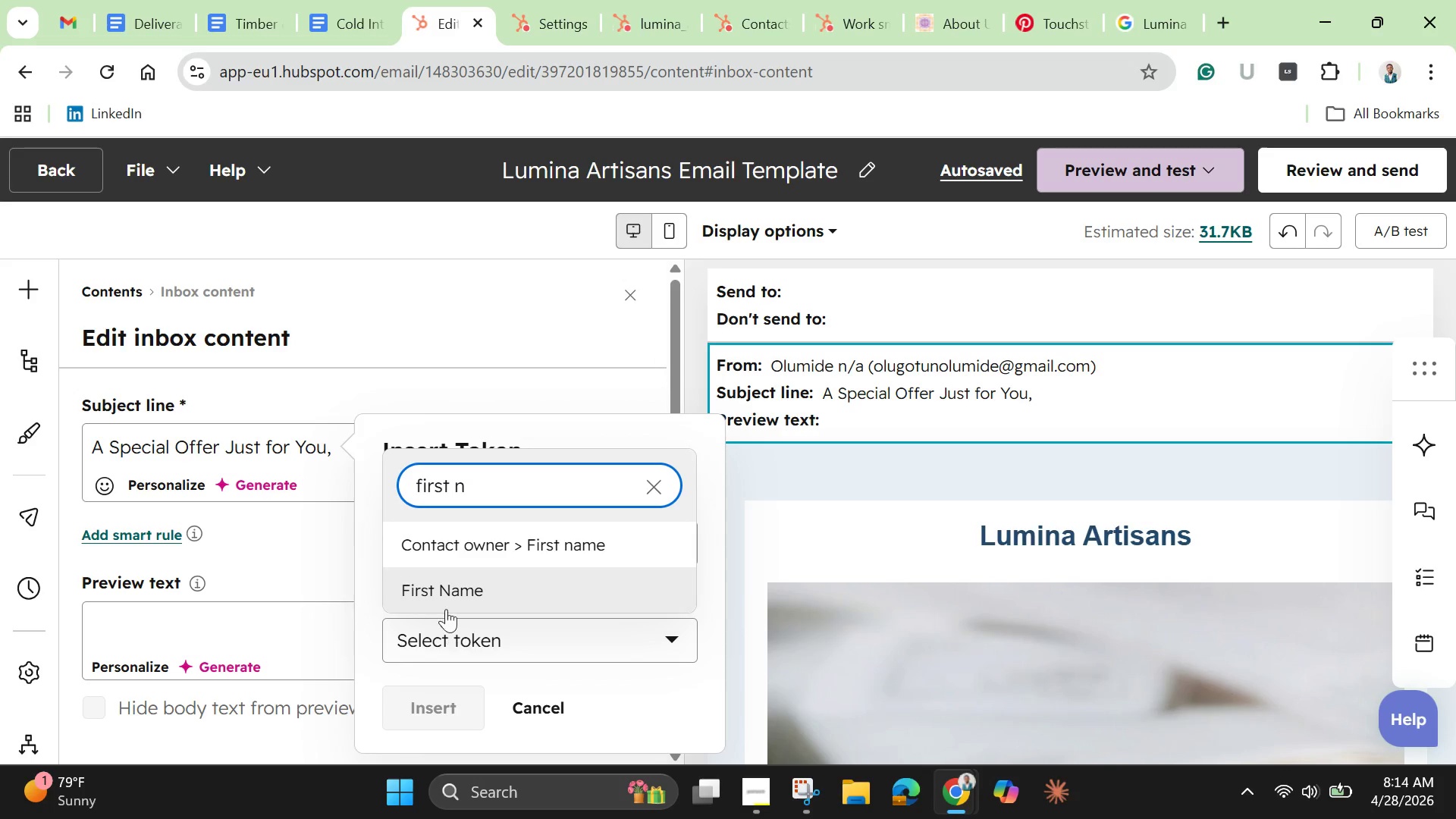 
left_click([448, 598])
 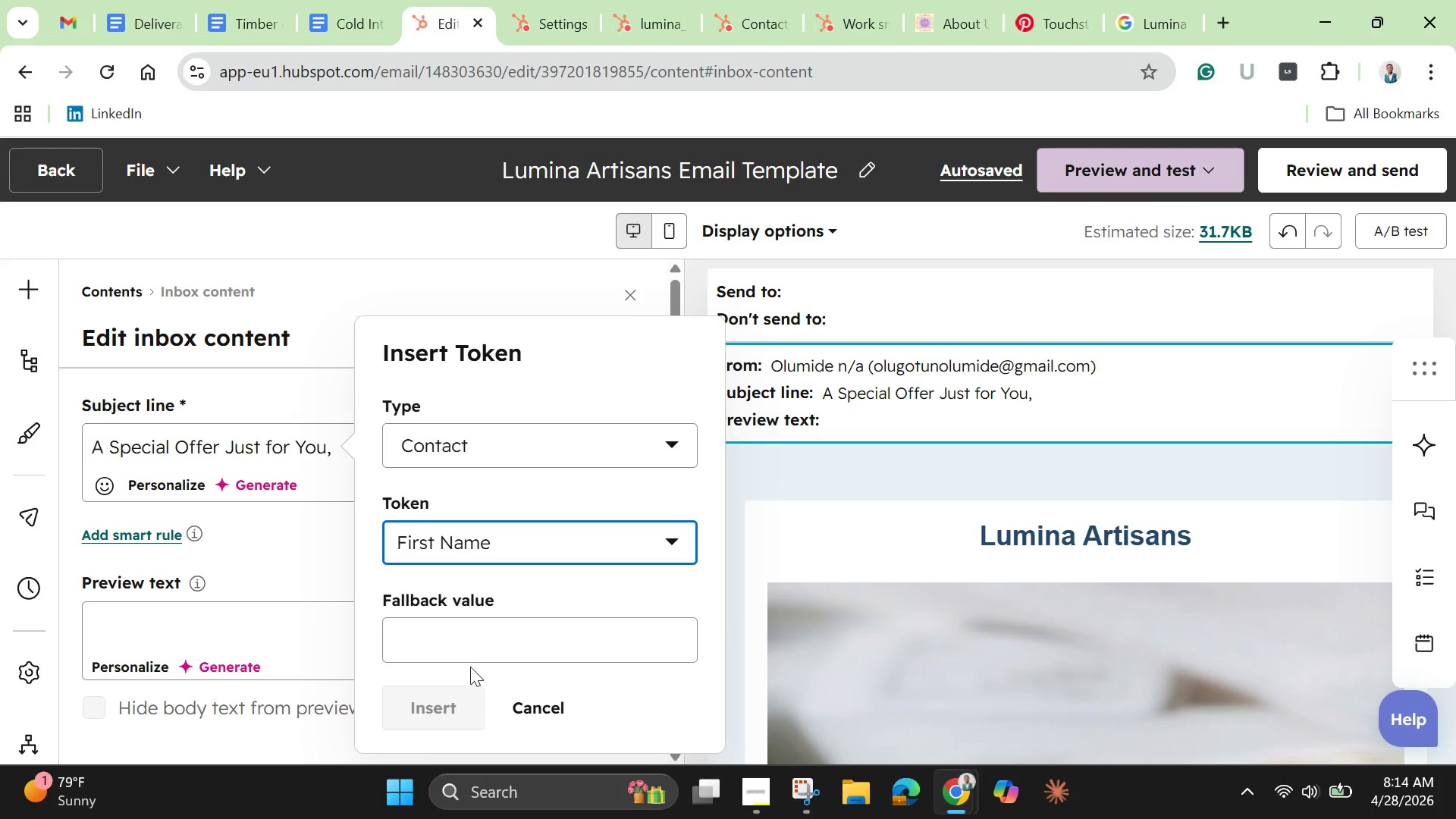 
left_click([469, 646])
 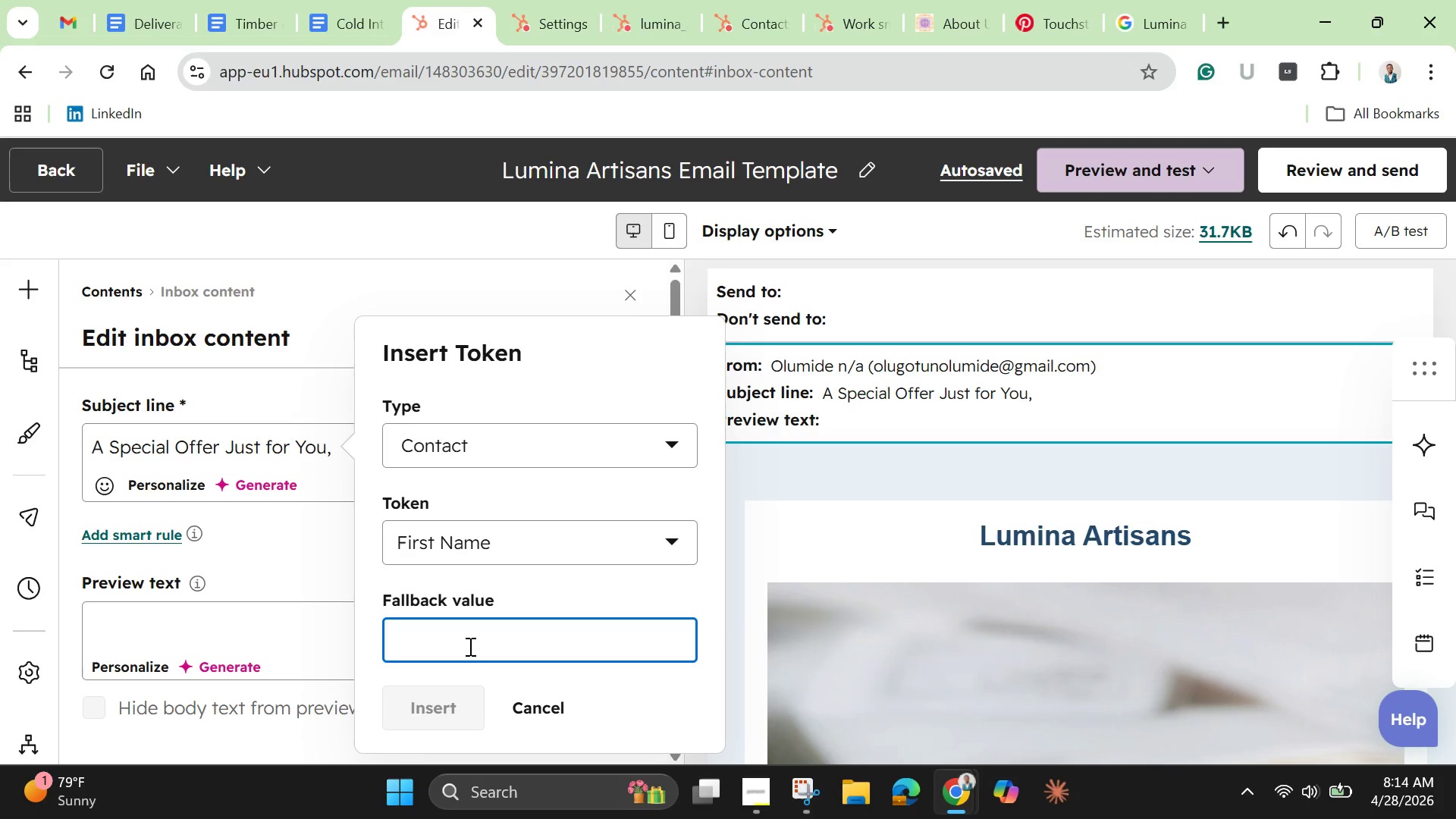 
type(th)
 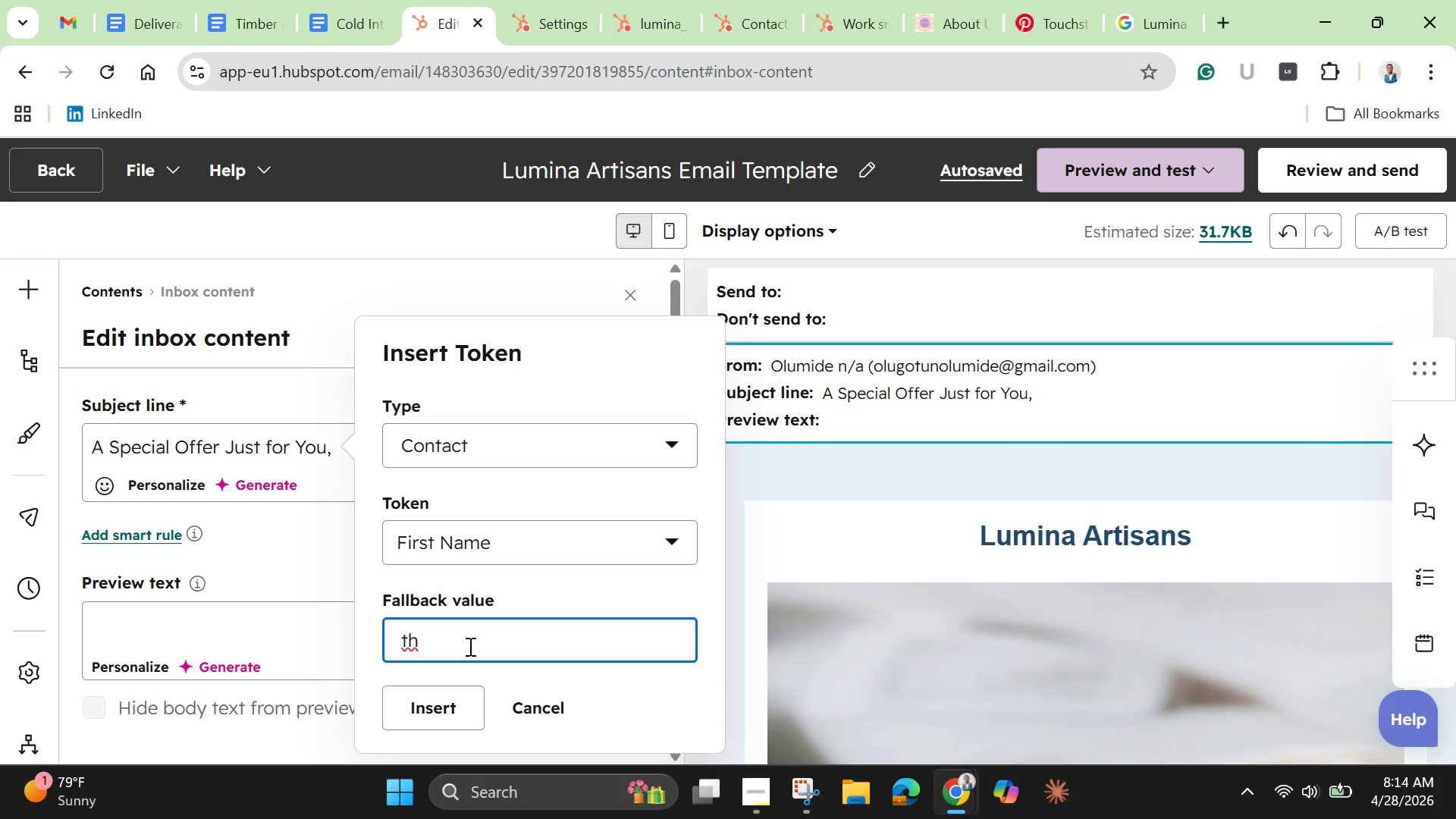 
key(Backspace)
 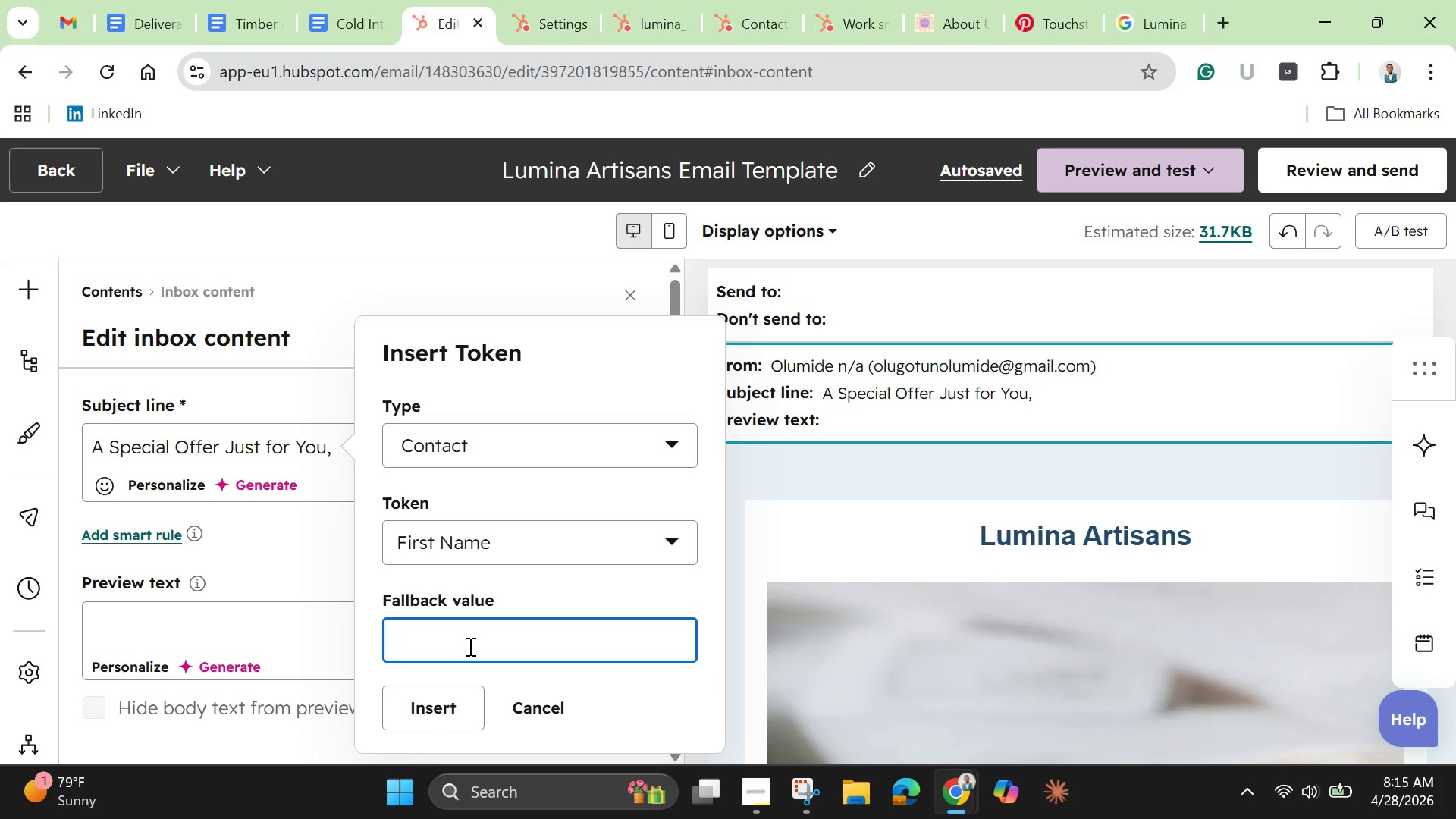 
key(Backspace)
 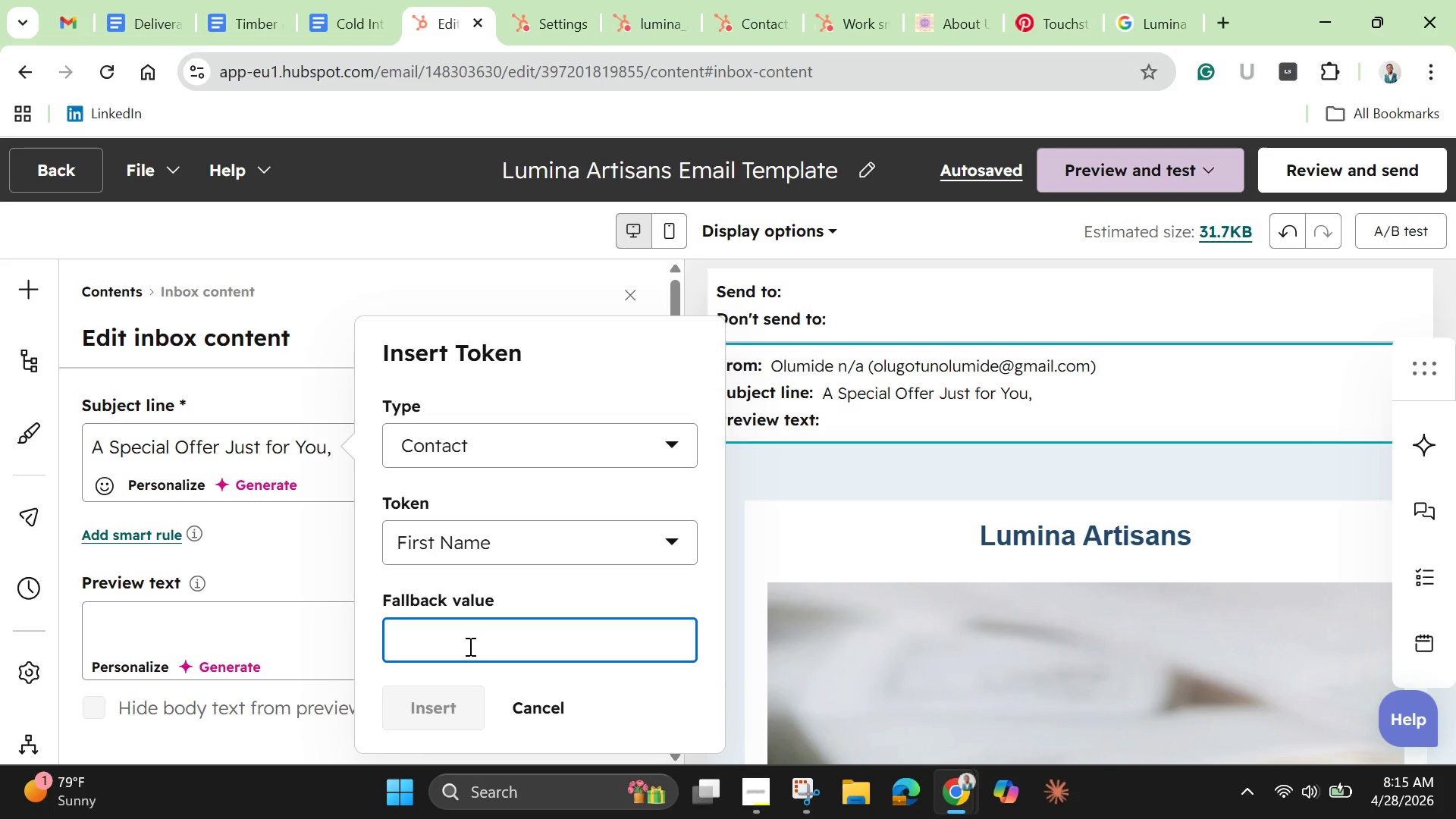 
wait(22.2)
 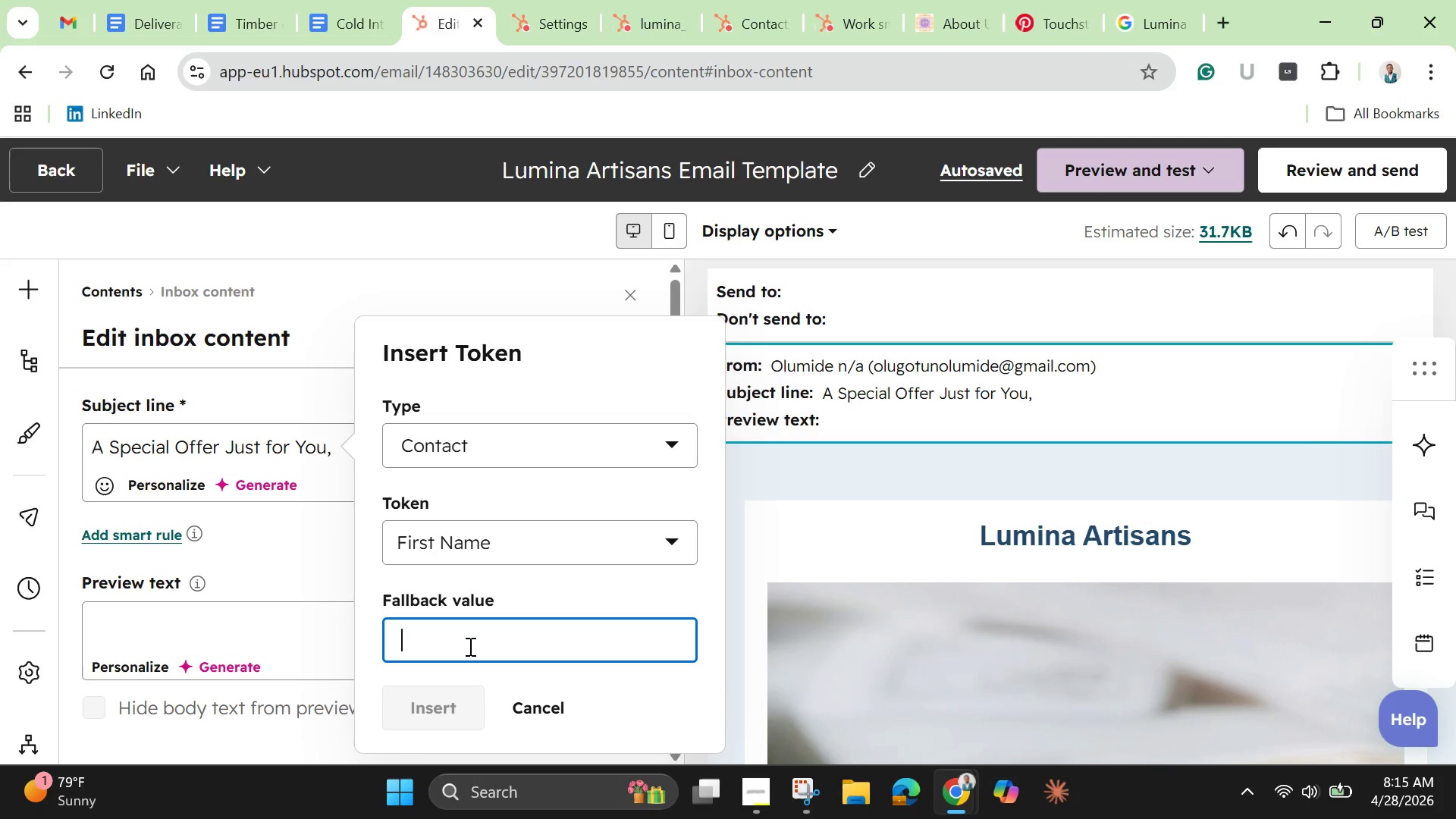 
type(You)
 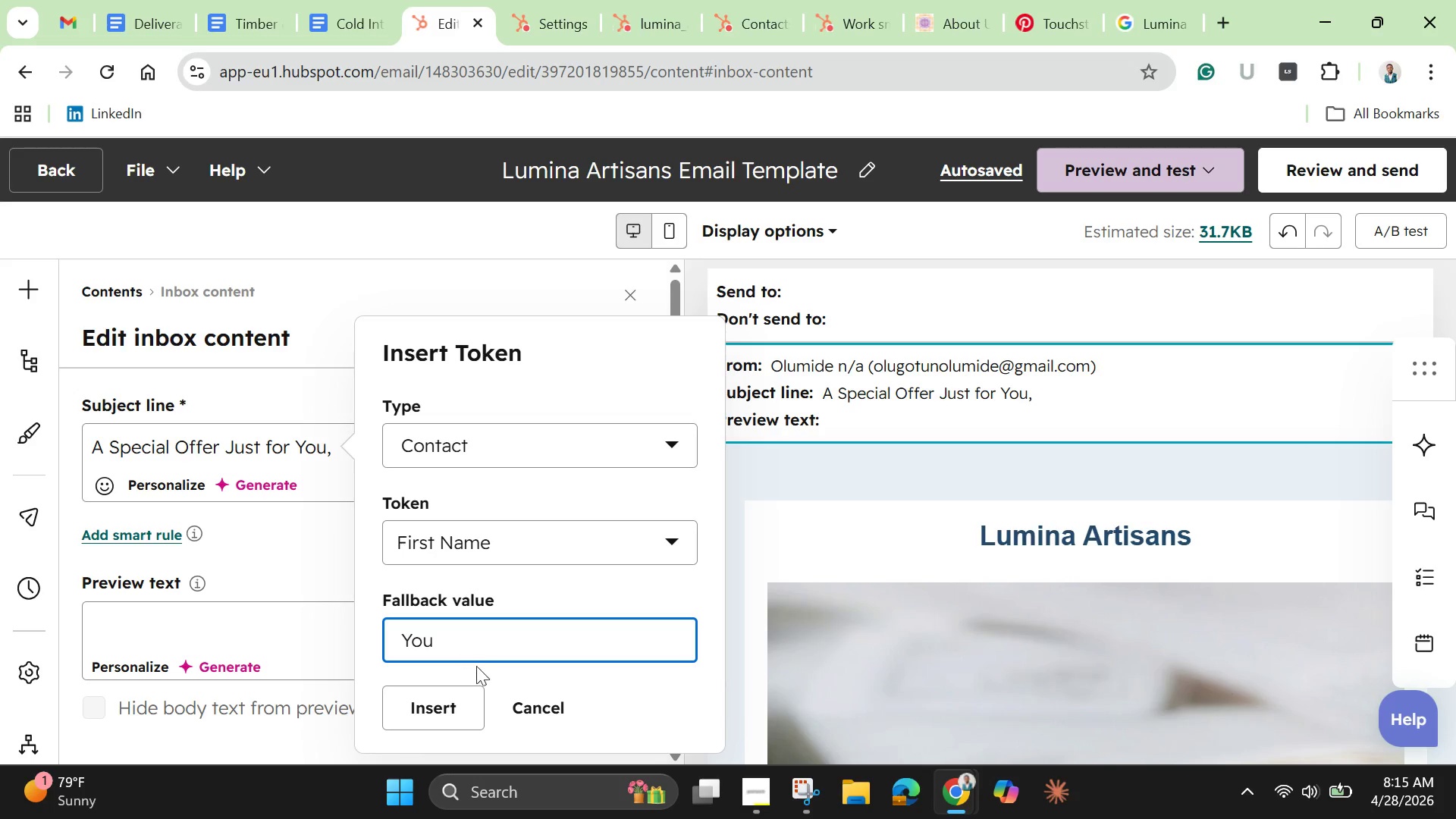 
left_click_drag(start_coordinate=[449, 704], to_coordinate=[444, 700])
 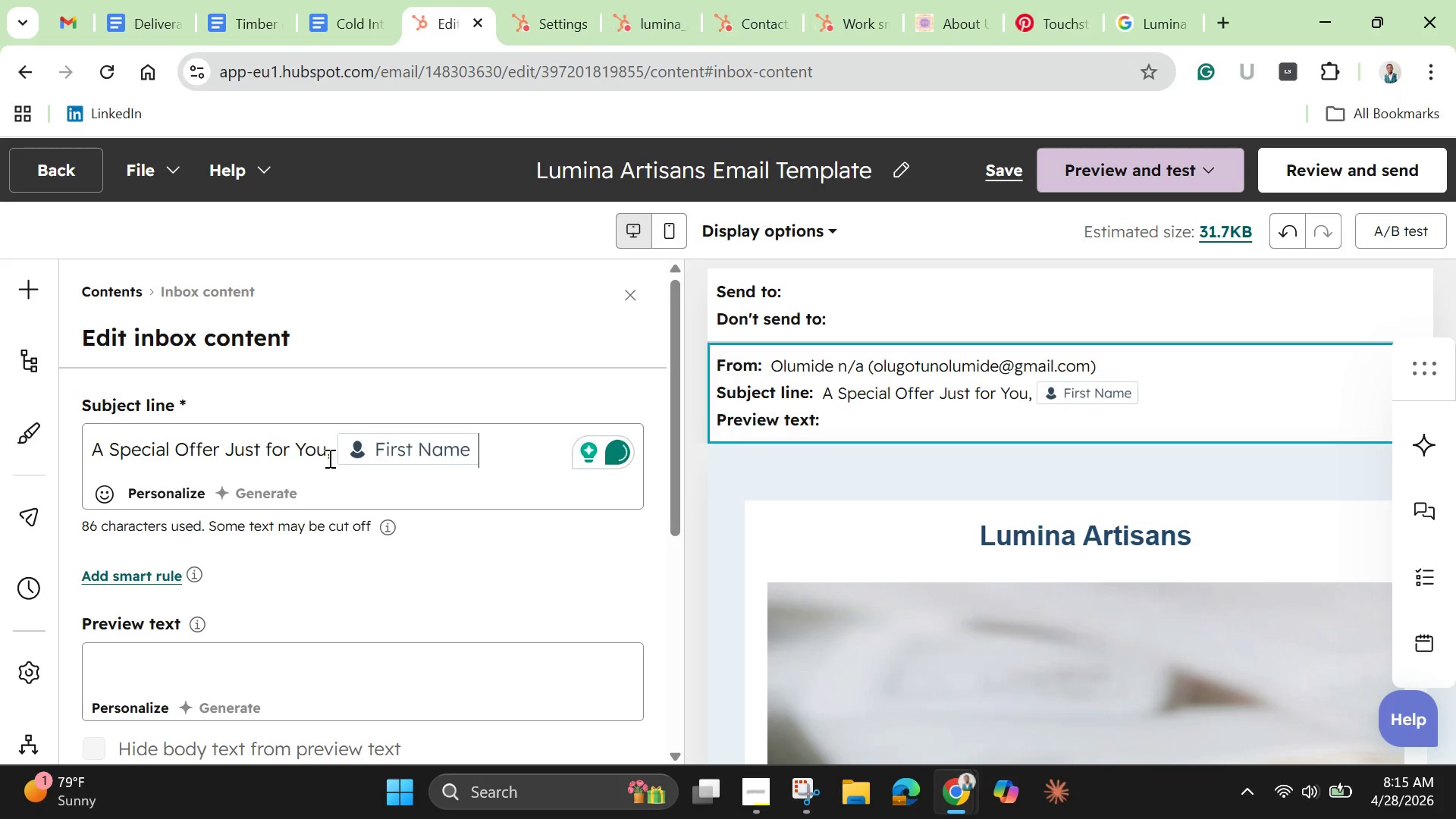 
left_click([327, 457])
 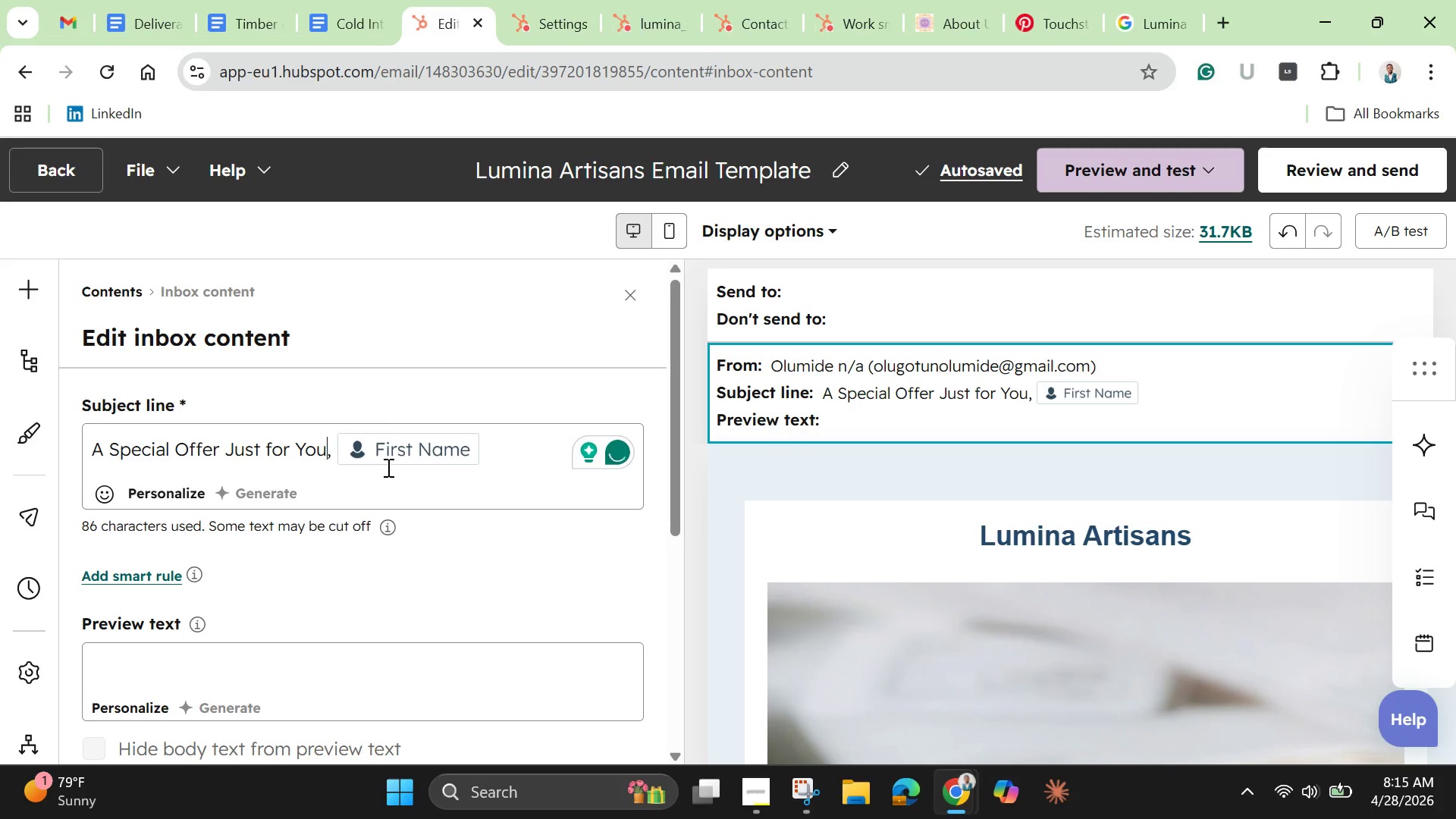 
key(Backspace)
 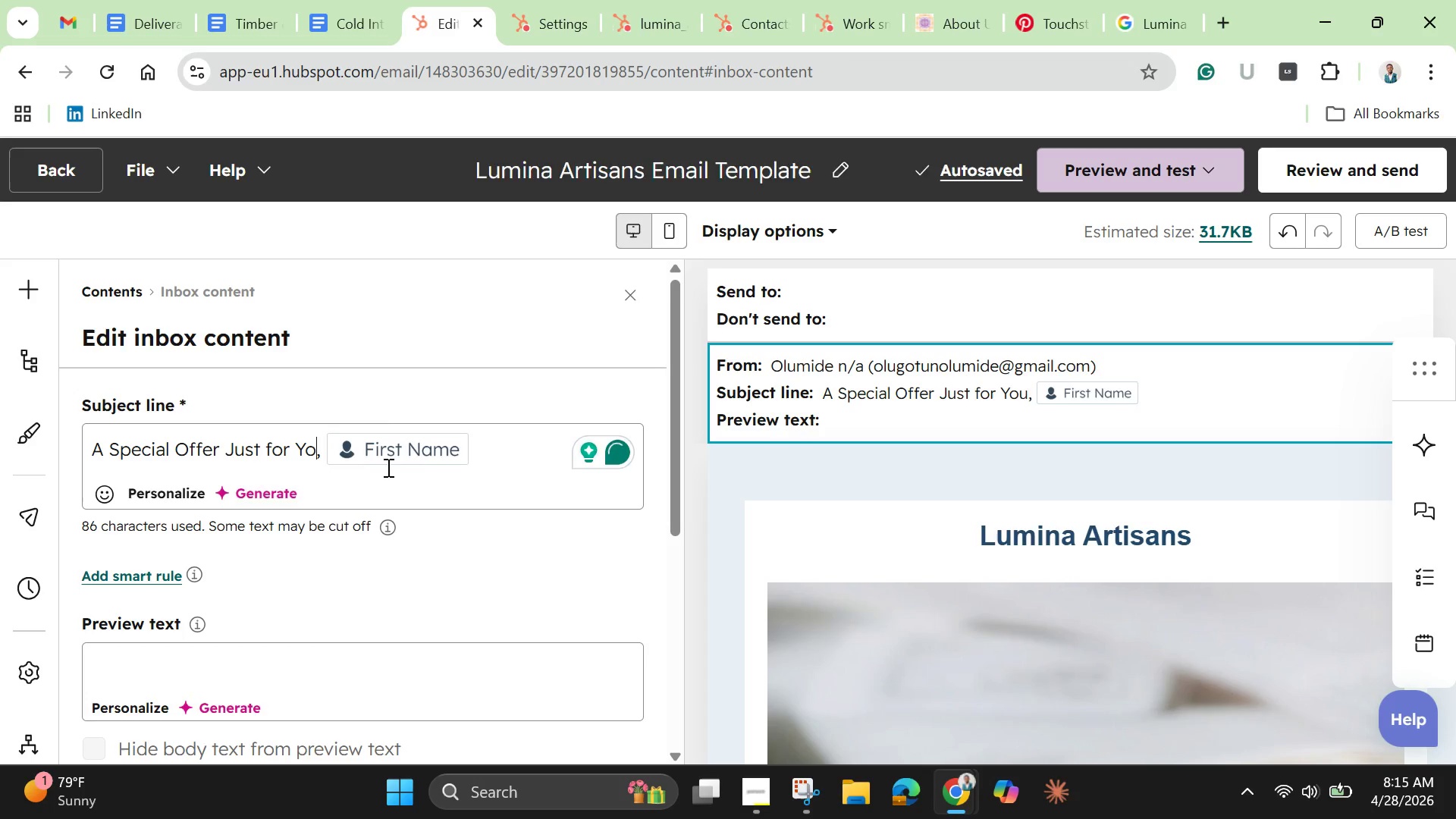 
key(Backspace)
 